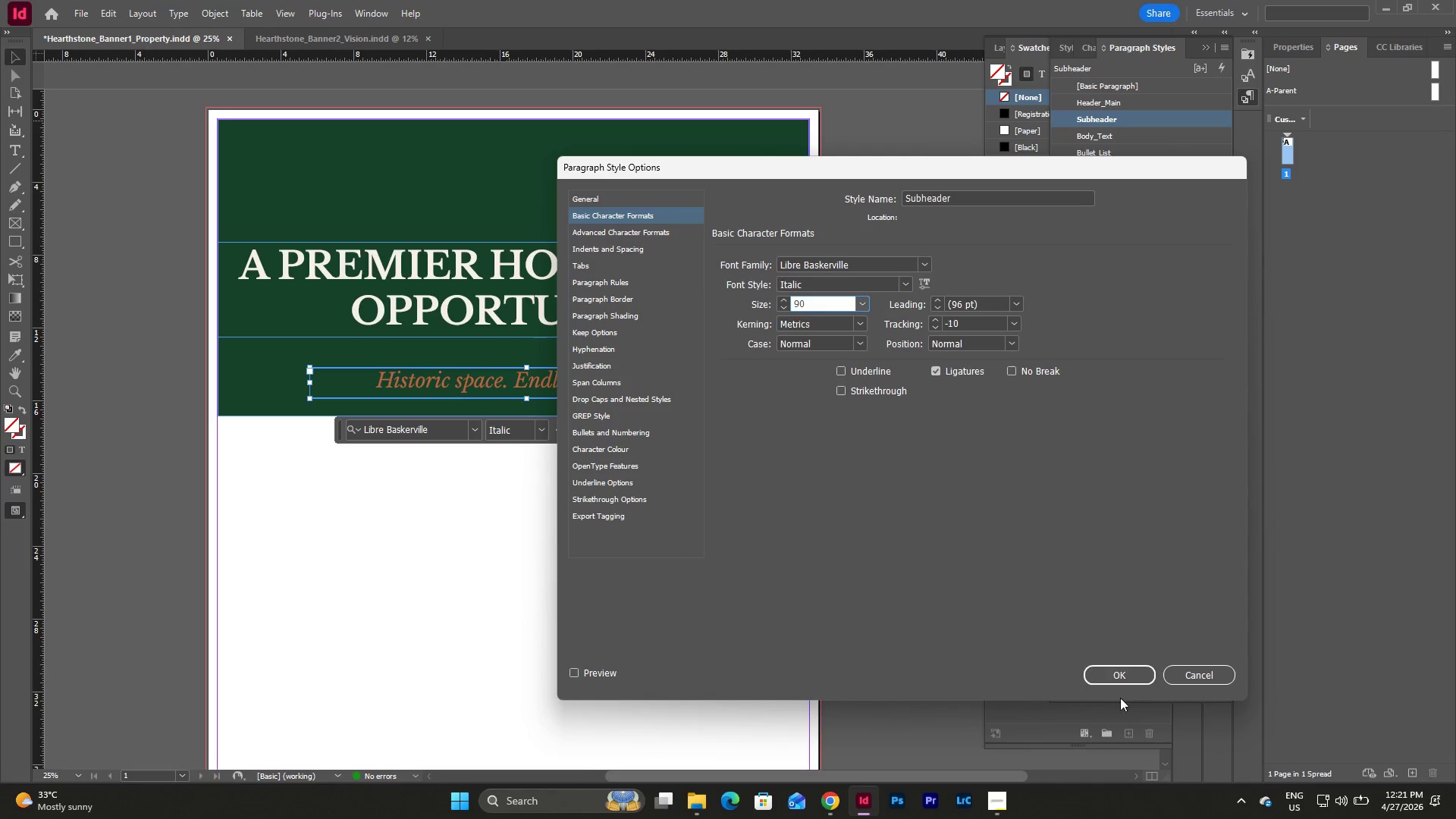 
left_click([1127, 674])
 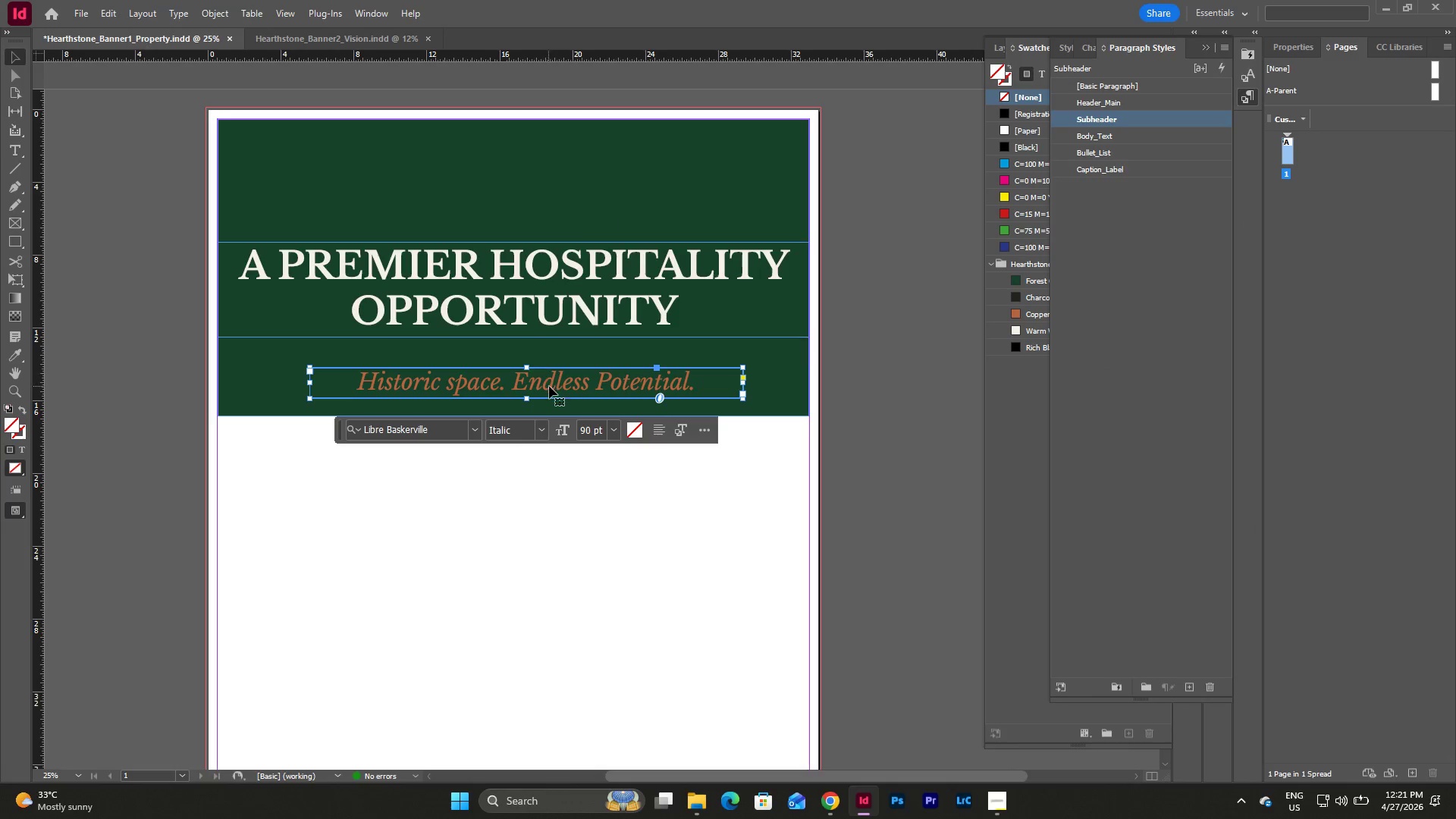 
left_click_drag(start_coordinate=[553, 384], to_coordinate=[545, 467])
 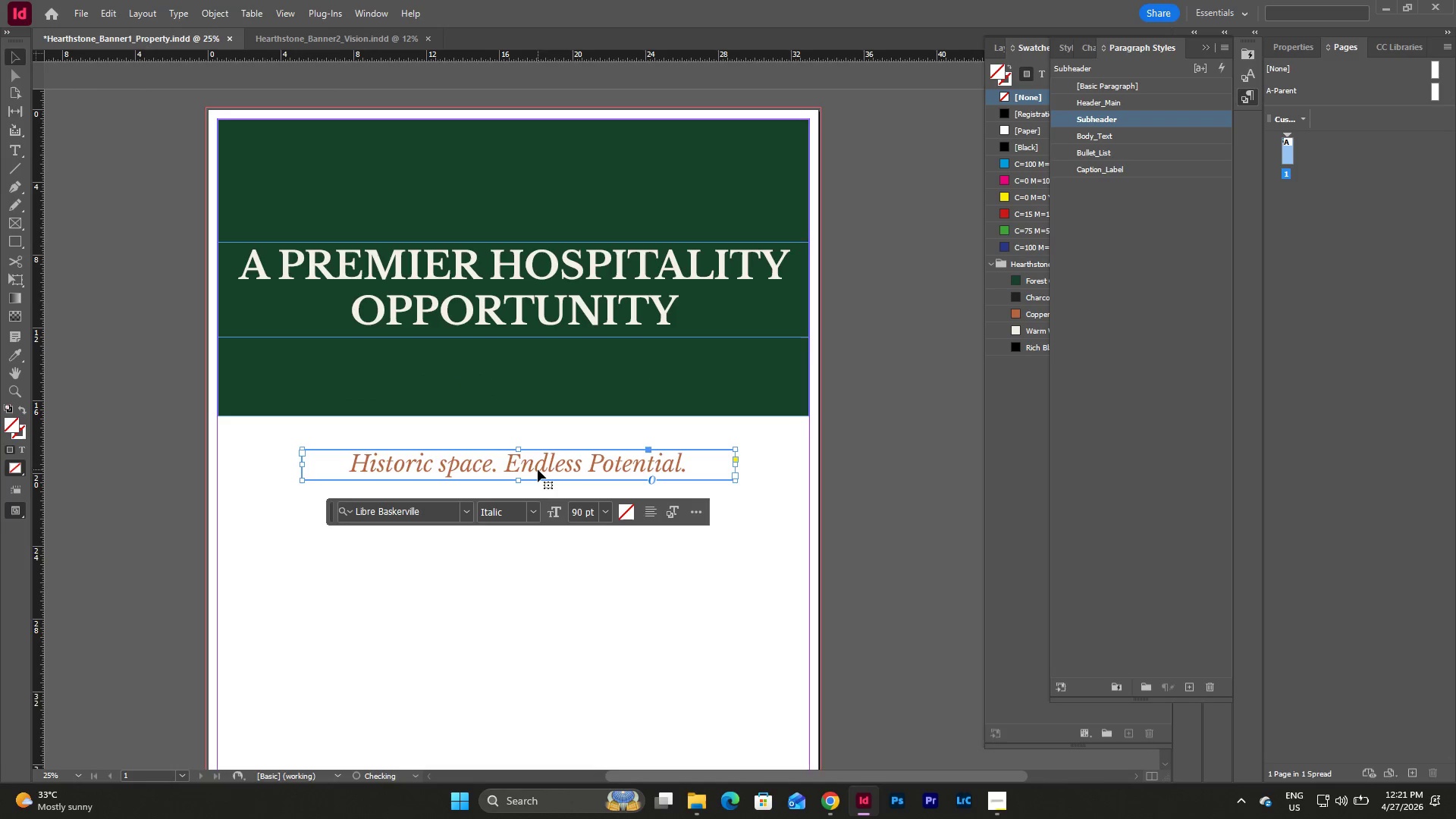 
left_click_drag(start_coordinate=[538, 469], to_coordinate=[531, 365])
 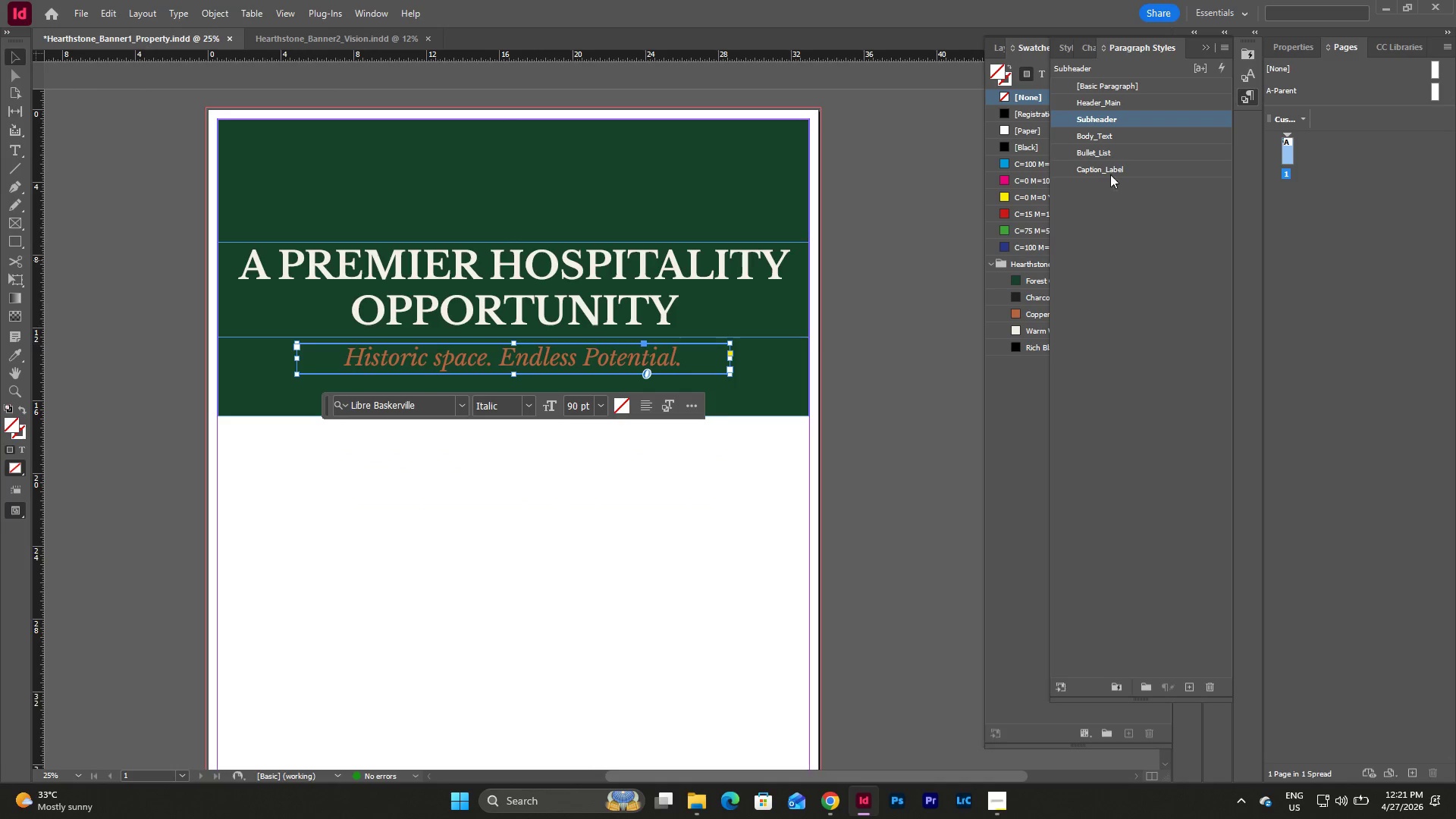 
double_click([1135, 119])
 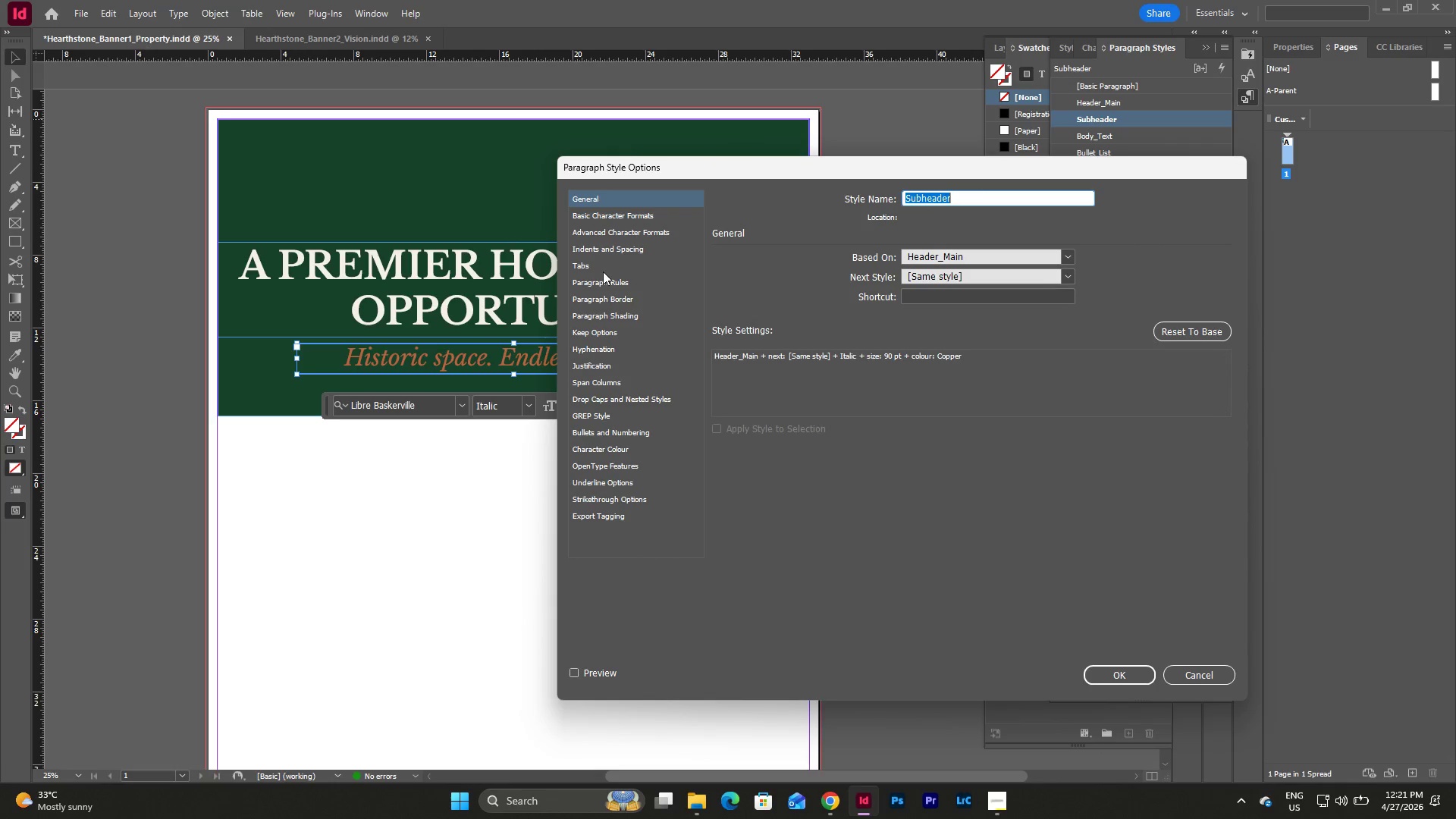 
left_click([597, 266])
 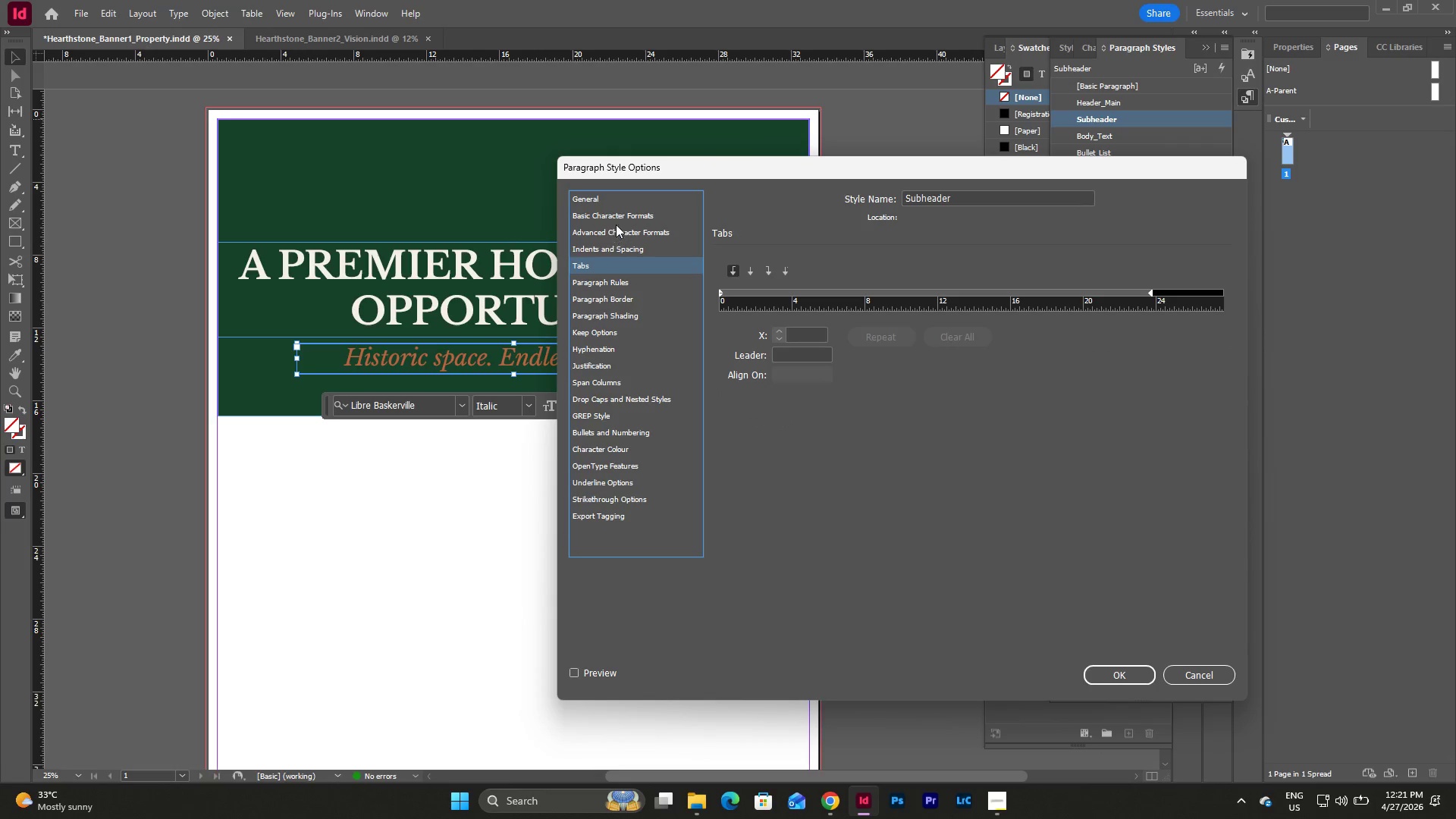 
left_click([621, 218])
 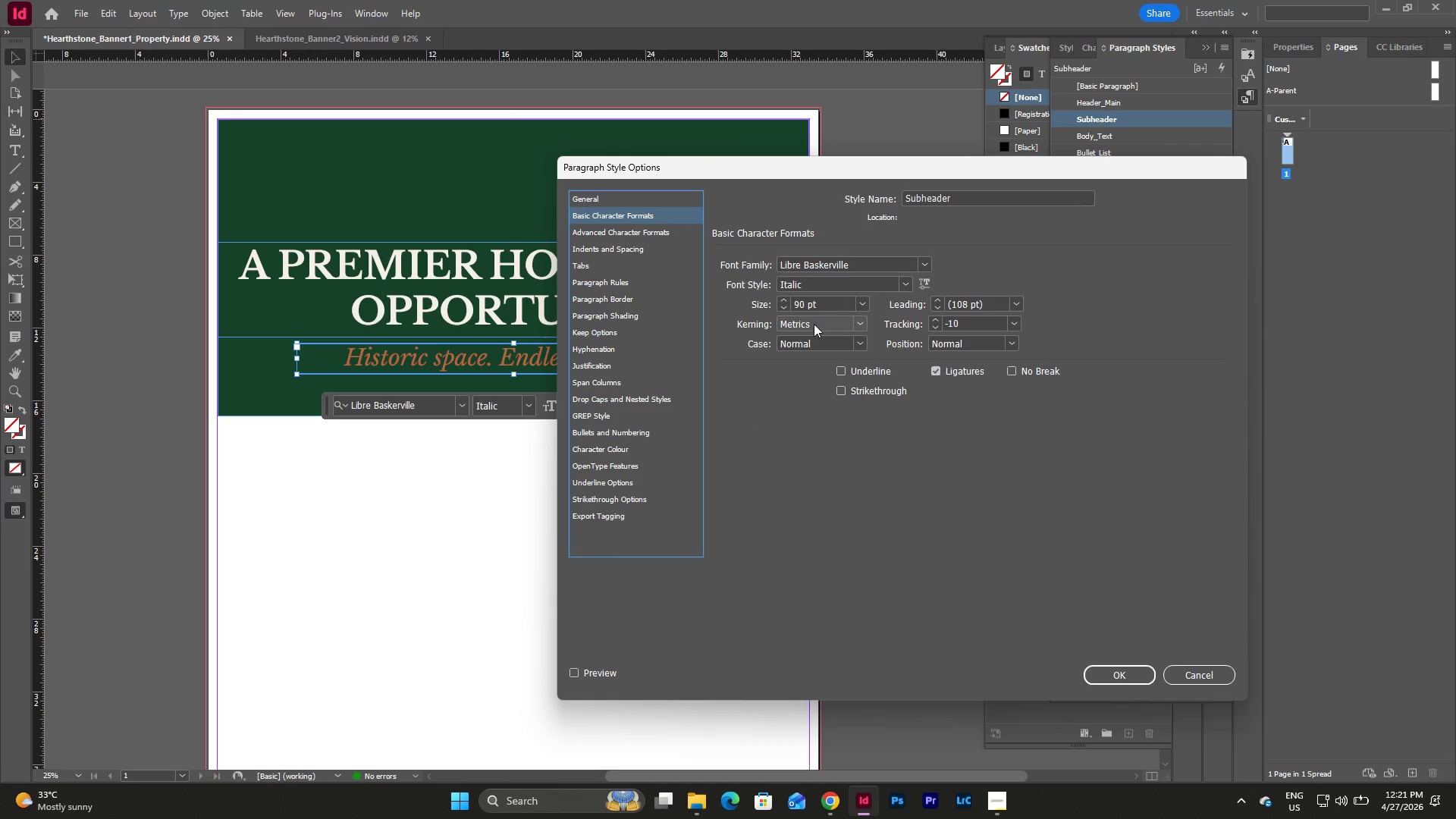 
double_click([827, 304])
 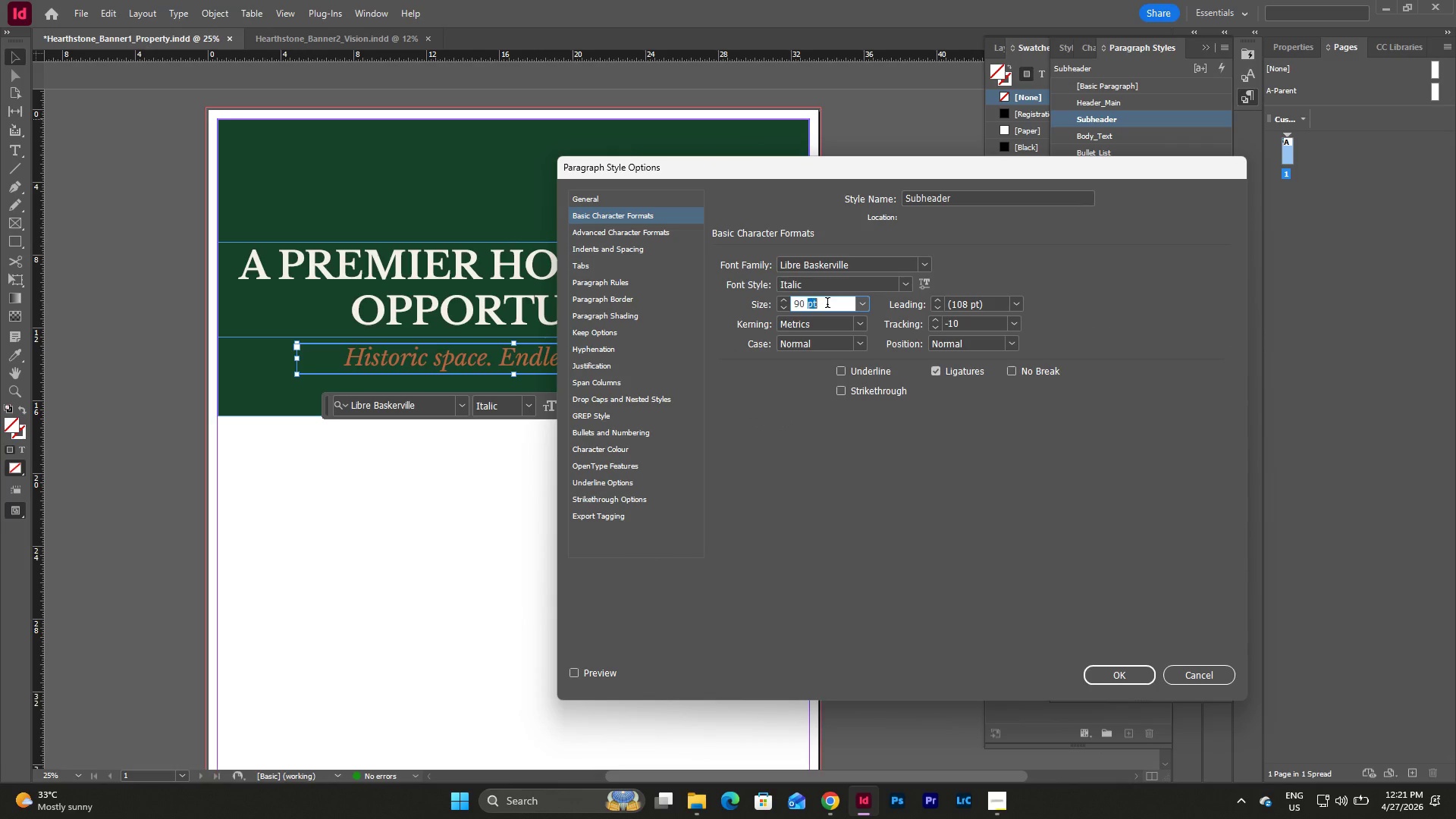 
left_click_drag(start_coordinate=[827, 304], to_coordinate=[760, 300])
 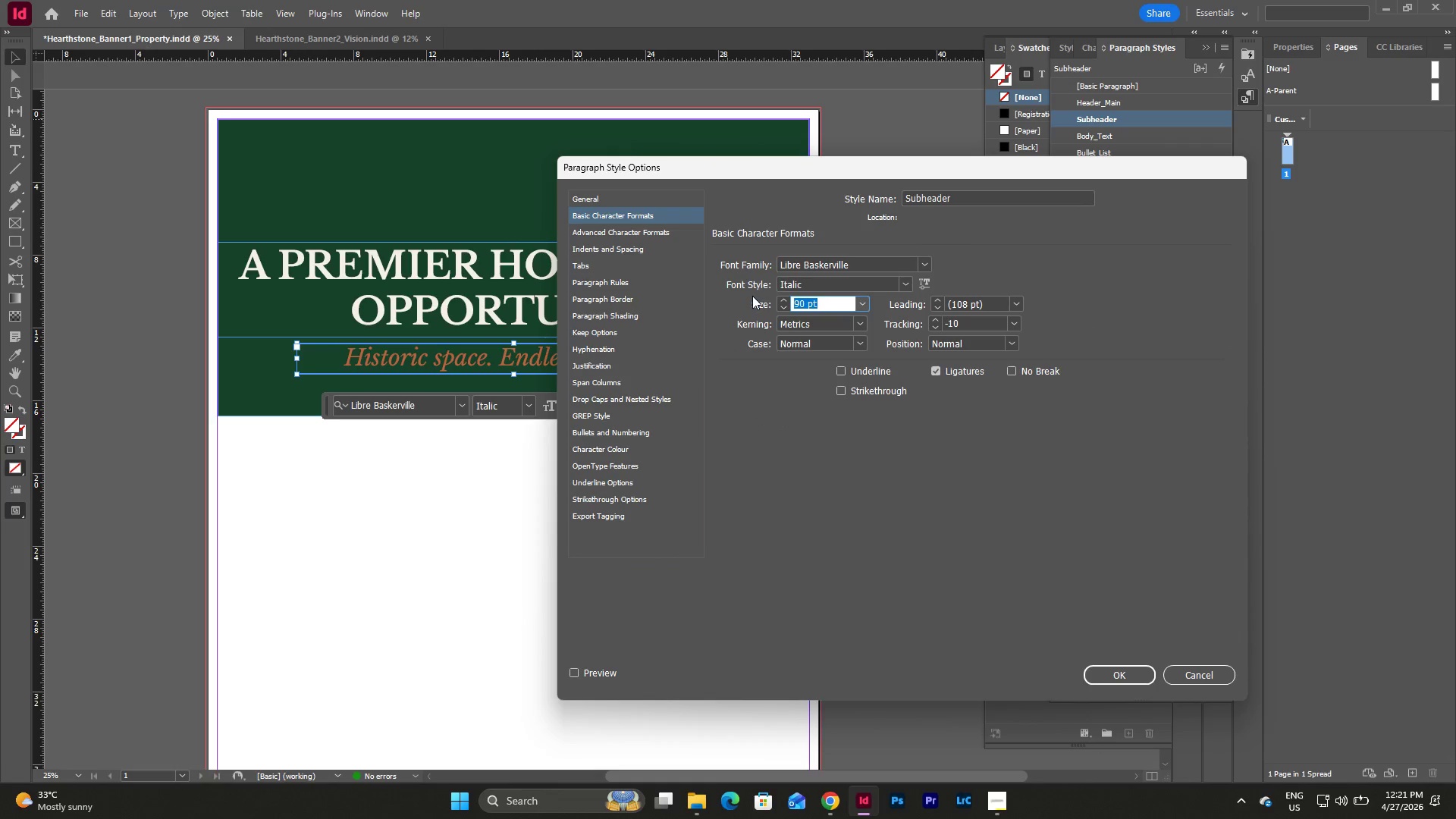 
key(Numpad8)
 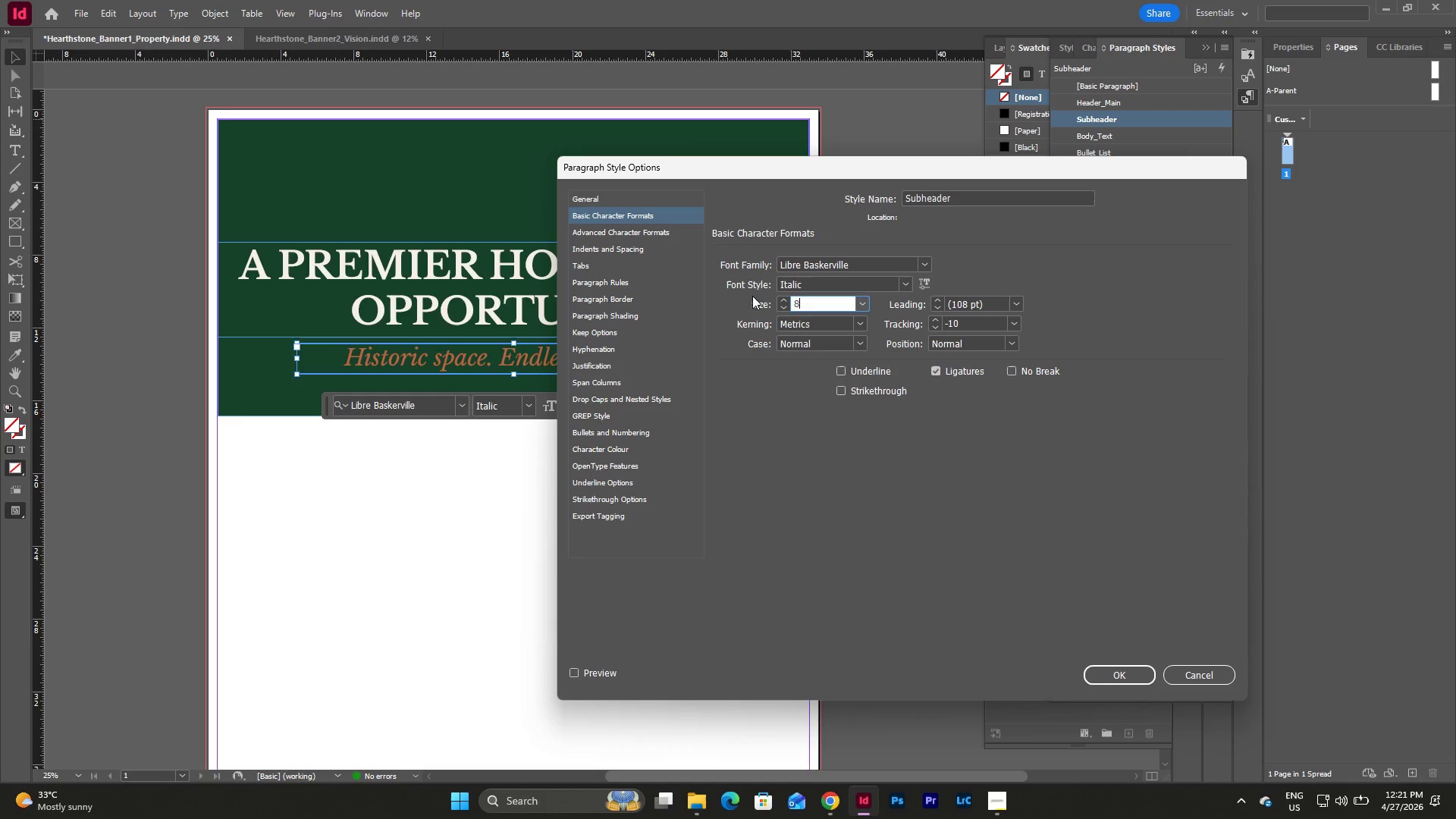 
key(Numpad0)
 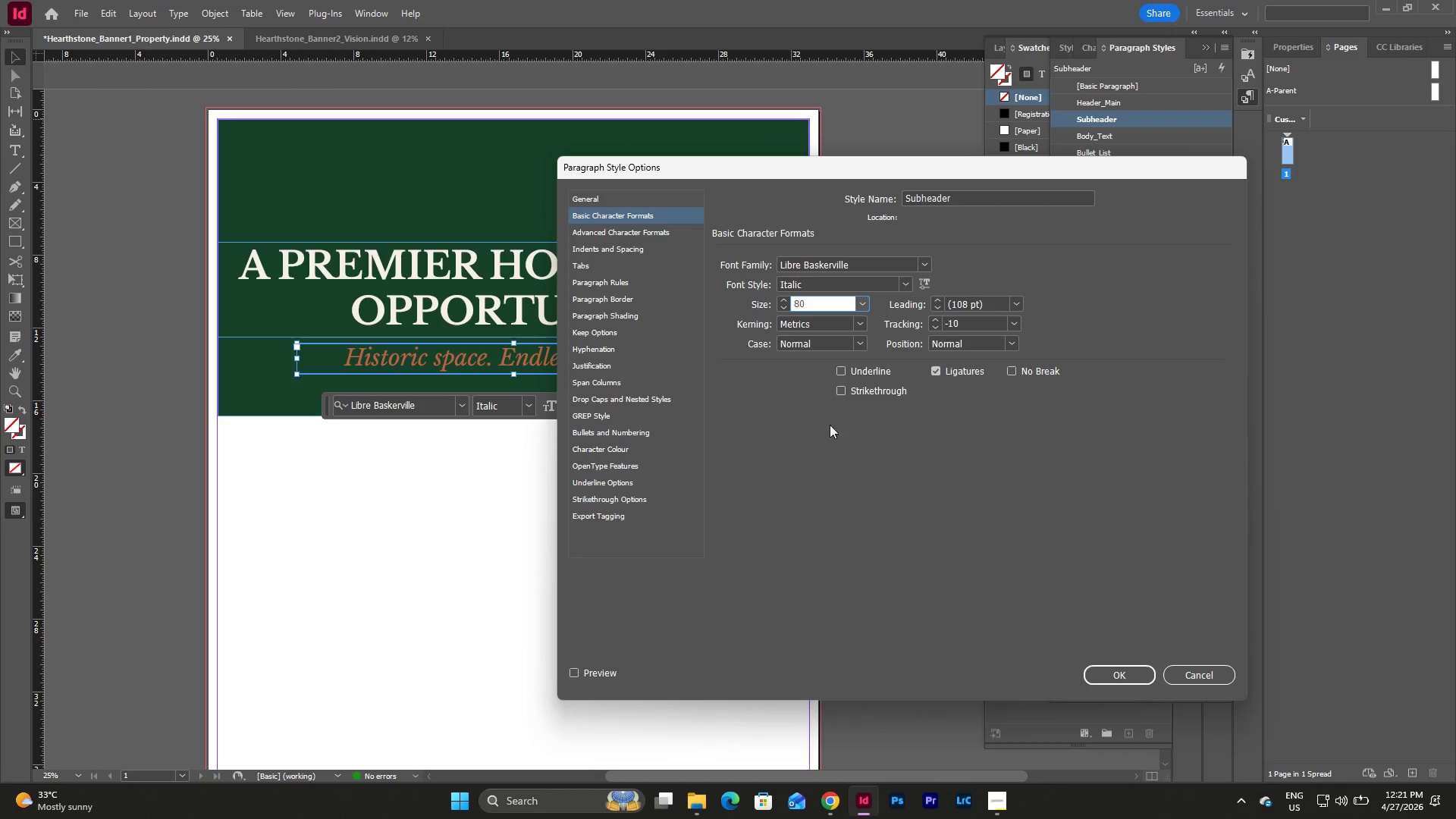 
left_click([834, 454])
 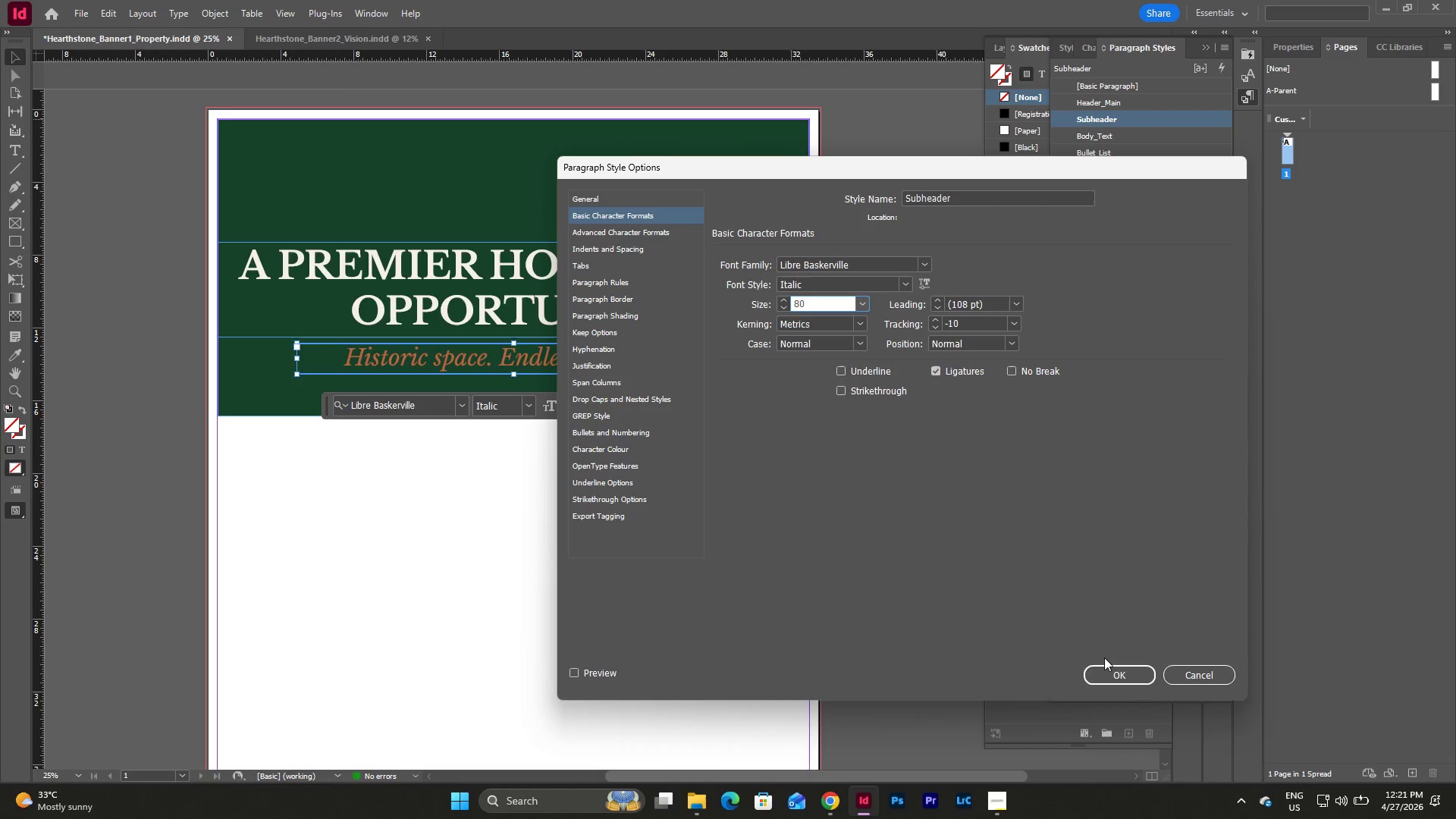 
left_click([1109, 668])
 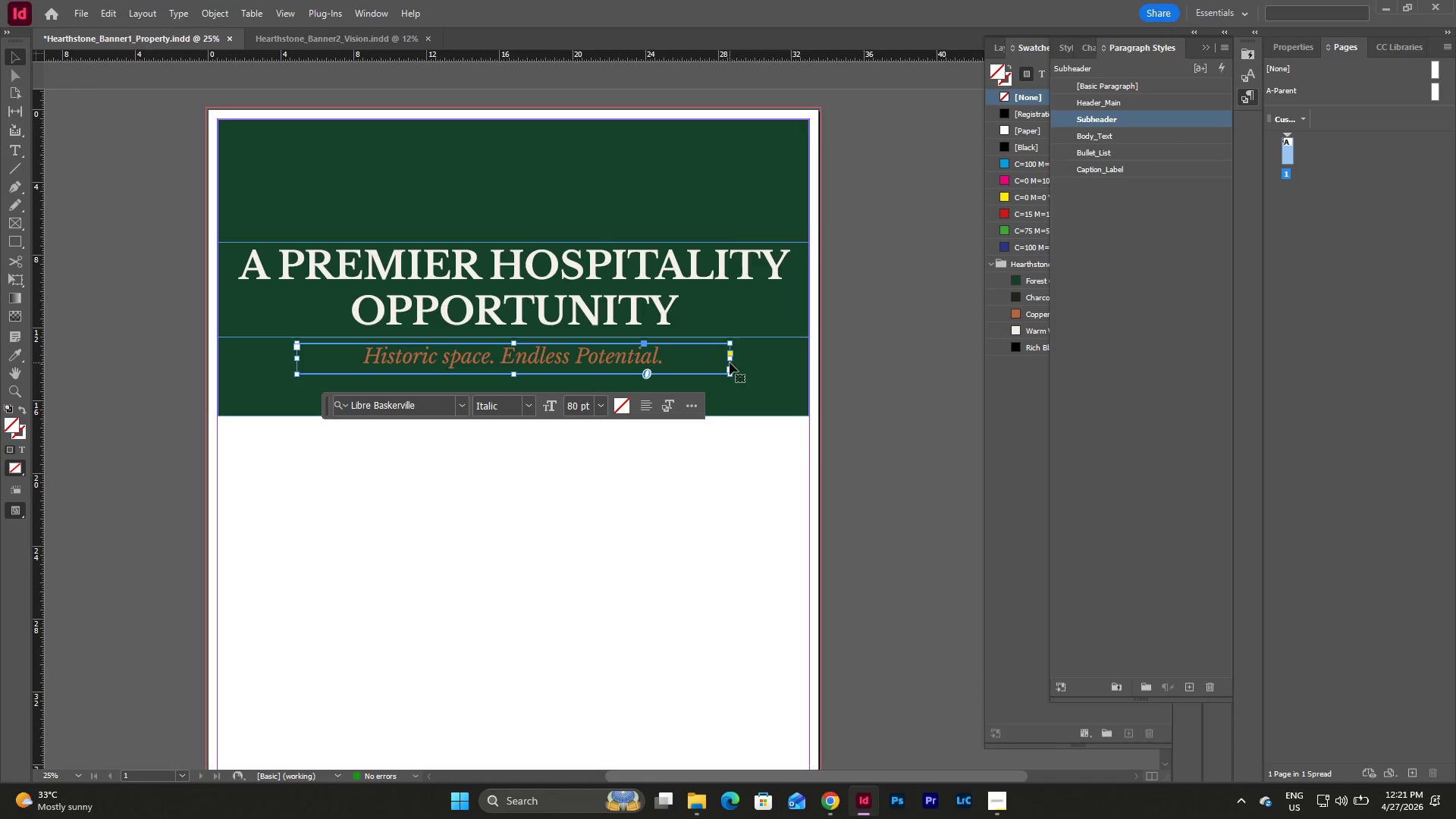 
left_click_drag(start_coordinate=[730, 362], to_coordinate=[807, 372])
 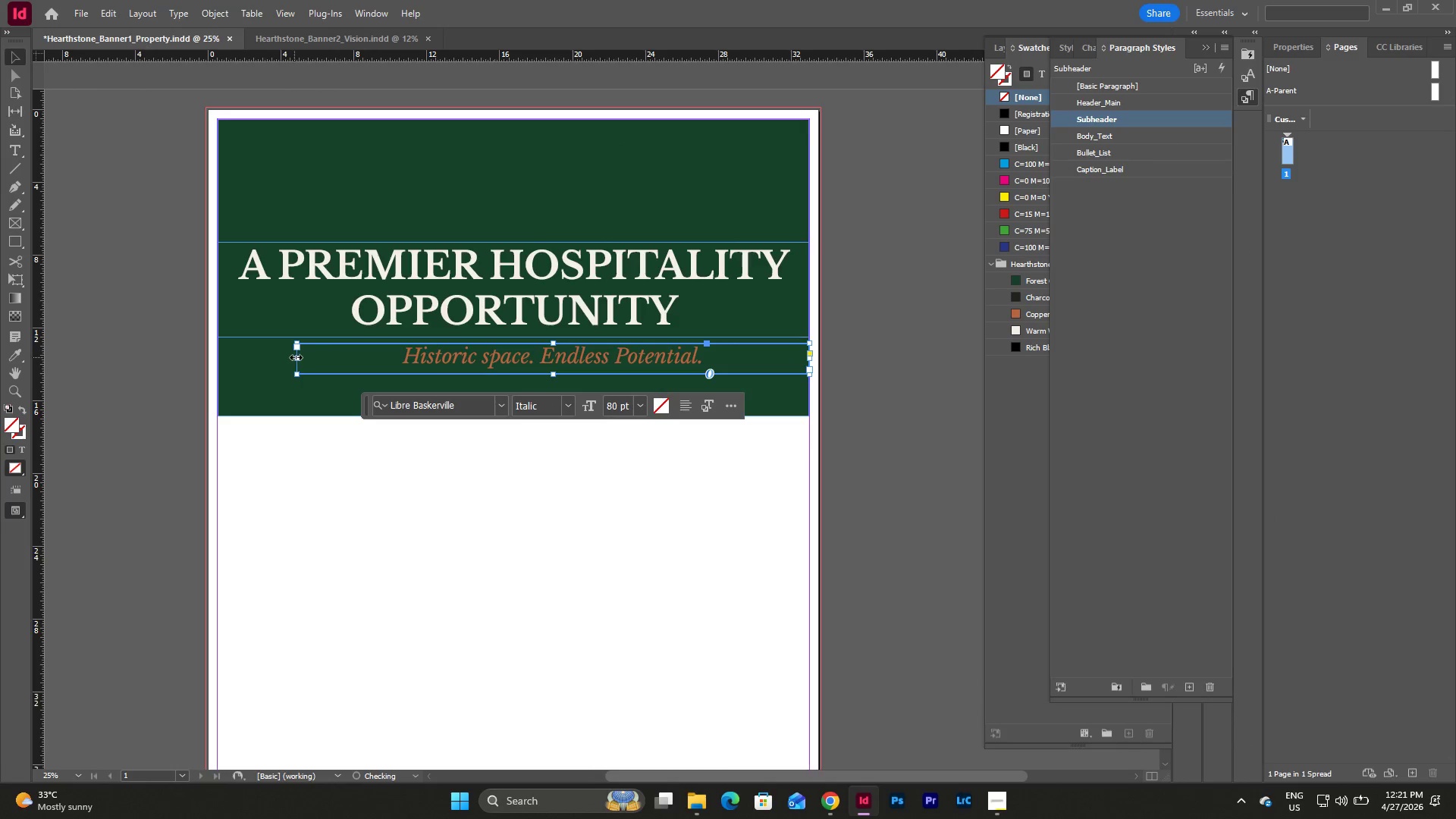 
left_click_drag(start_coordinate=[296, 357], to_coordinate=[218, 358])
 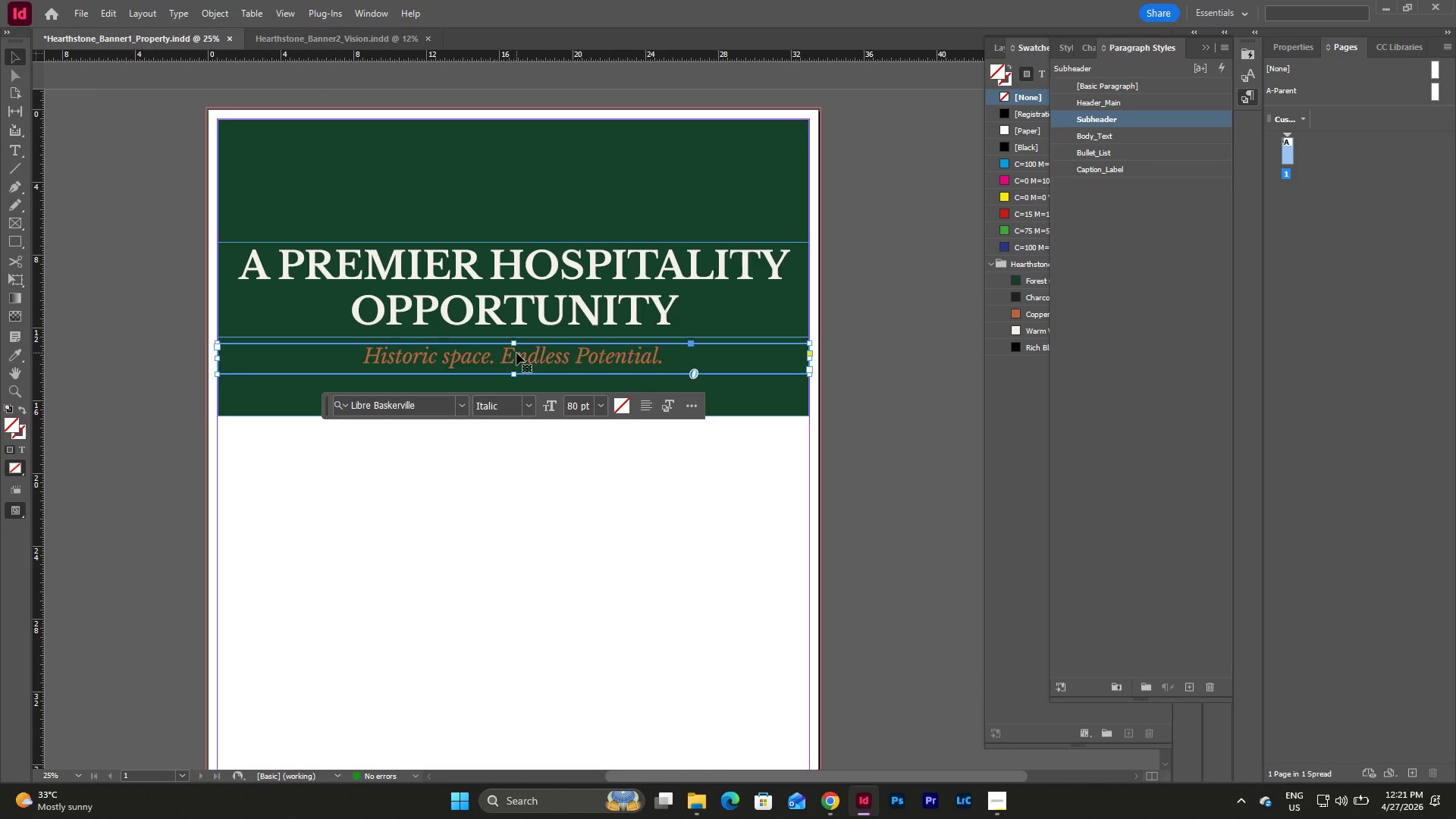 
left_click([605, 463])
 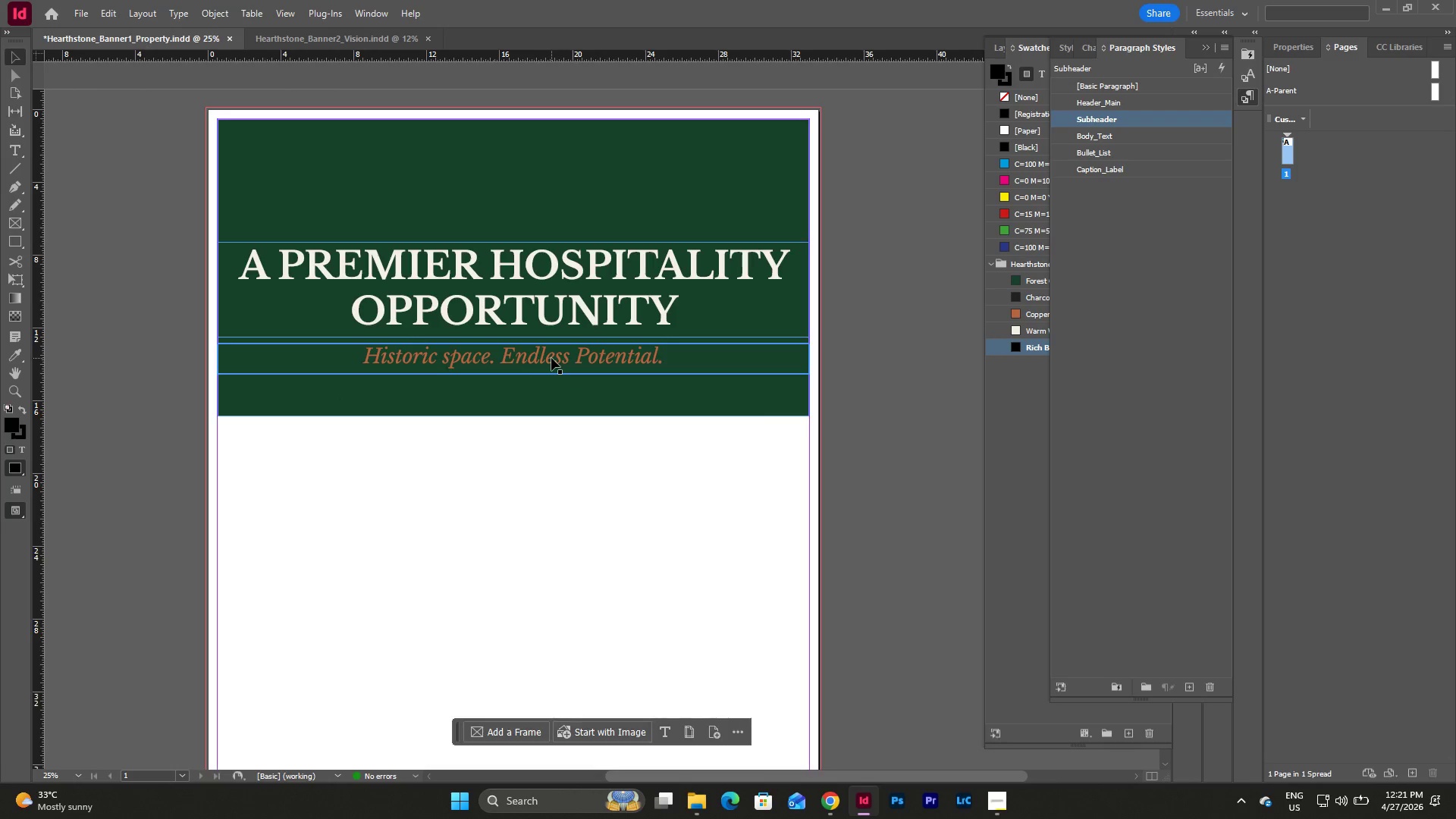 
left_click_drag(start_coordinate=[551, 358], to_coordinate=[551, 352])
 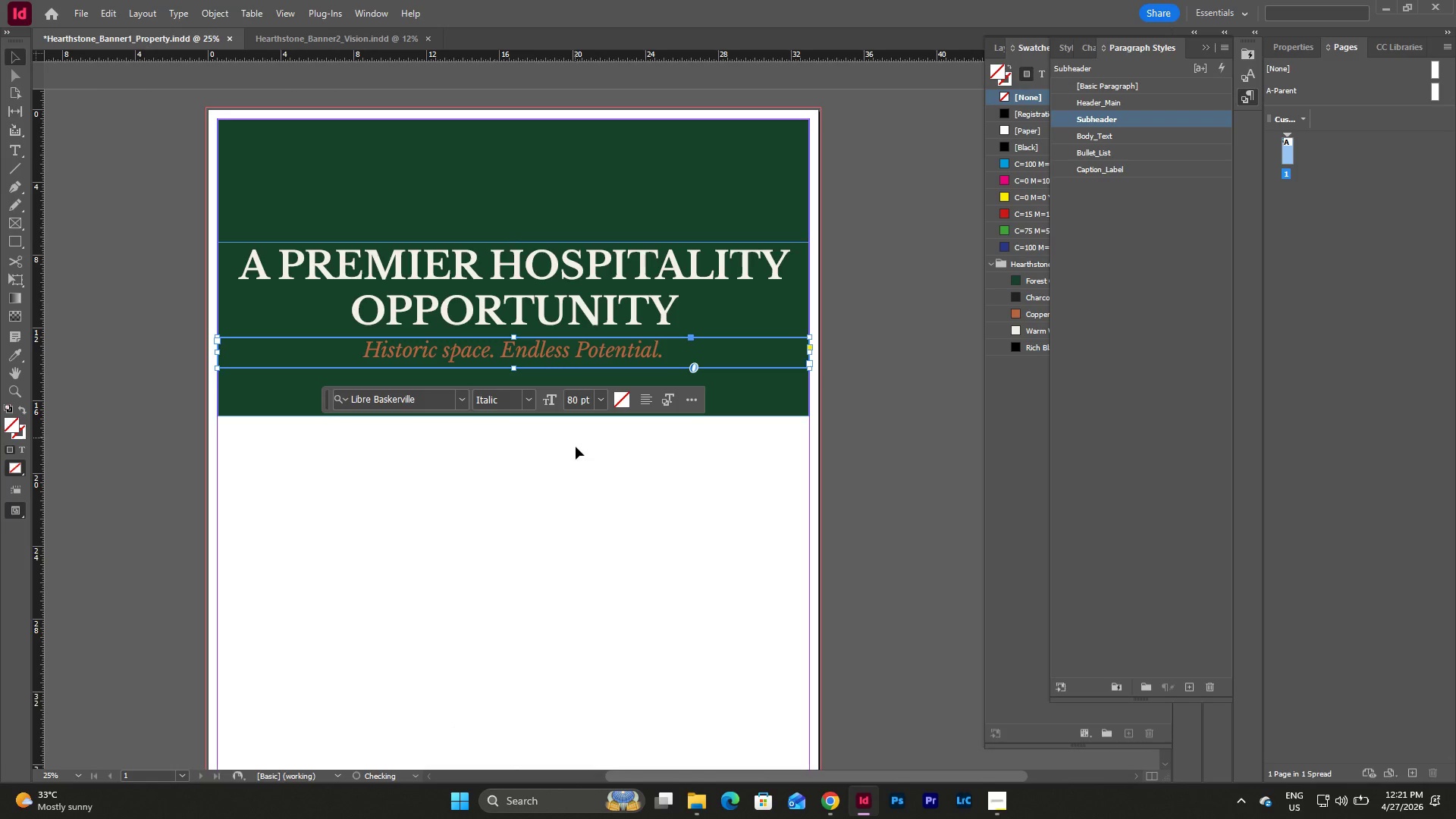 
left_click([576, 472])
 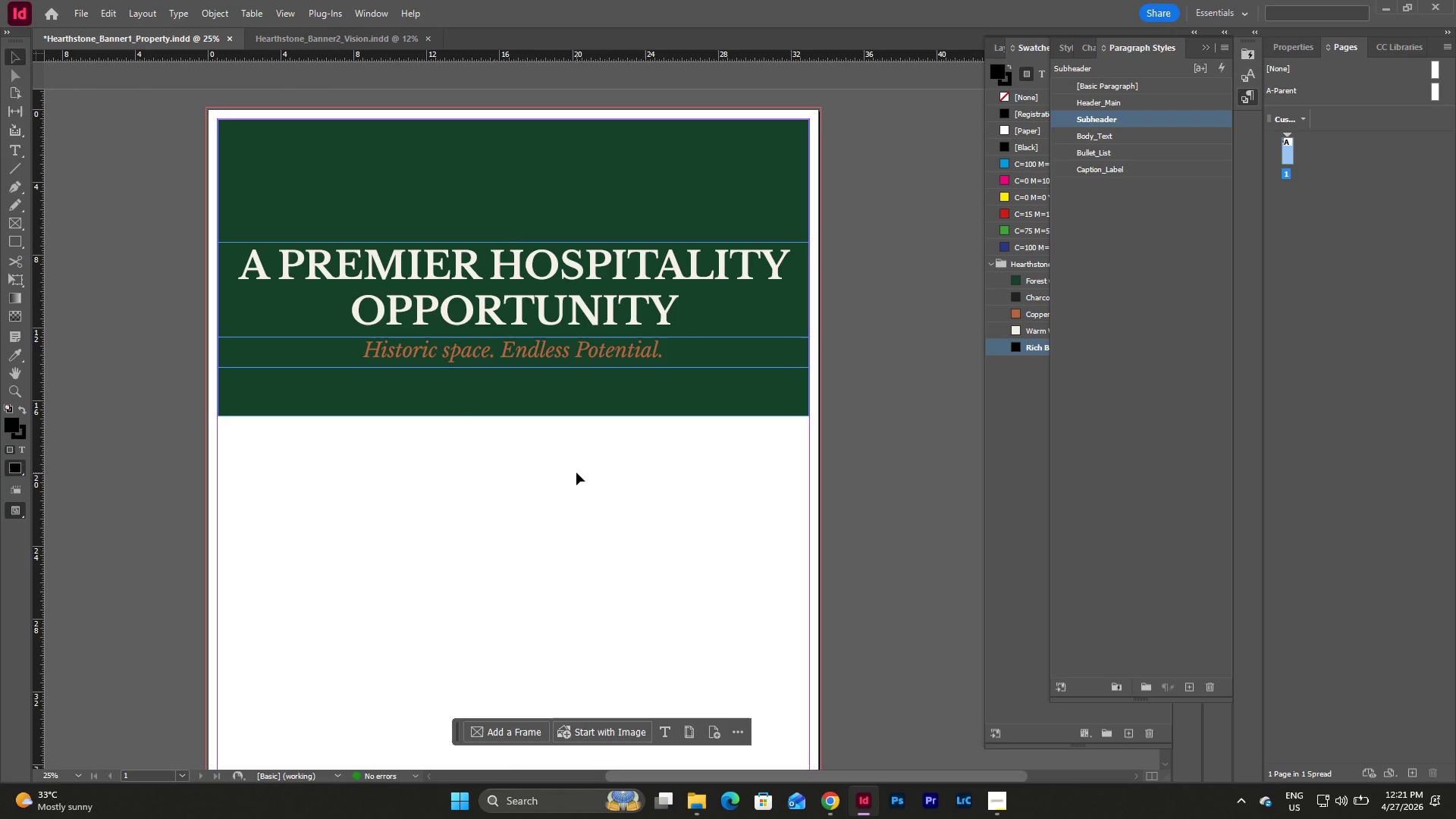 
left_click_drag(start_coordinate=[532, 350], to_coordinate=[533, 366])
 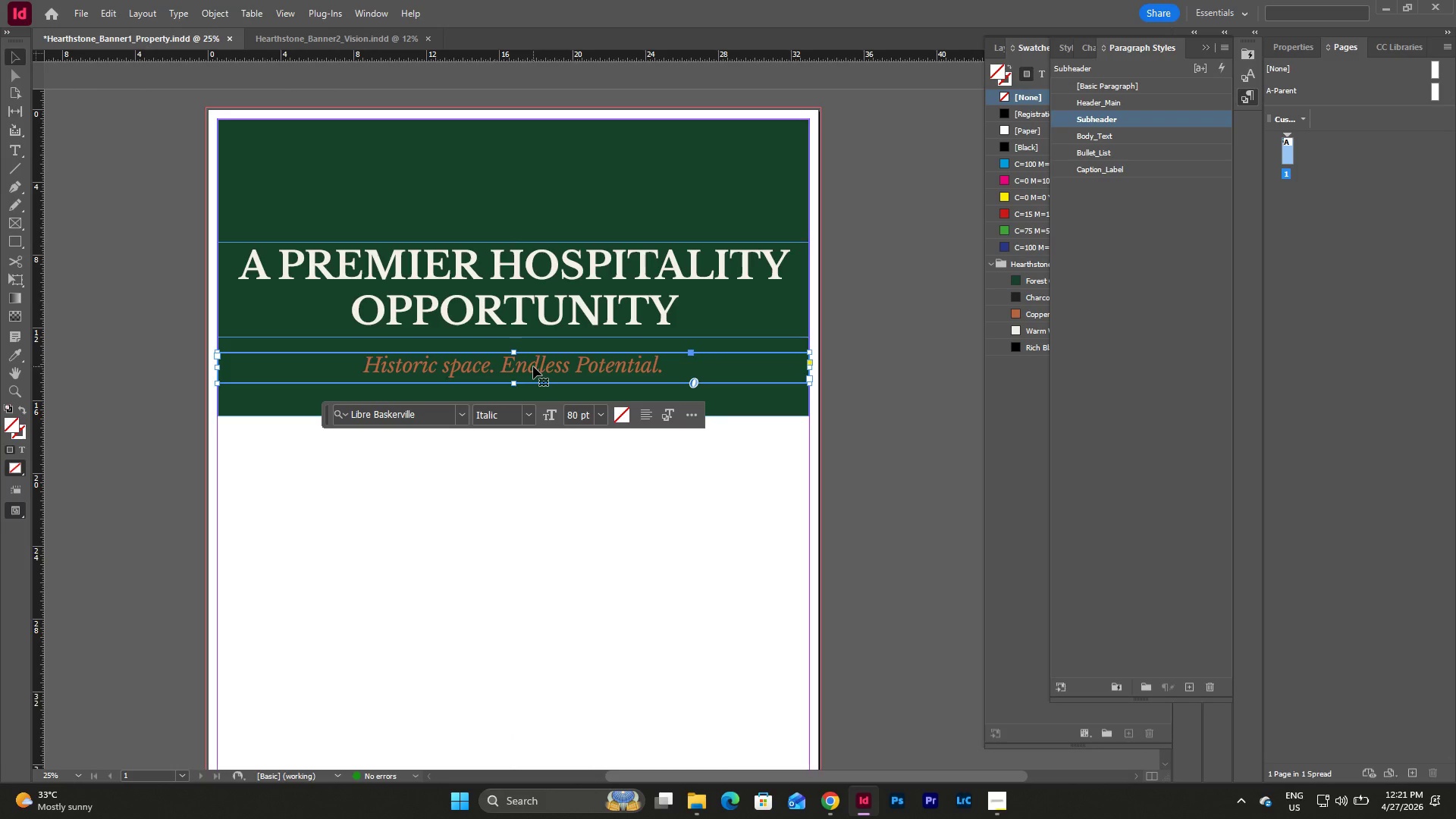 
left_click_drag(start_coordinate=[533, 366], to_coordinate=[533, 372])
 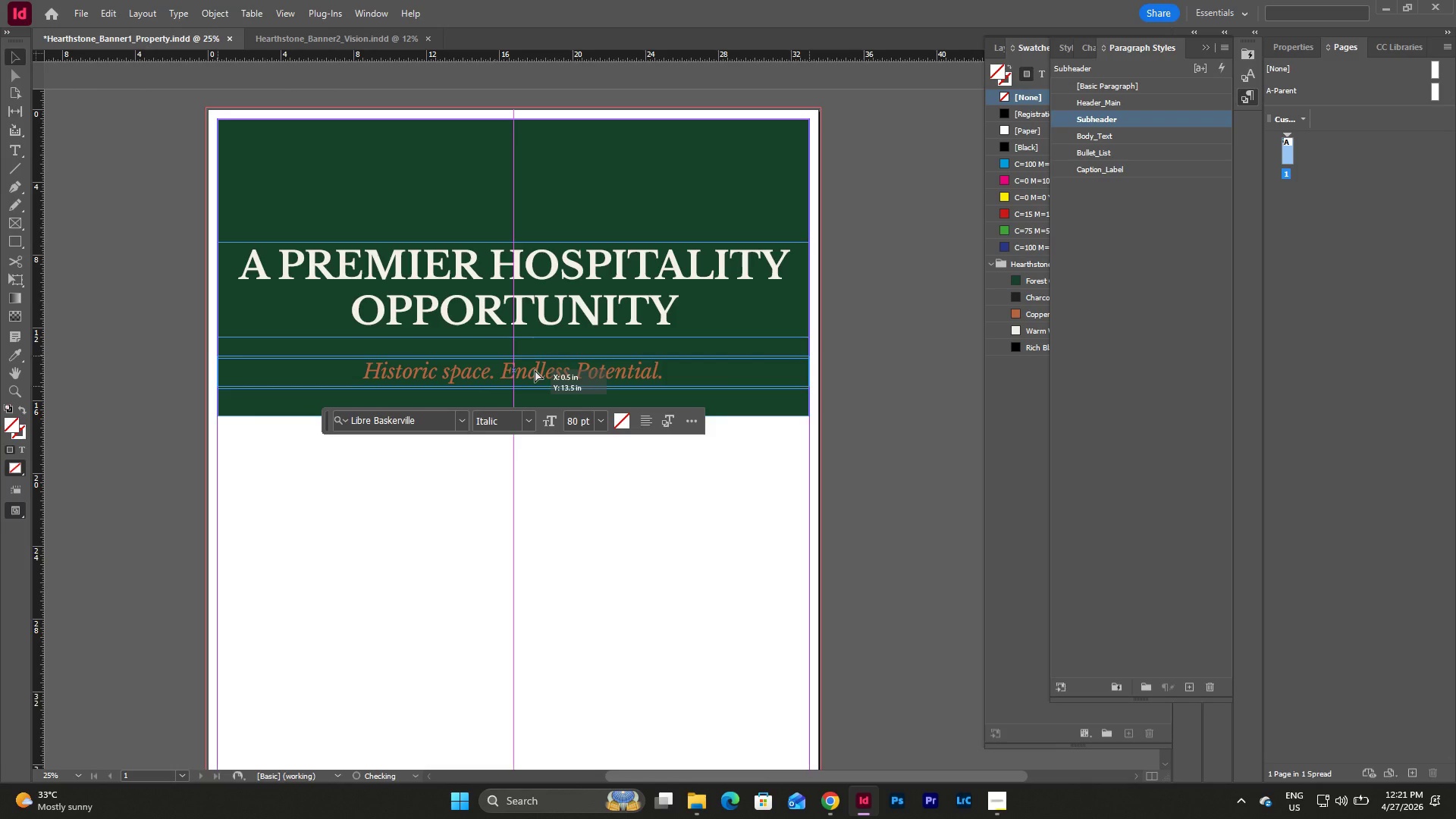 
left_click([665, 522])
 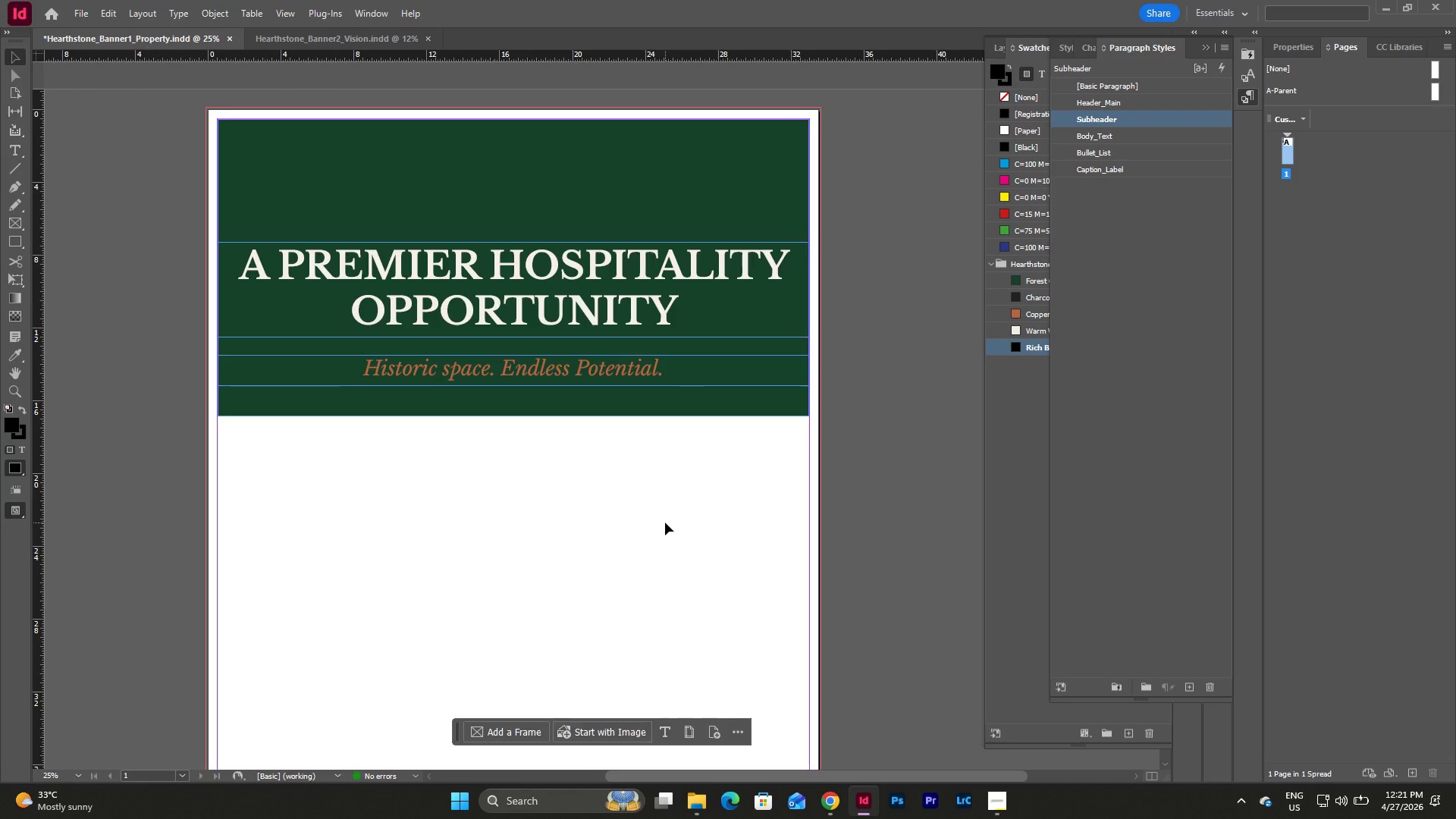 
left_click([665, 522])
 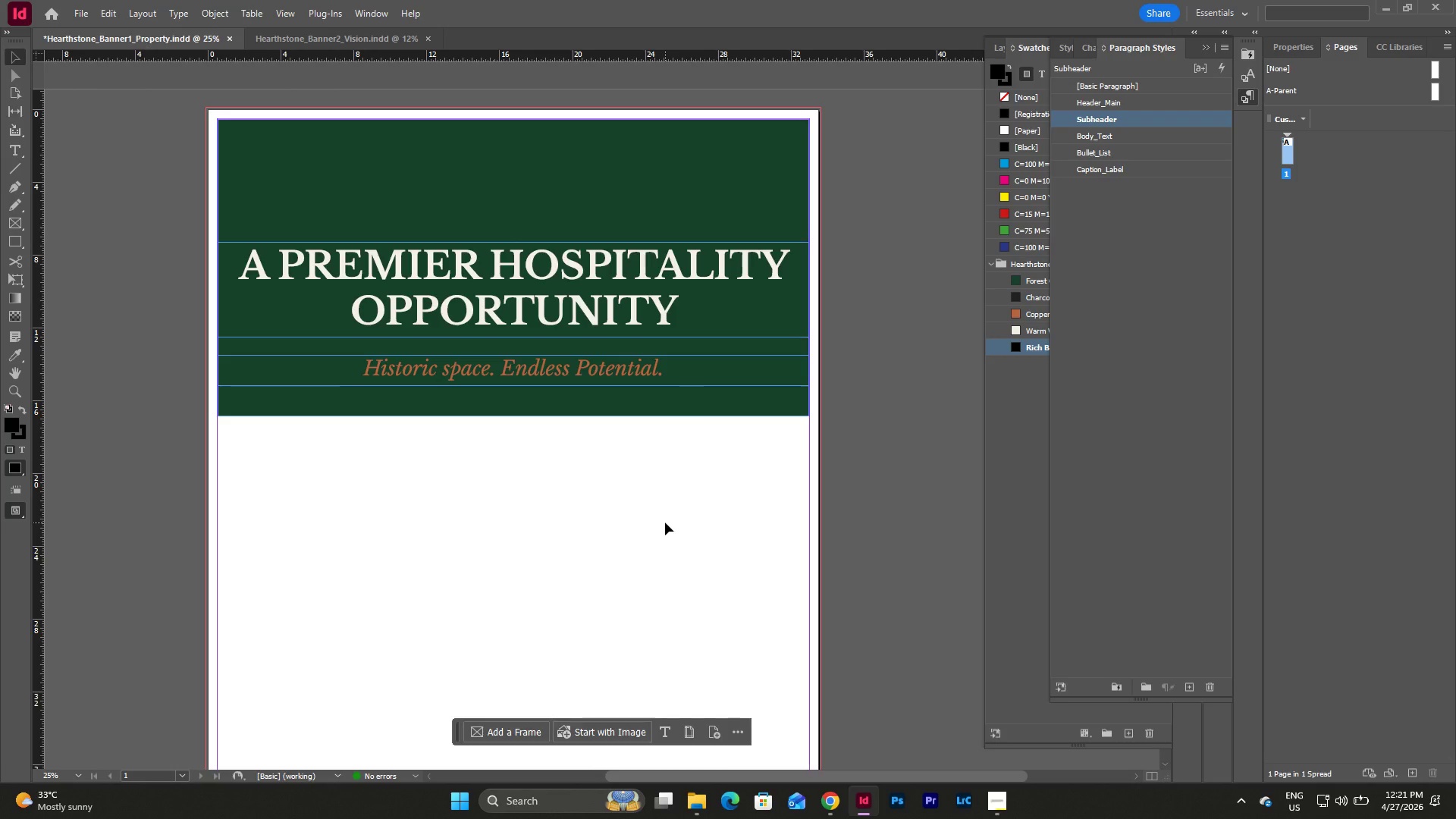 
key(W)
 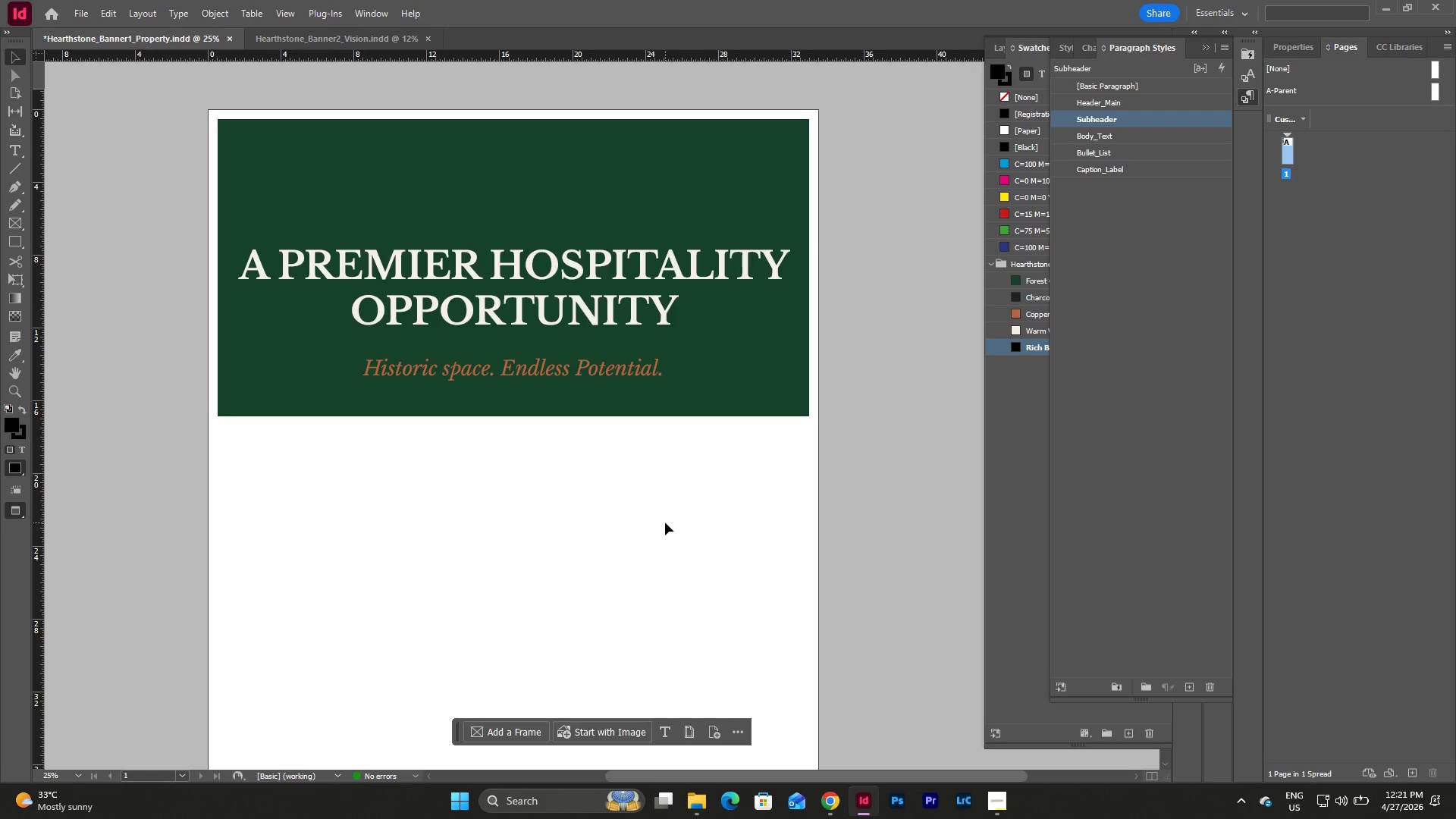 
wait(8.41)
 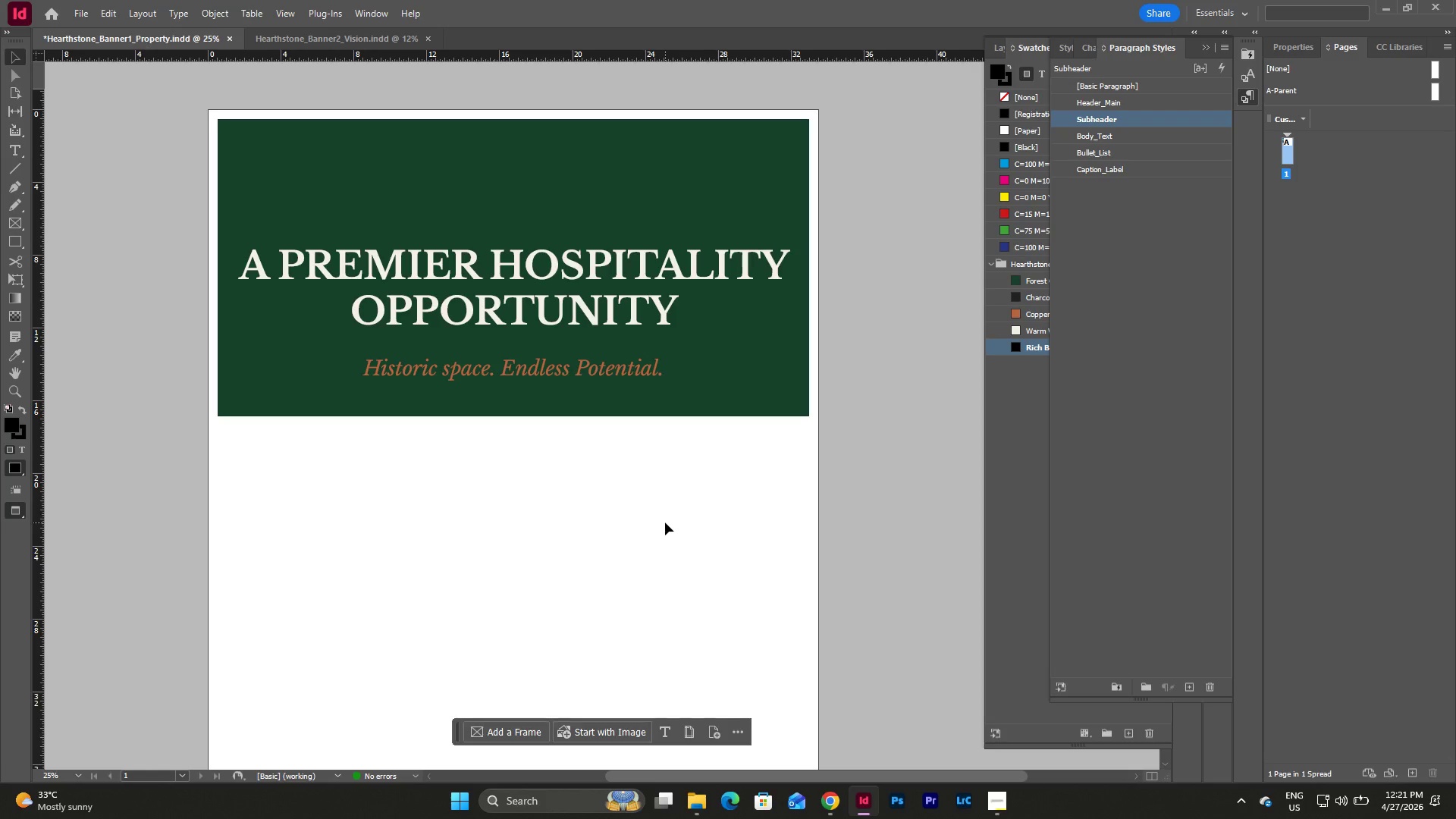 
double_click([560, 268])
 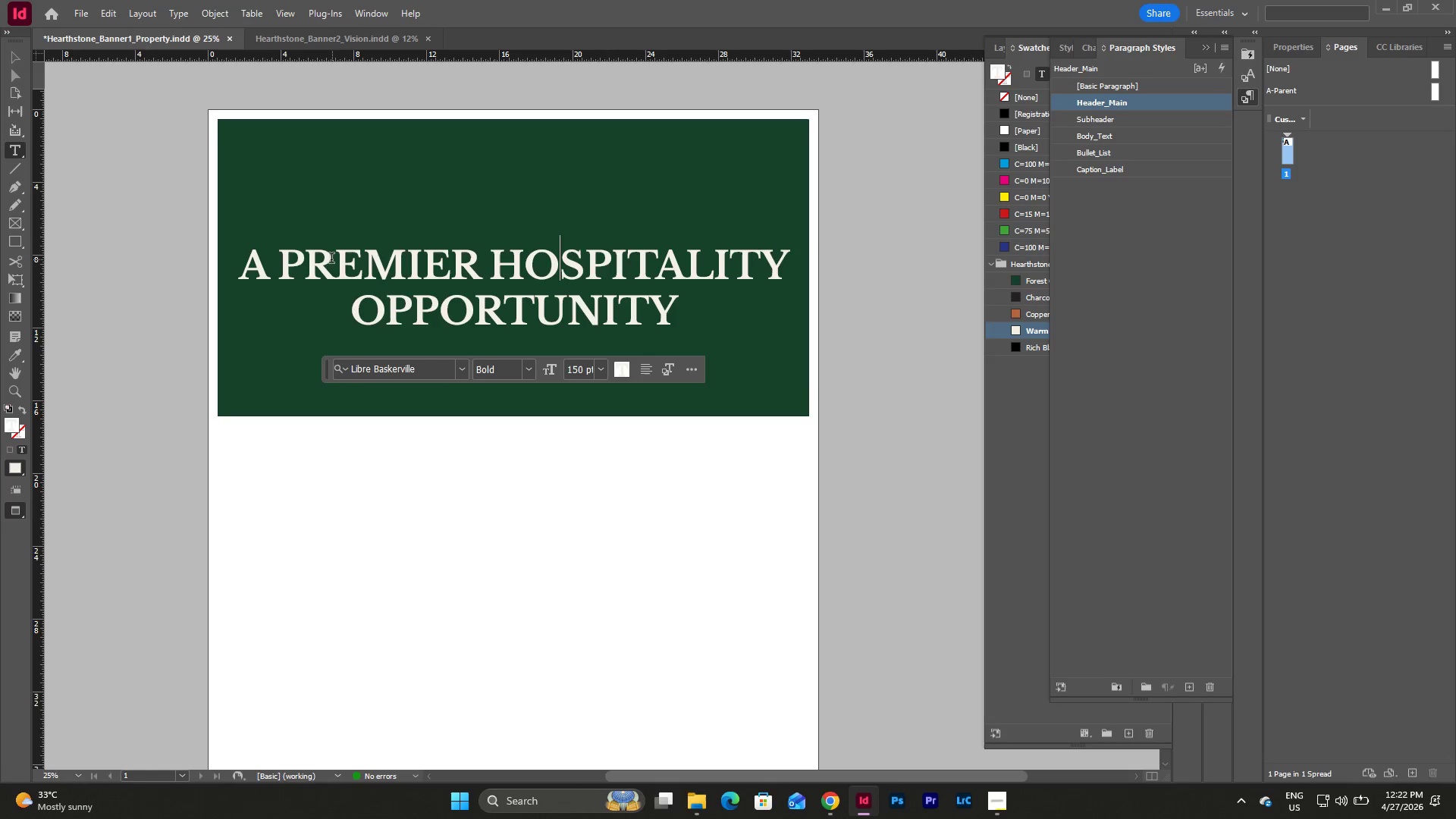 
left_click([284, 265])
 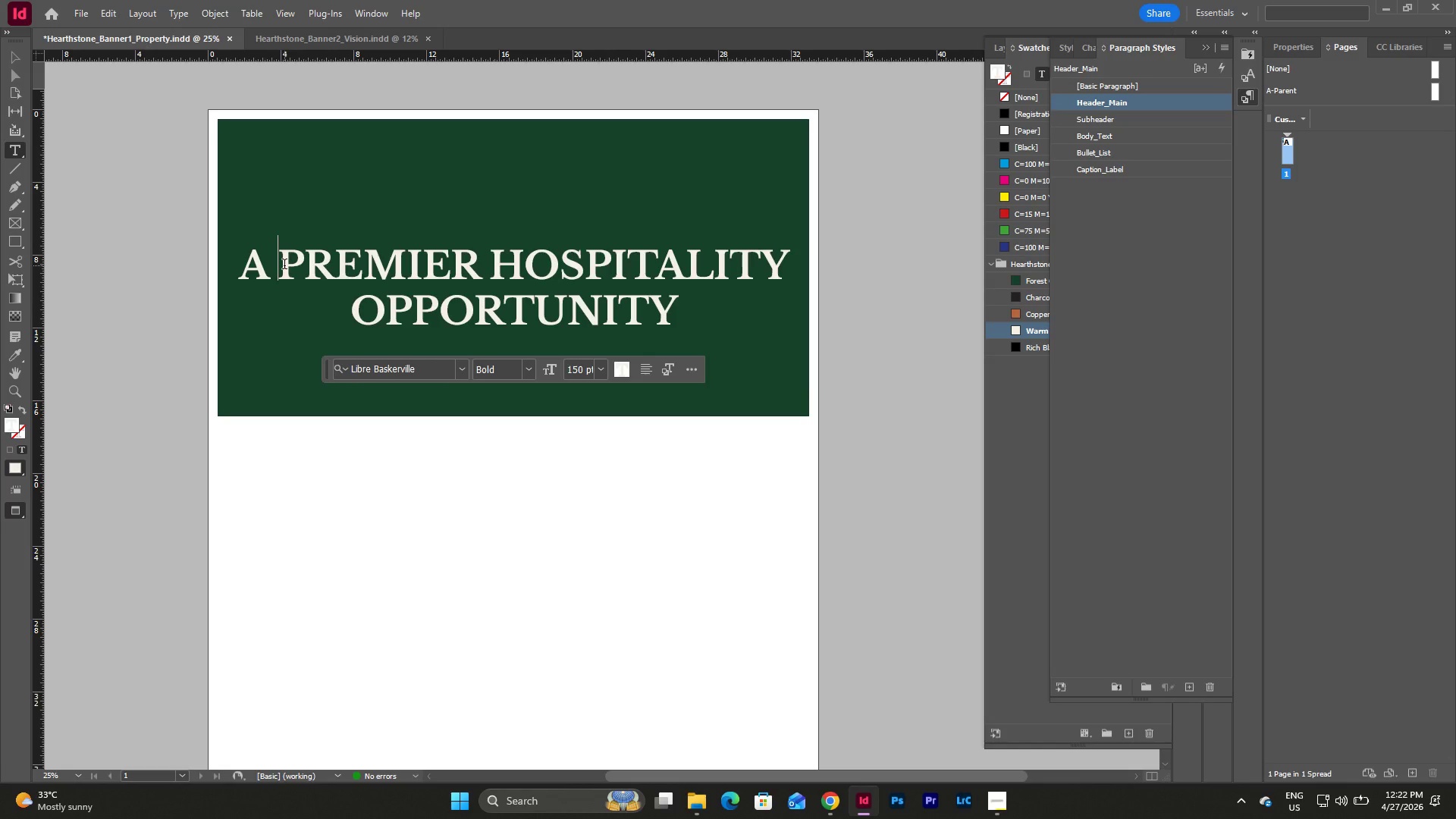 
key(Backspace)
 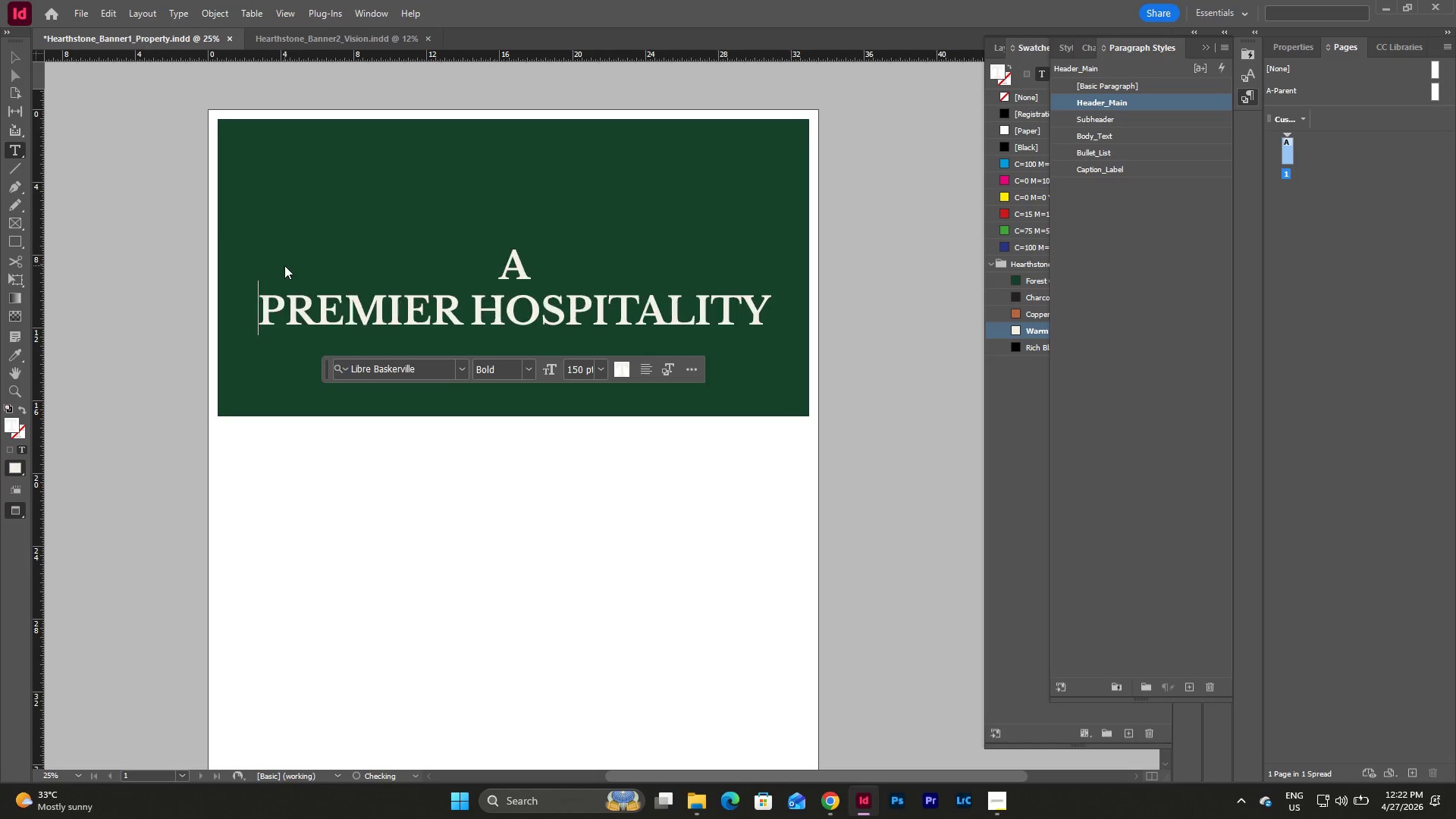 
key(Enter)
 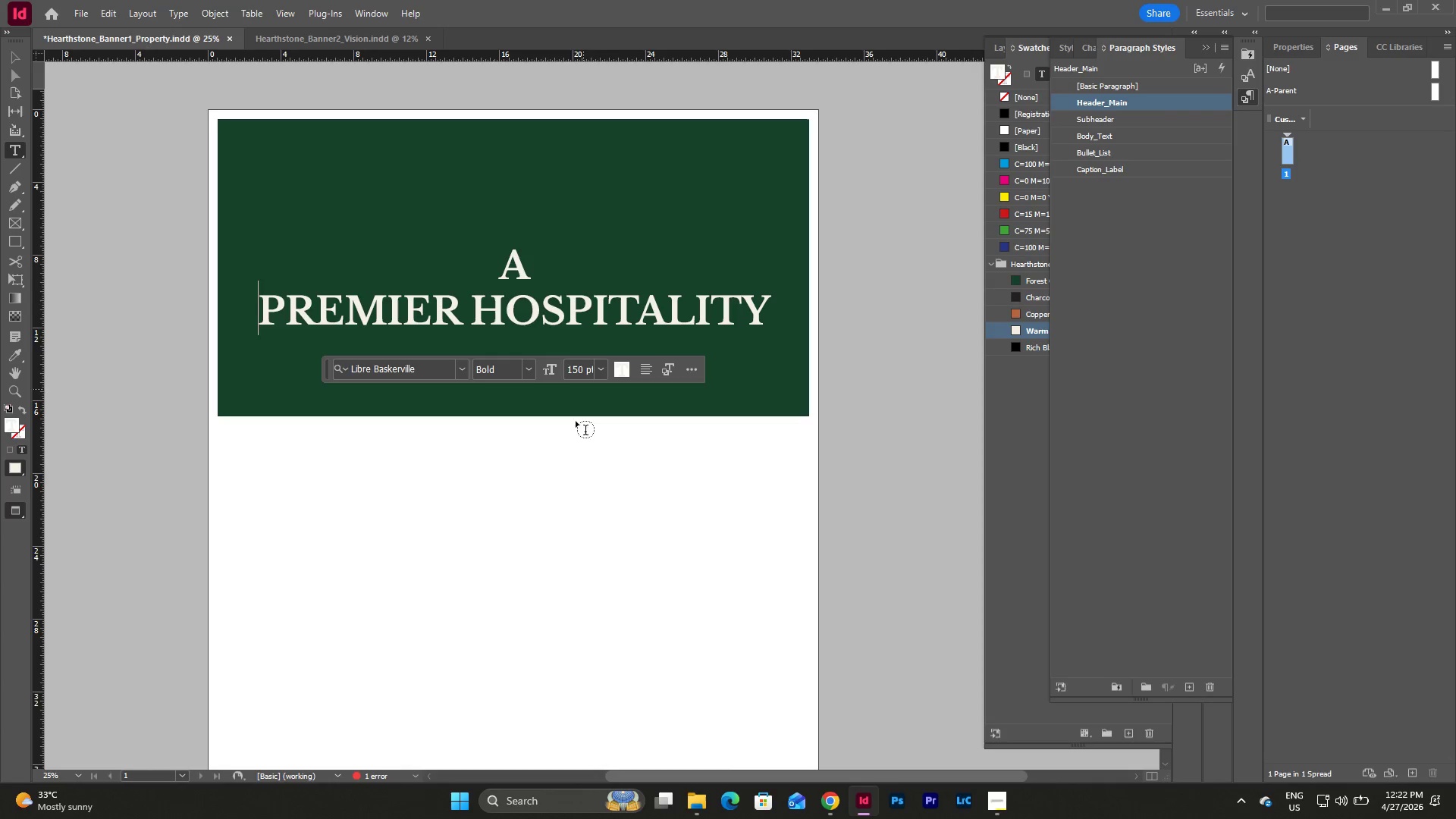 
left_click([557, 473])
 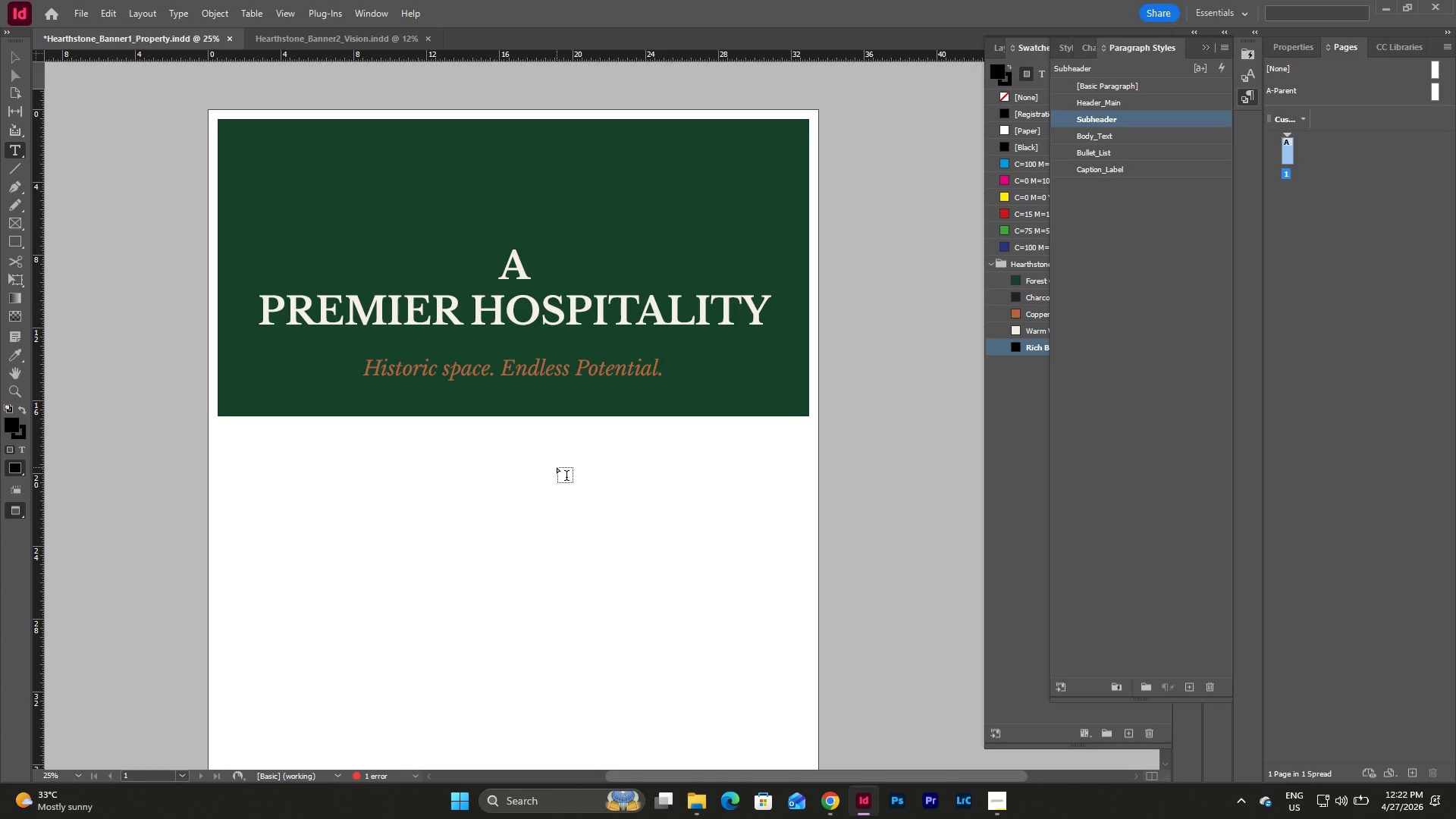 
key(Escape)
 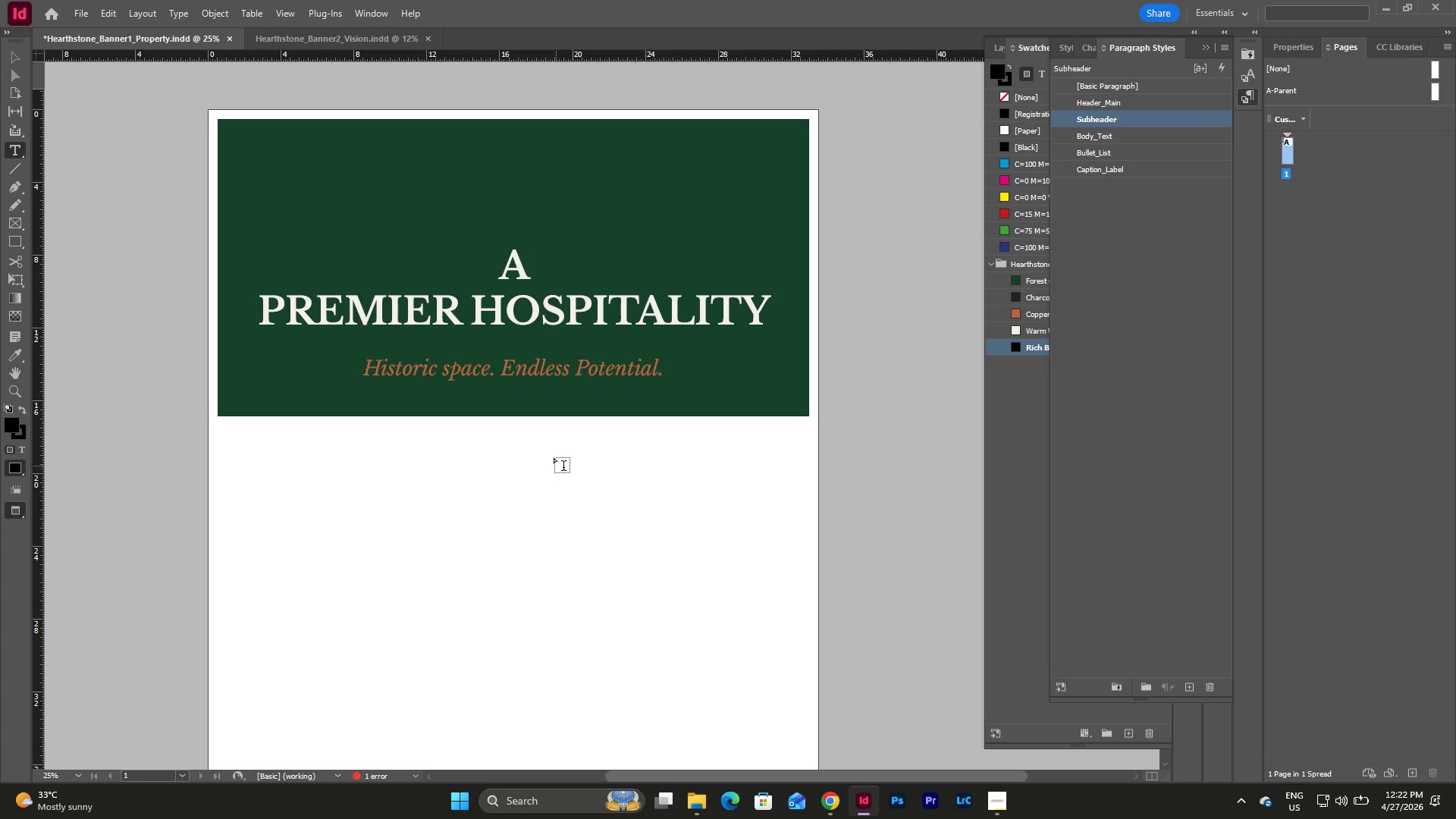 
key(Escape)
 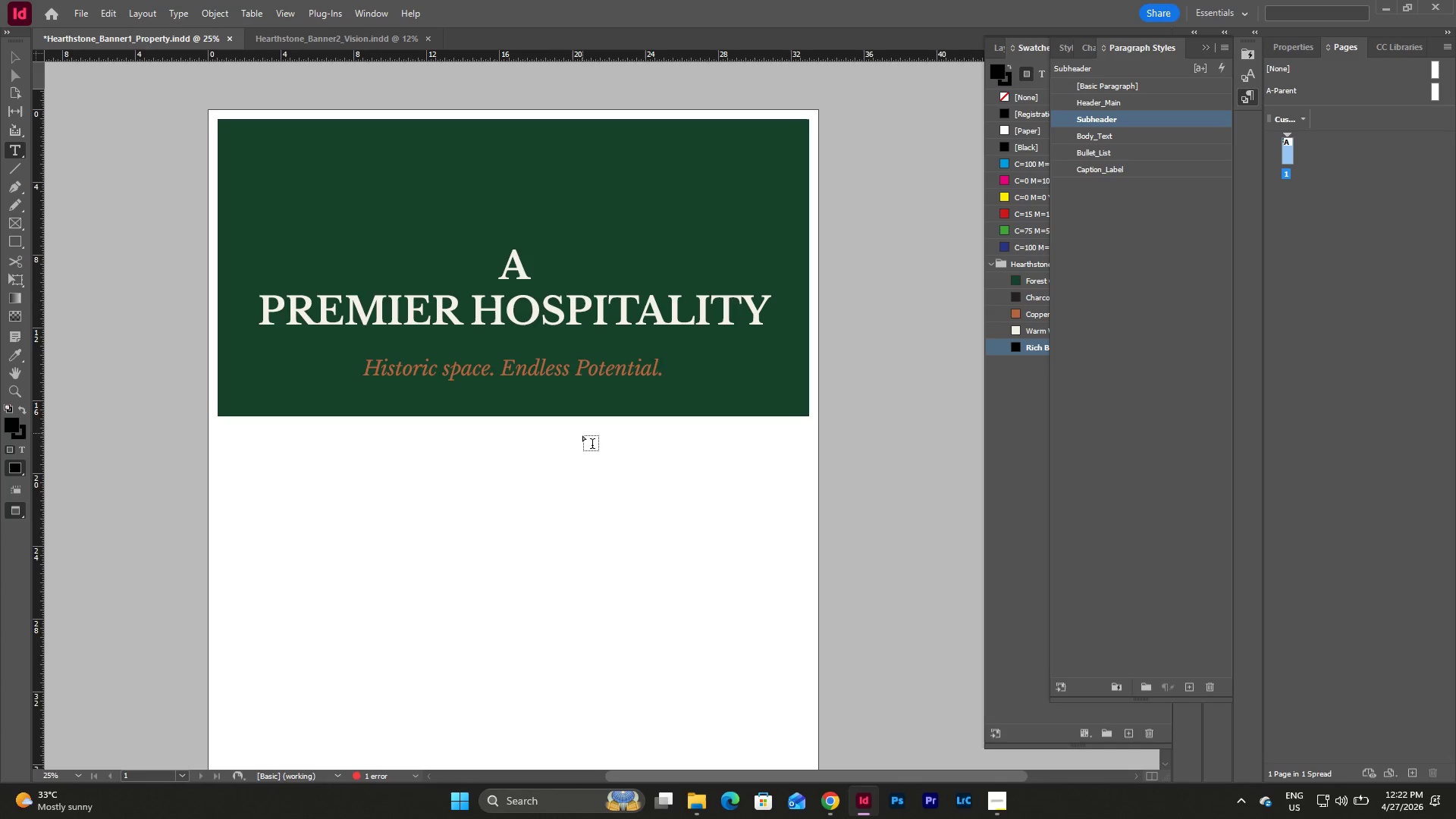 
key(Escape)
 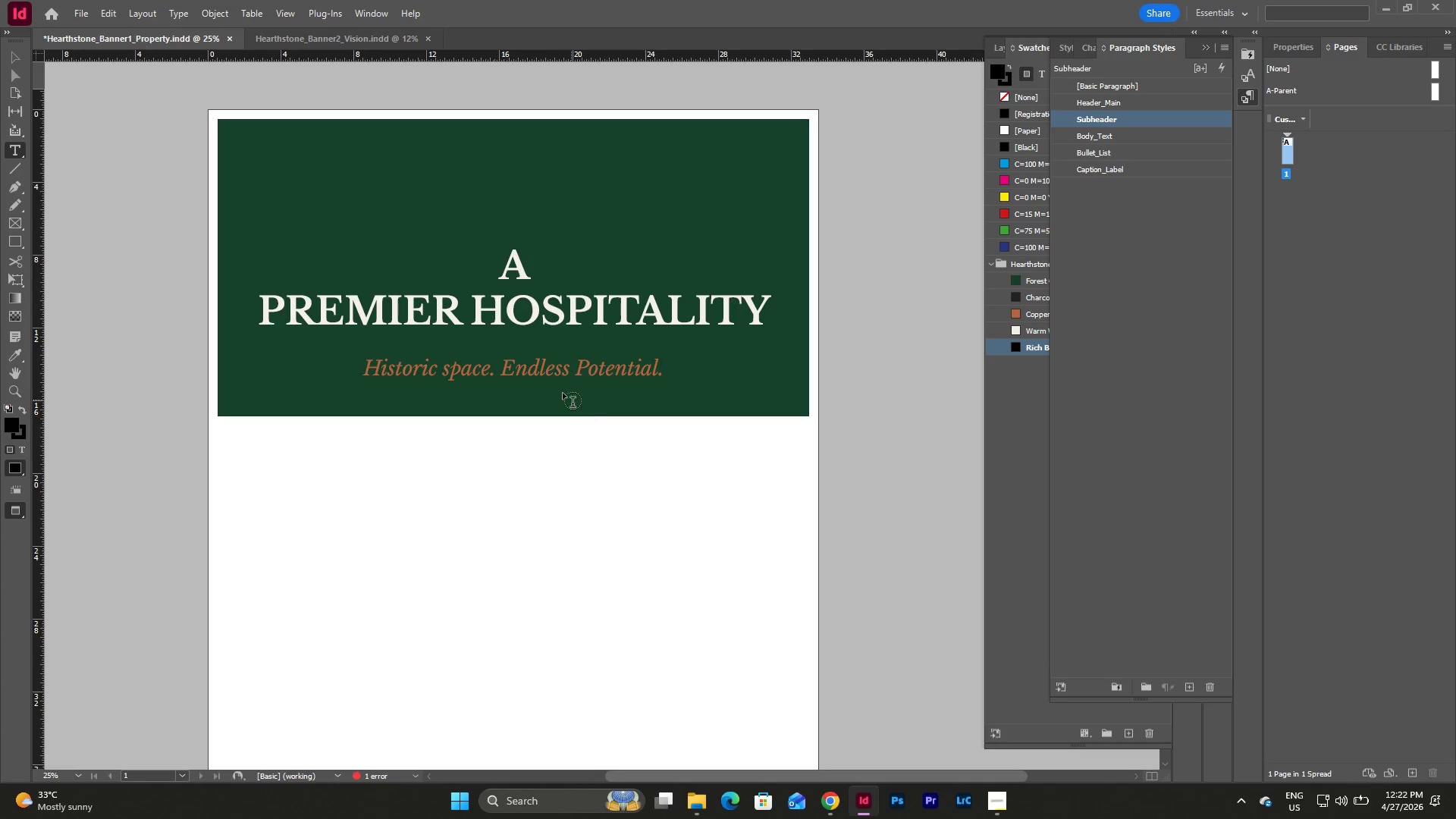 
key(Escape)
 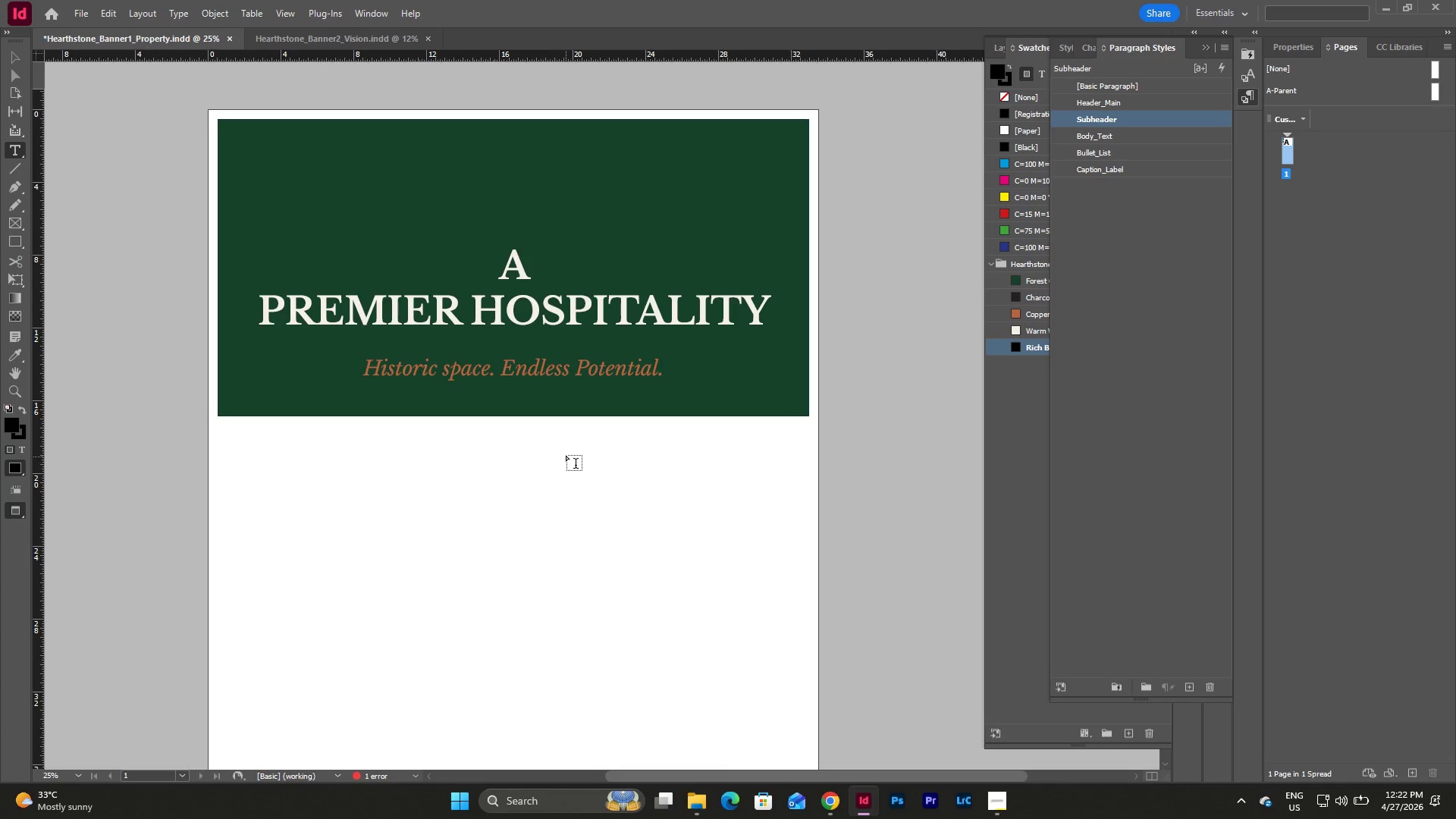 
key(W)
 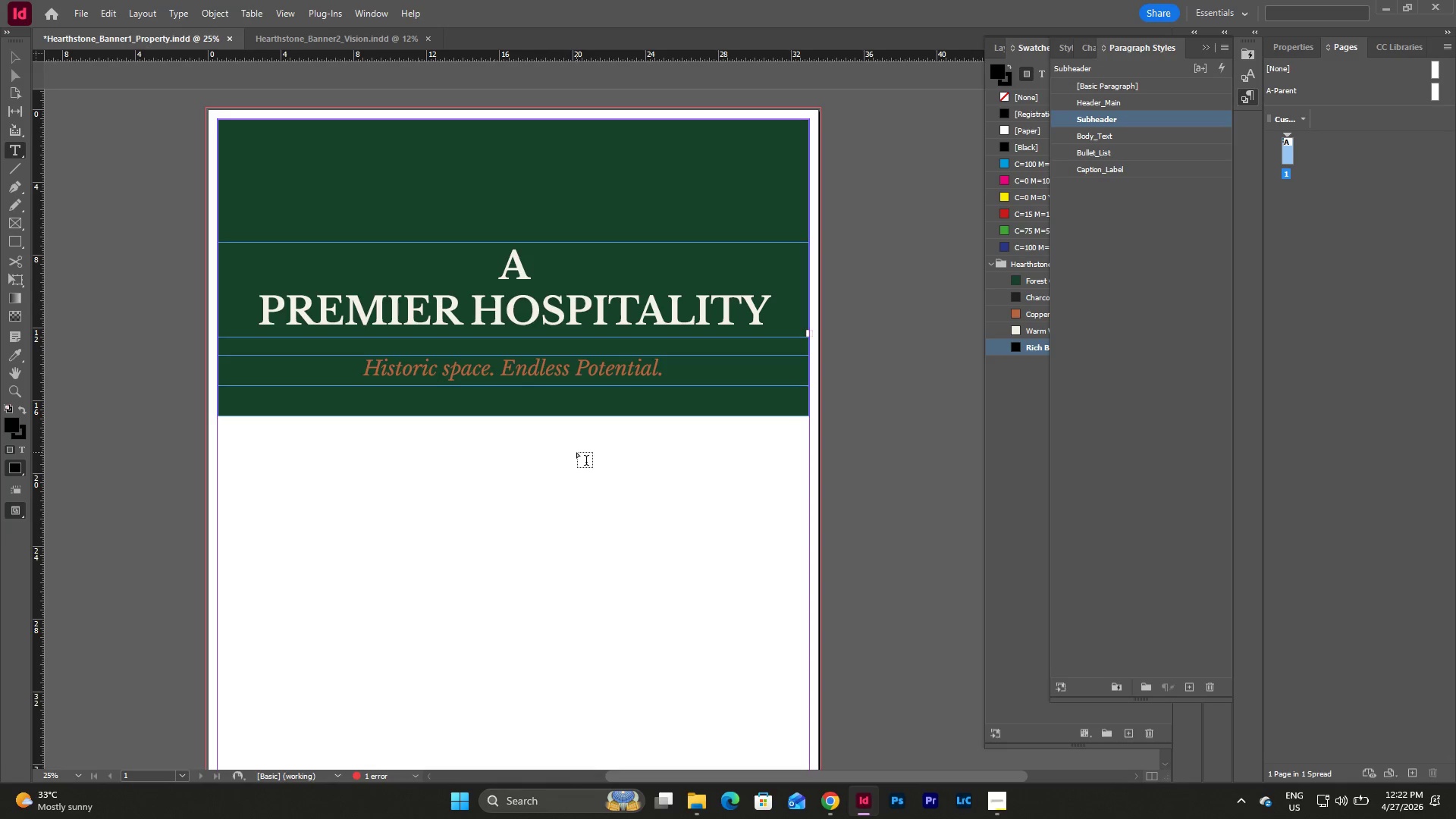 
key(V)
 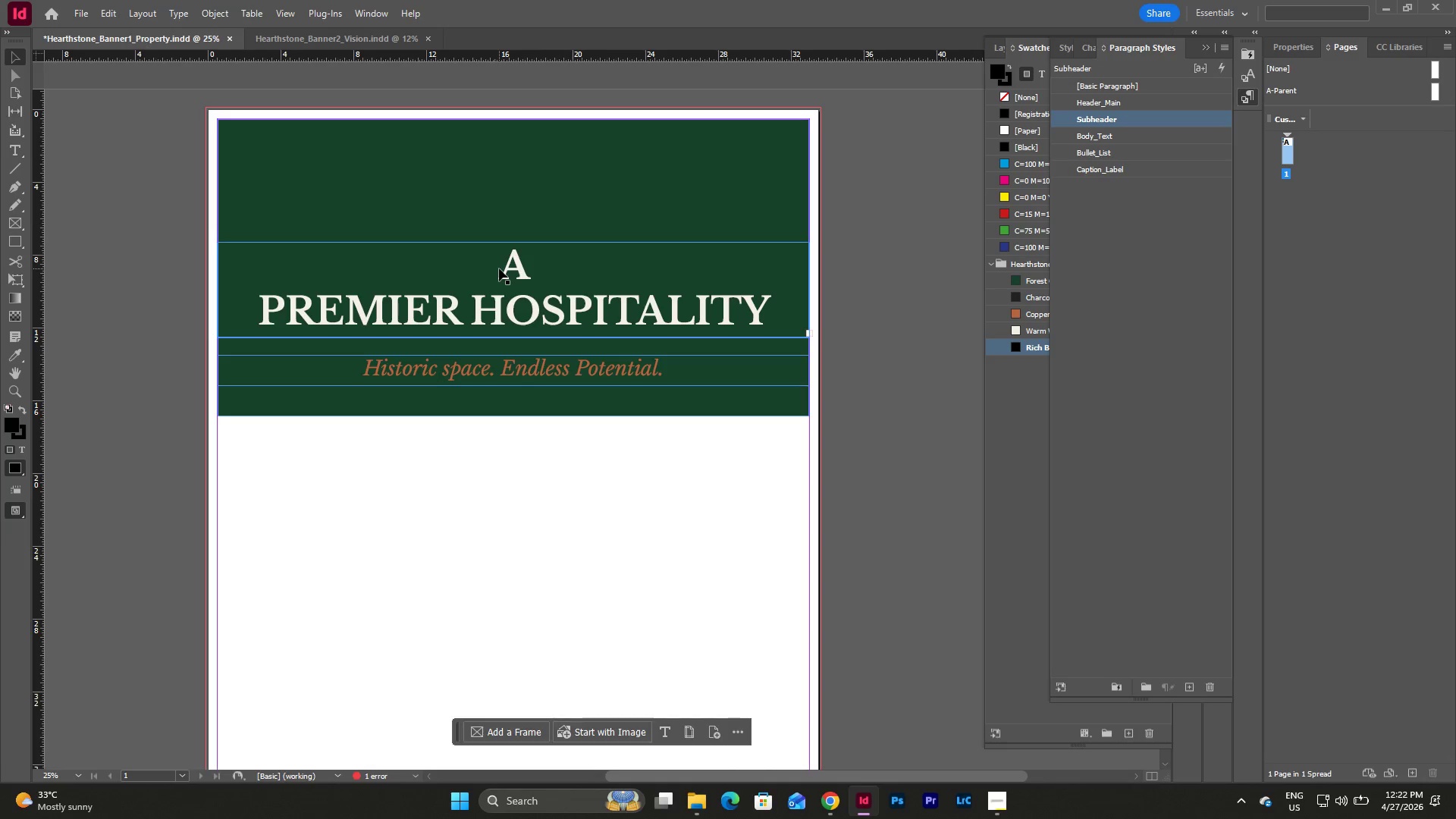 
left_click([504, 262])
 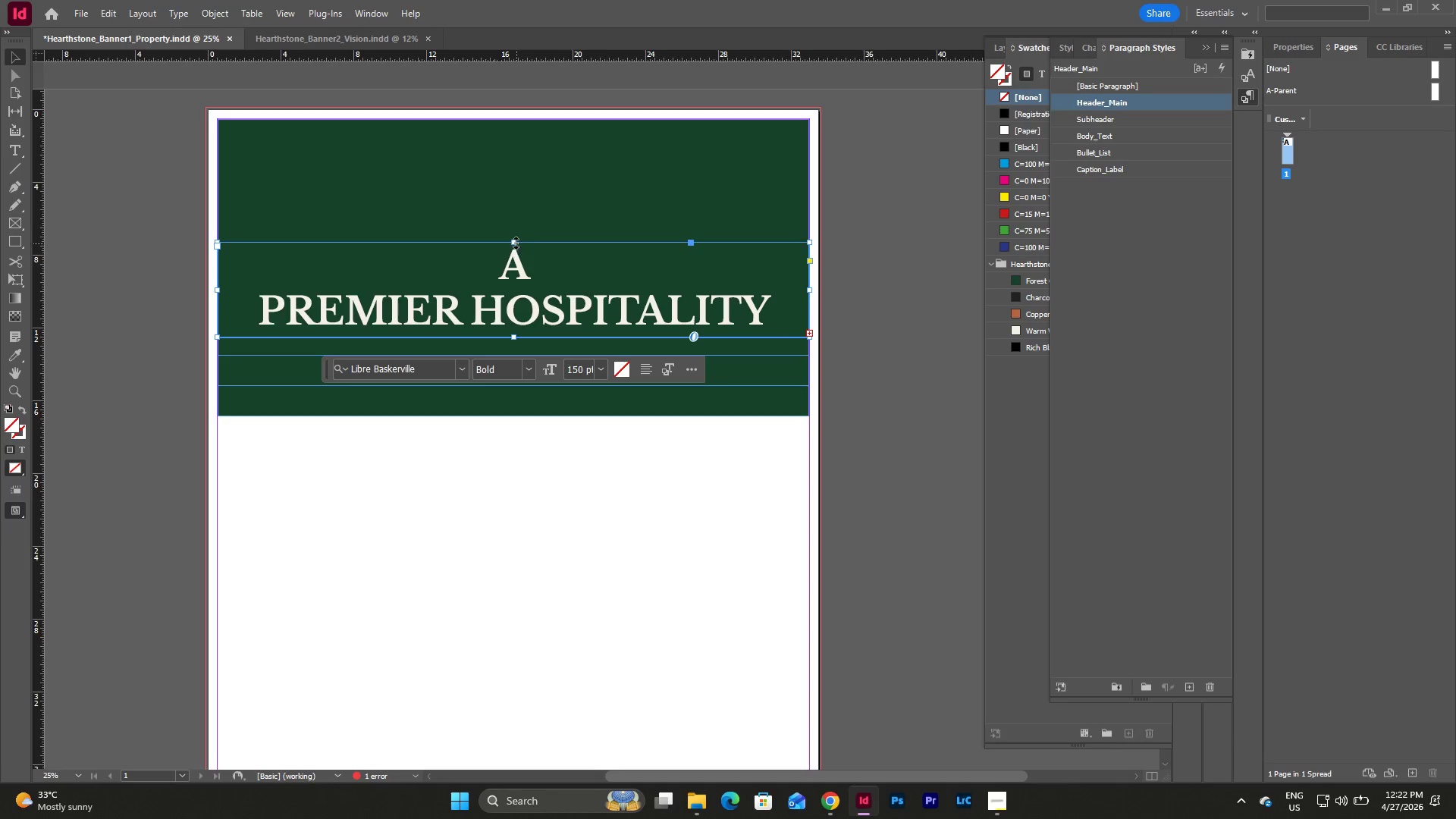 
left_click_drag(start_coordinate=[515, 243], to_coordinate=[517, 215])
 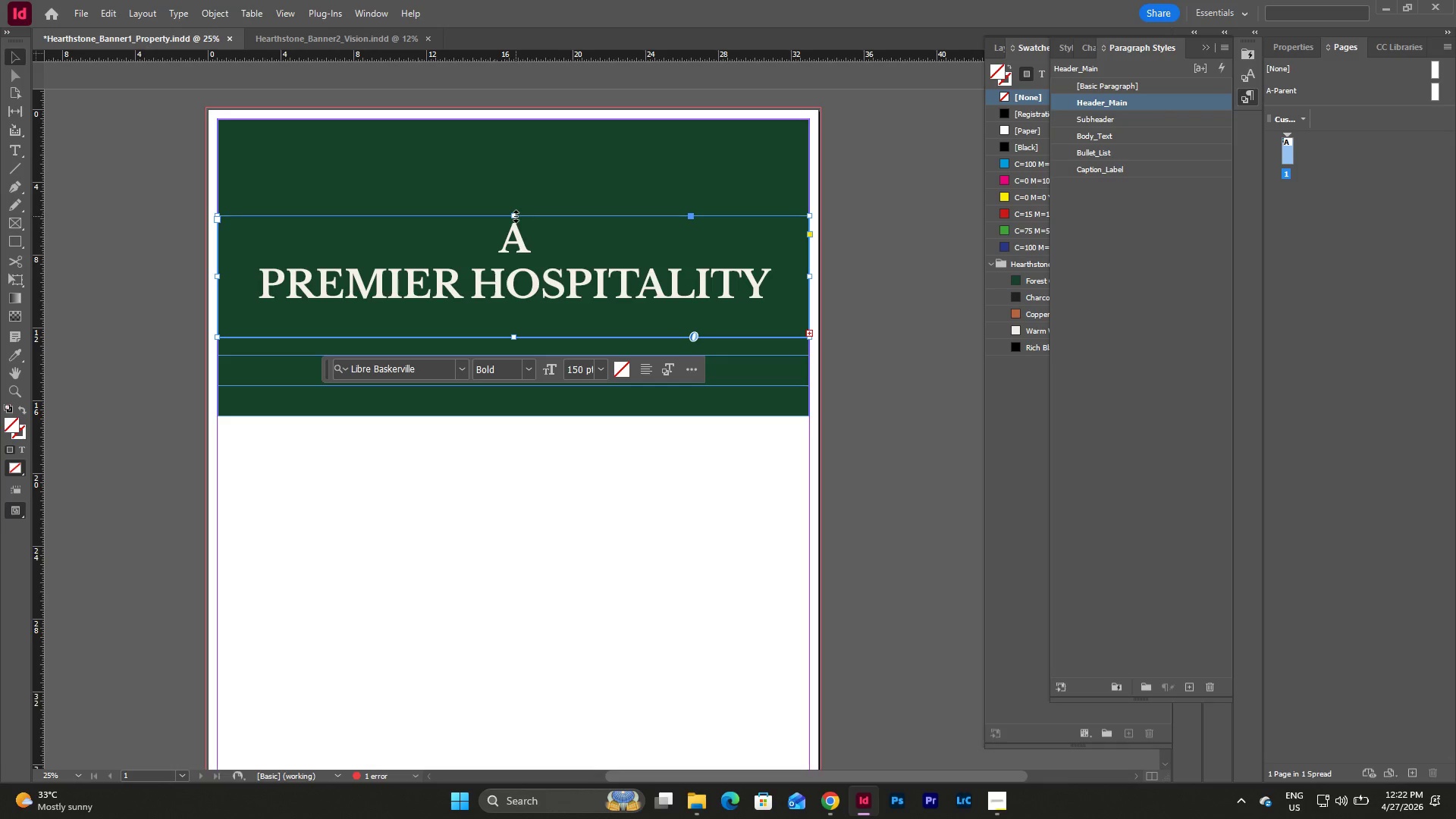 
left_click_drag(start_coordinate=[516, 216], to_coordinate=[517, 197])
 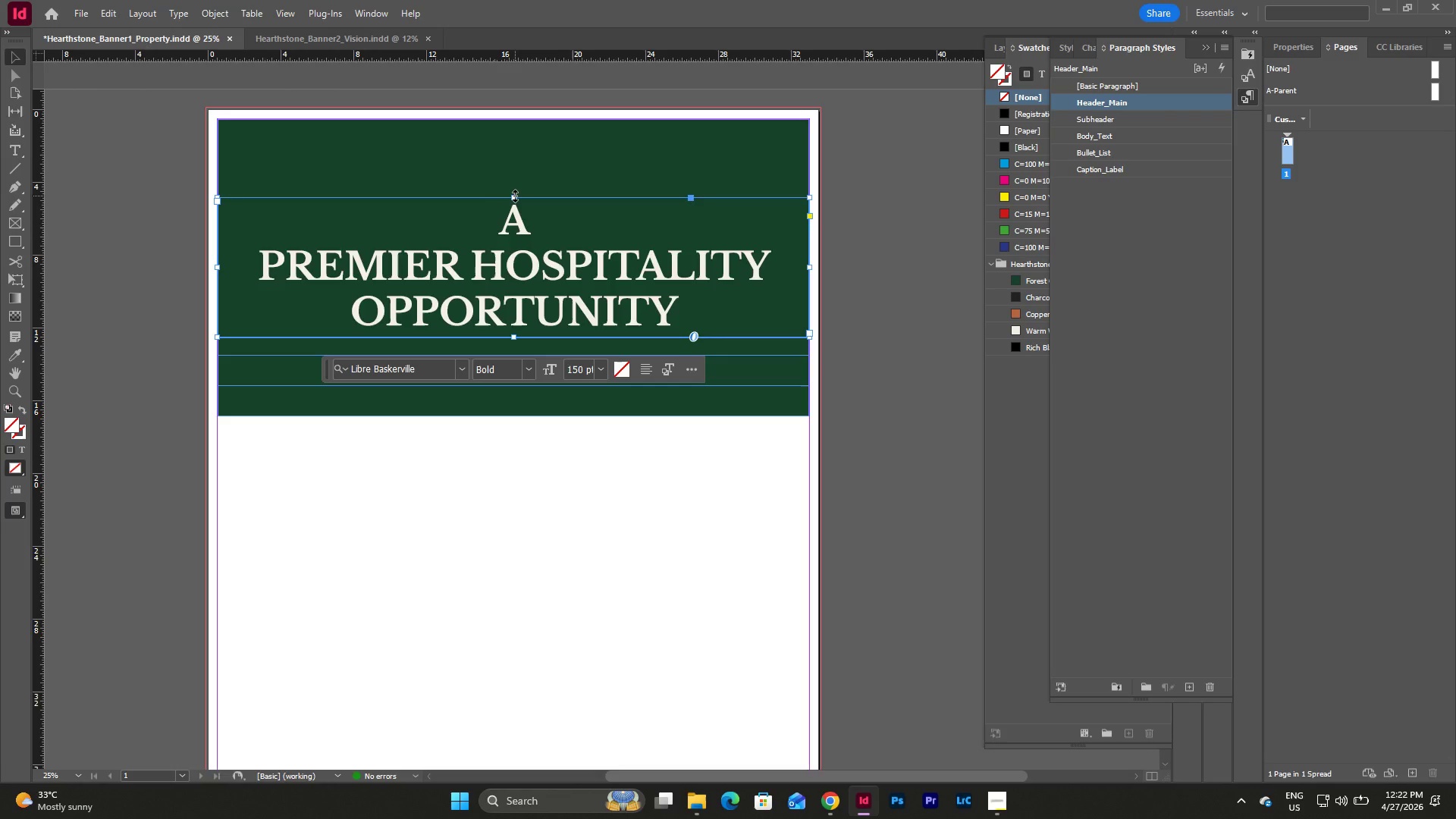 
left_click_drag(start_coordinate=[515, 196], to_coordinate=[515, 191])
 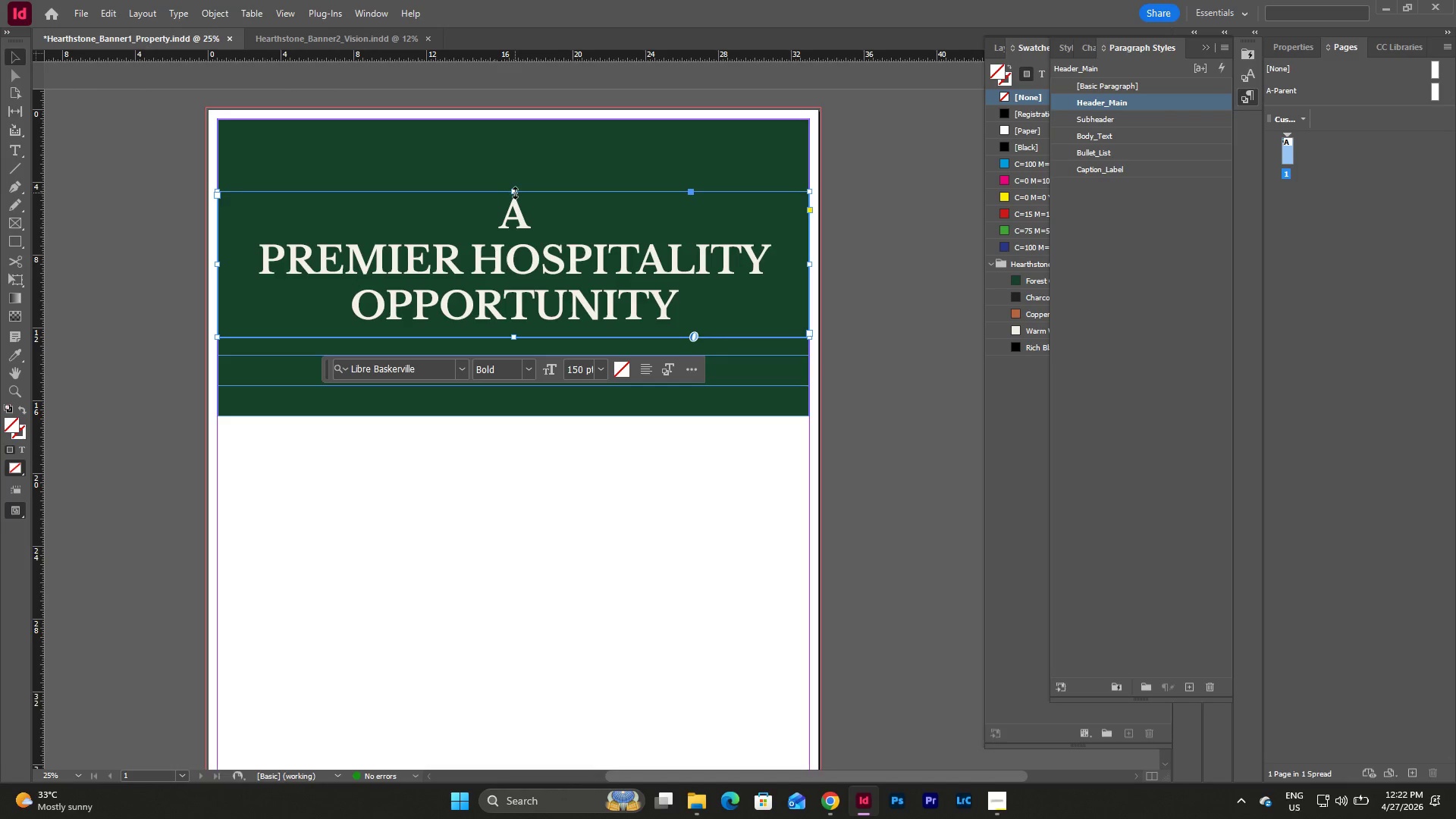 
left_click_drag(start_coordinate=[515, 195], to_coordinate=[516, 199])
 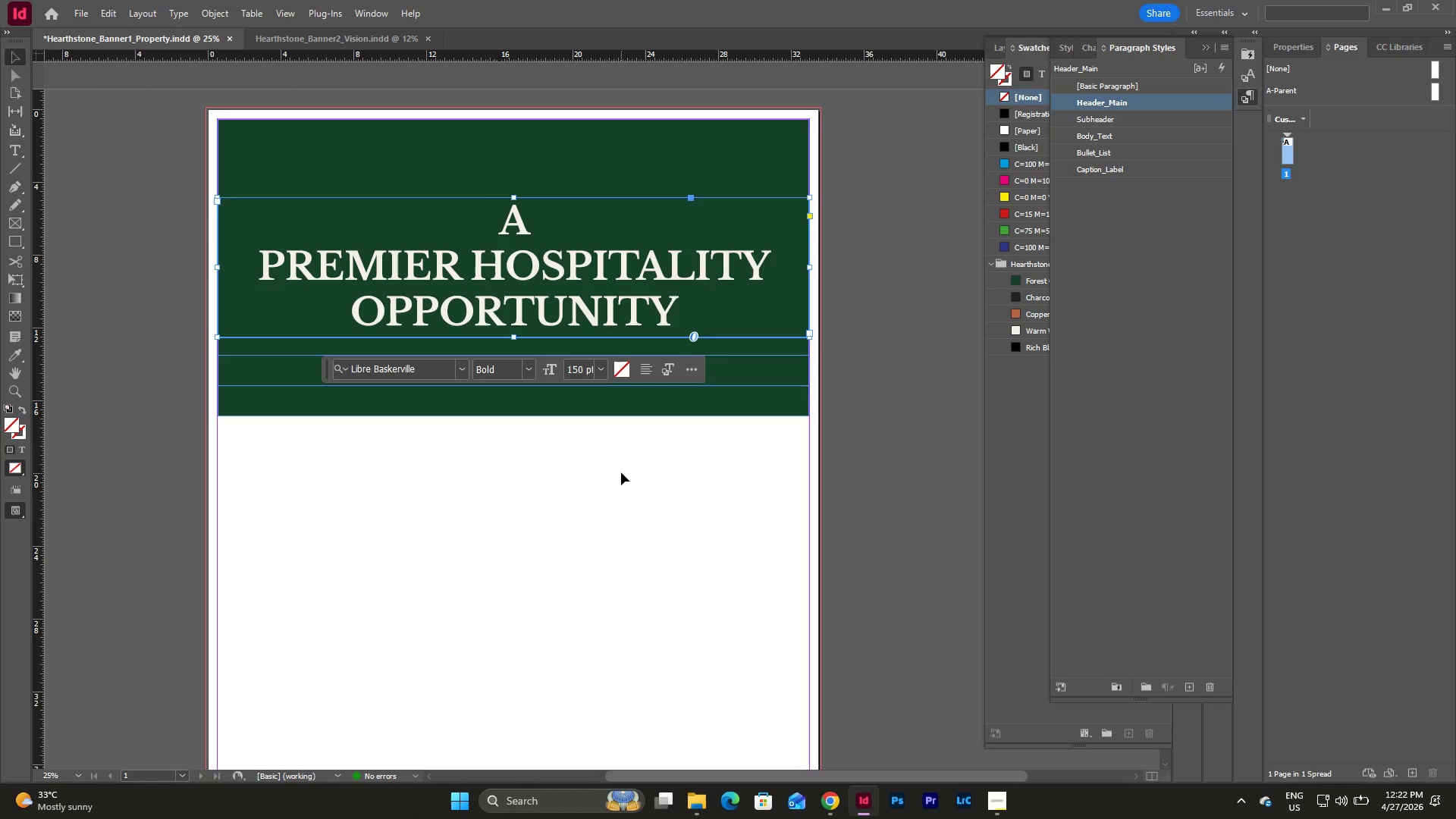 
key(Control+Z)
 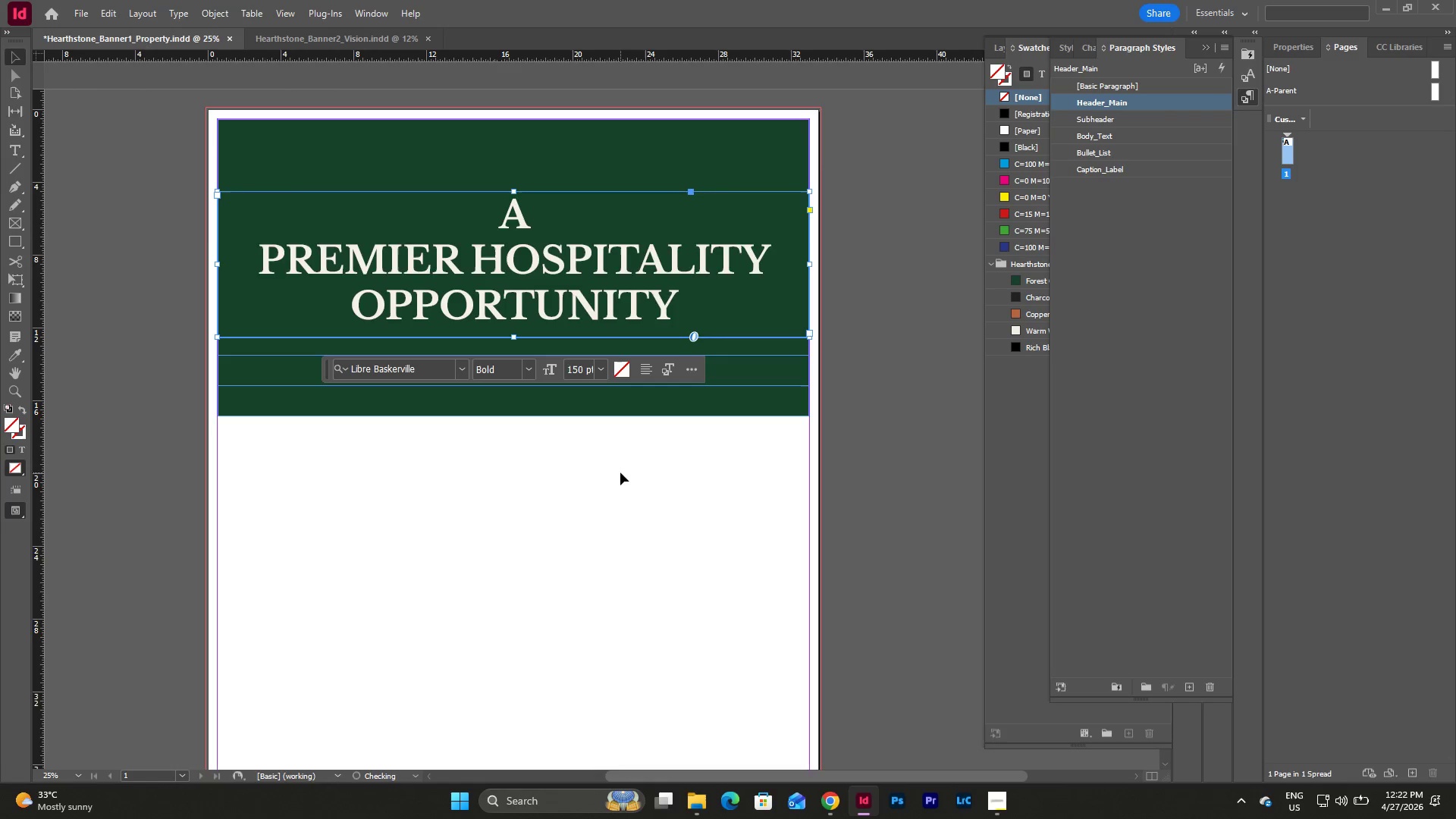 
key(Control+Z)
 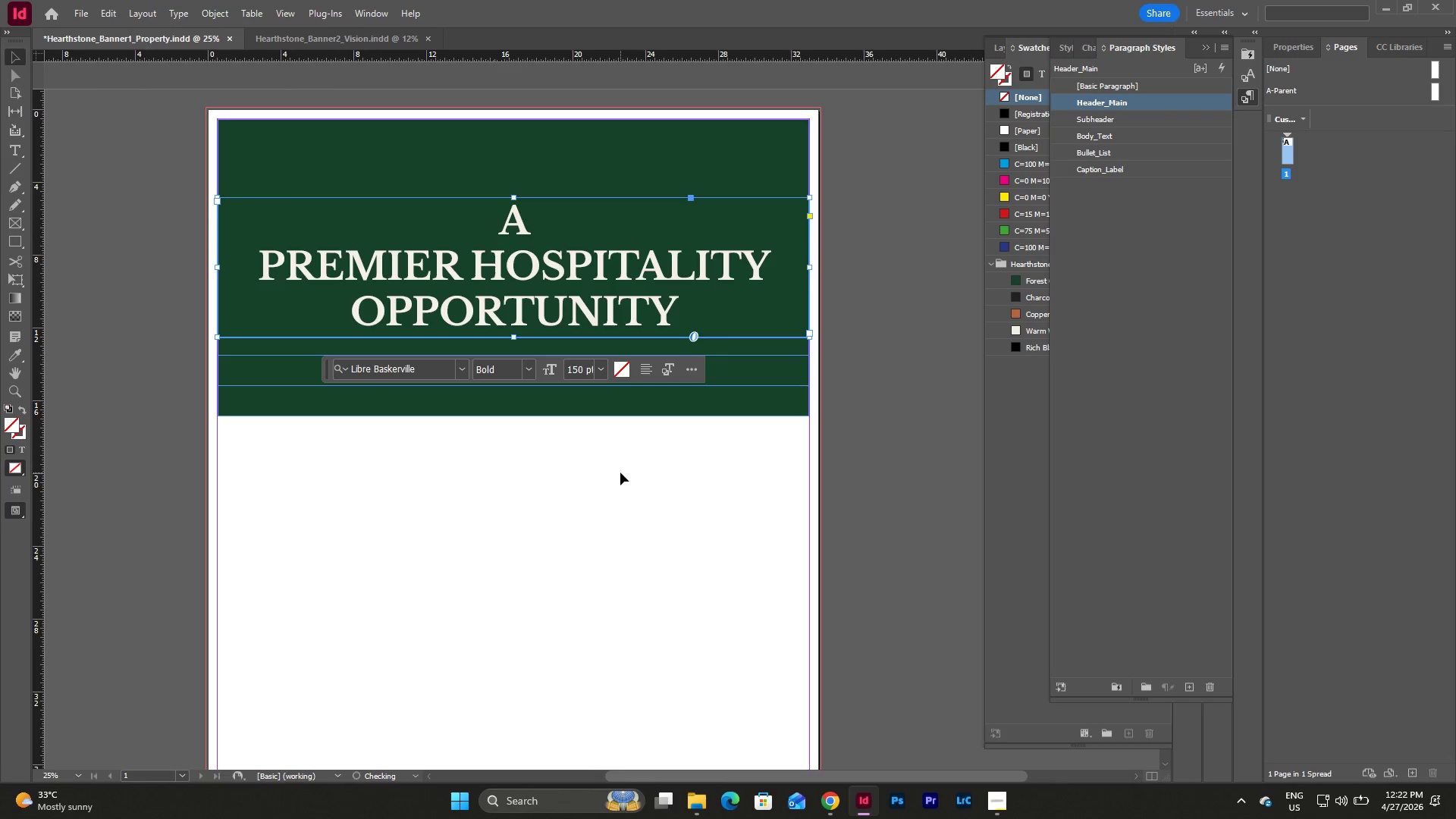 
key(Control+Z)
 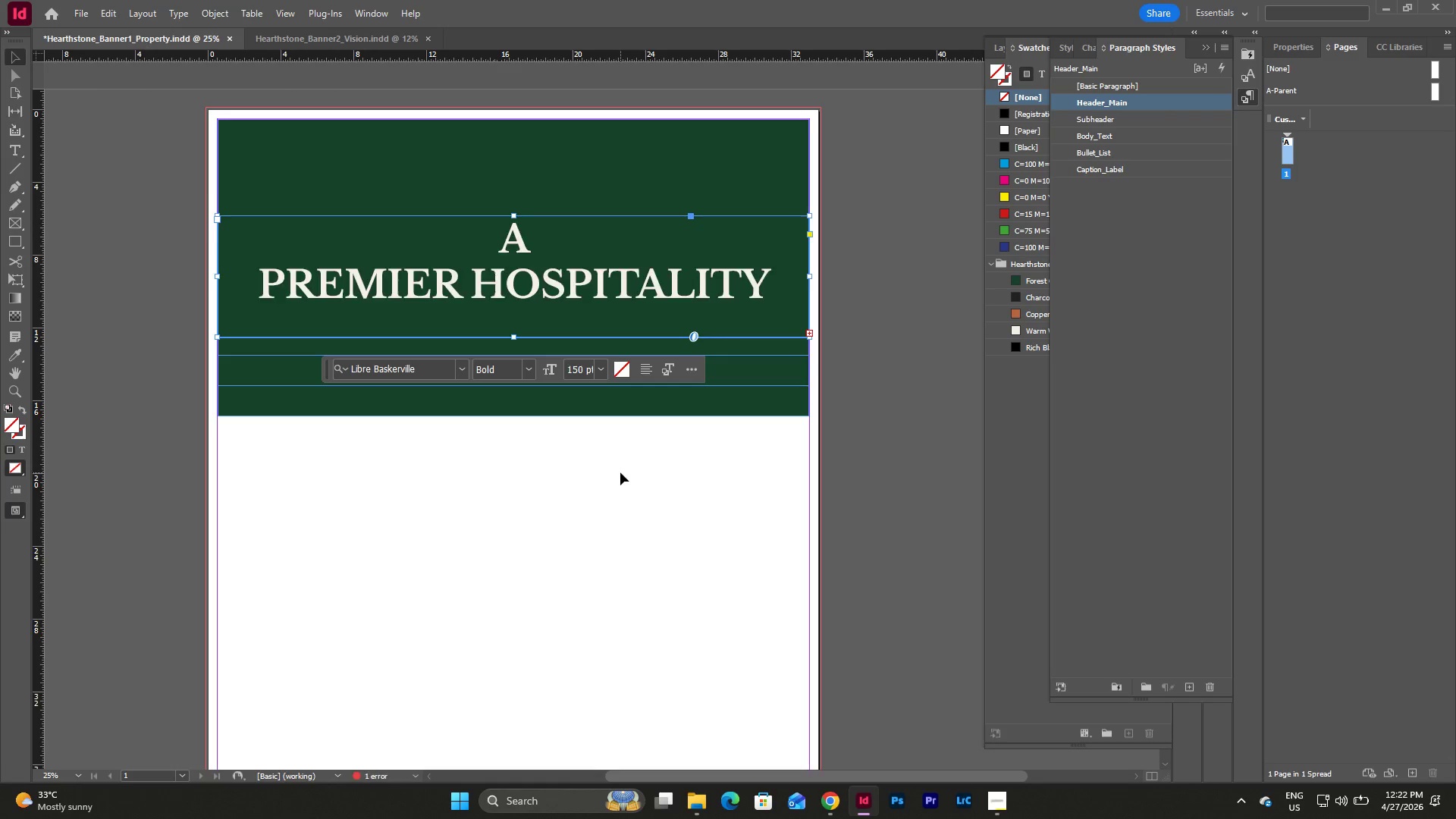 
key(Control+Z)
 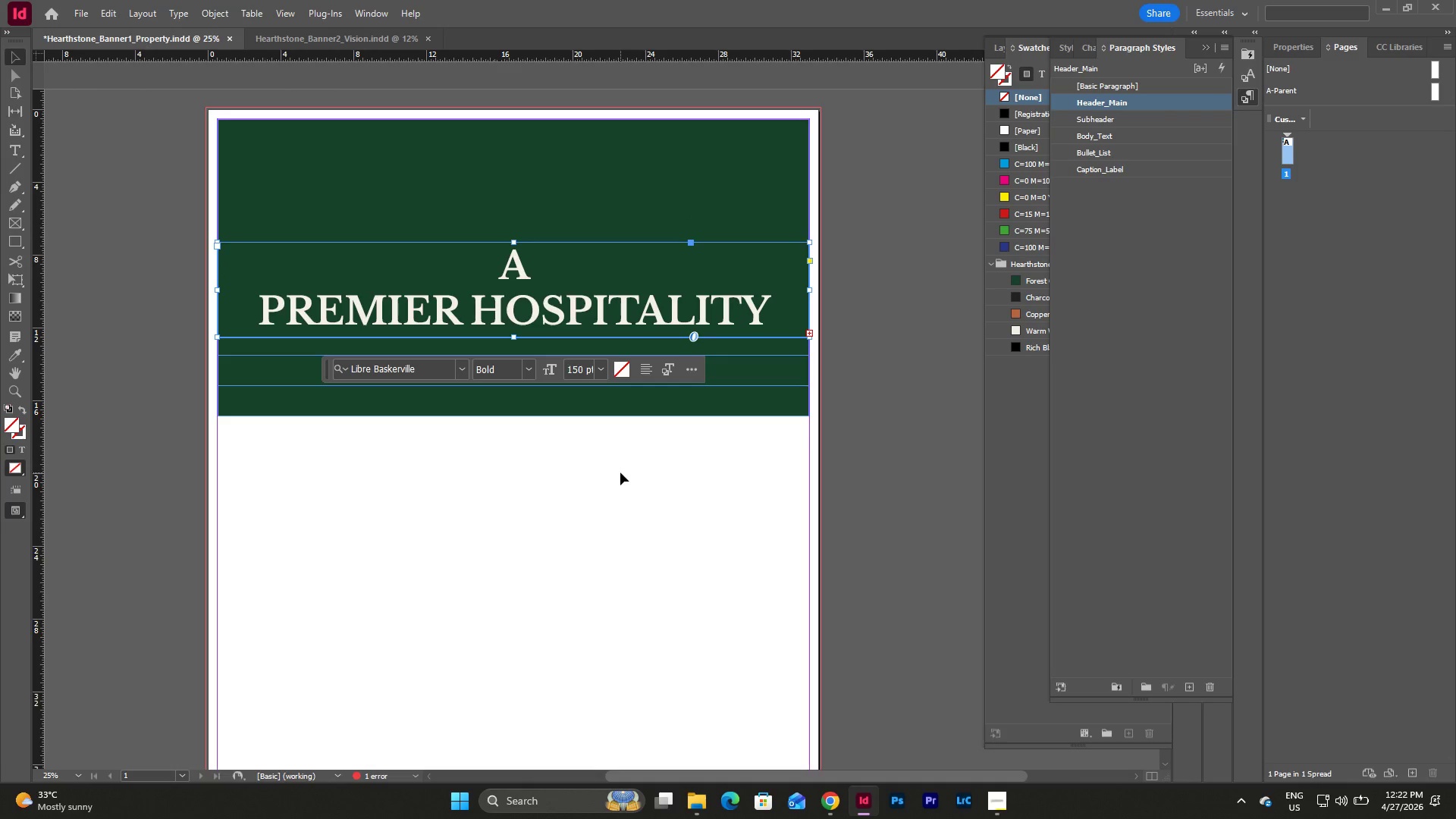 
key(Control+Z)
 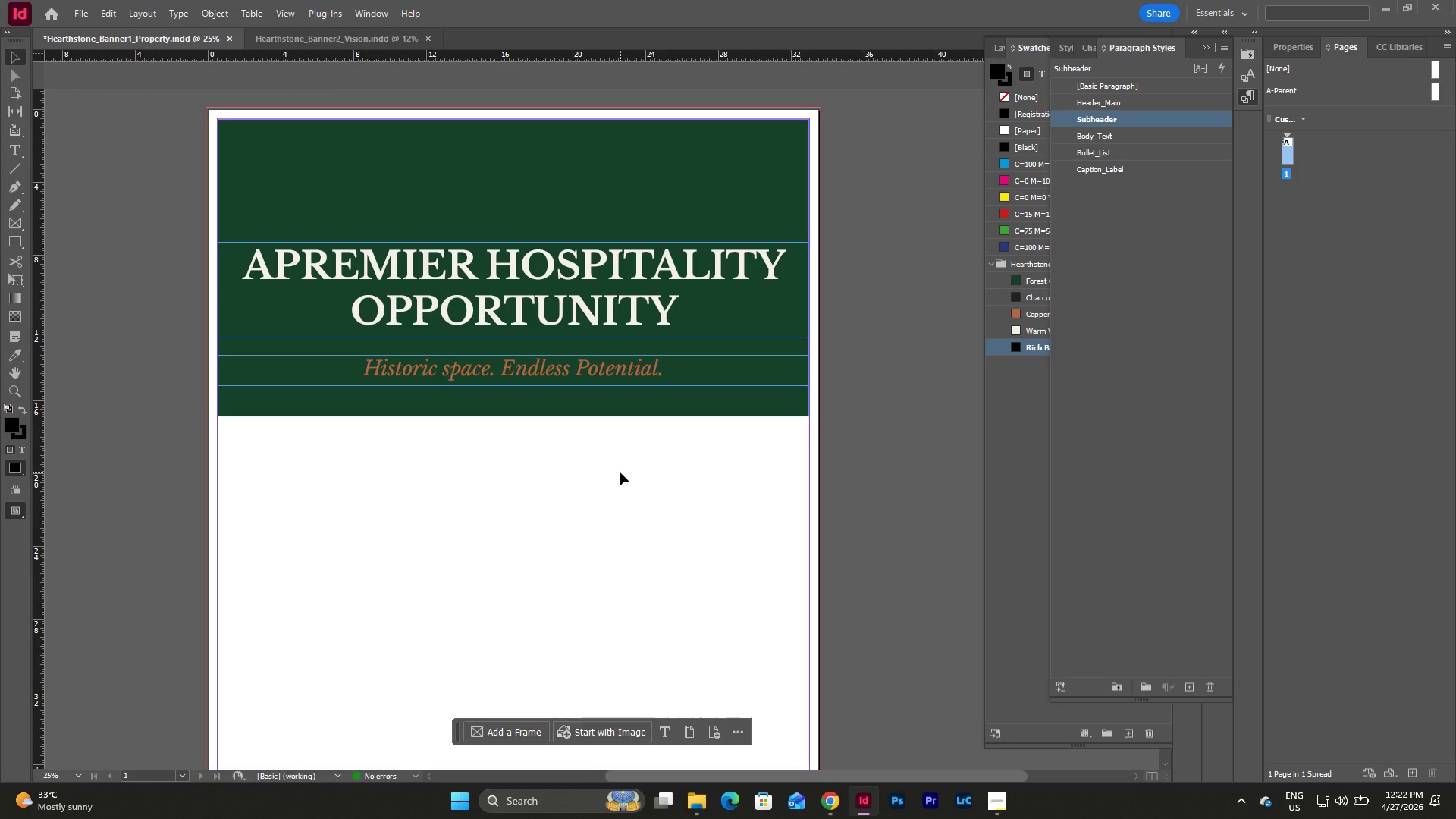 
key(Control+Z)
 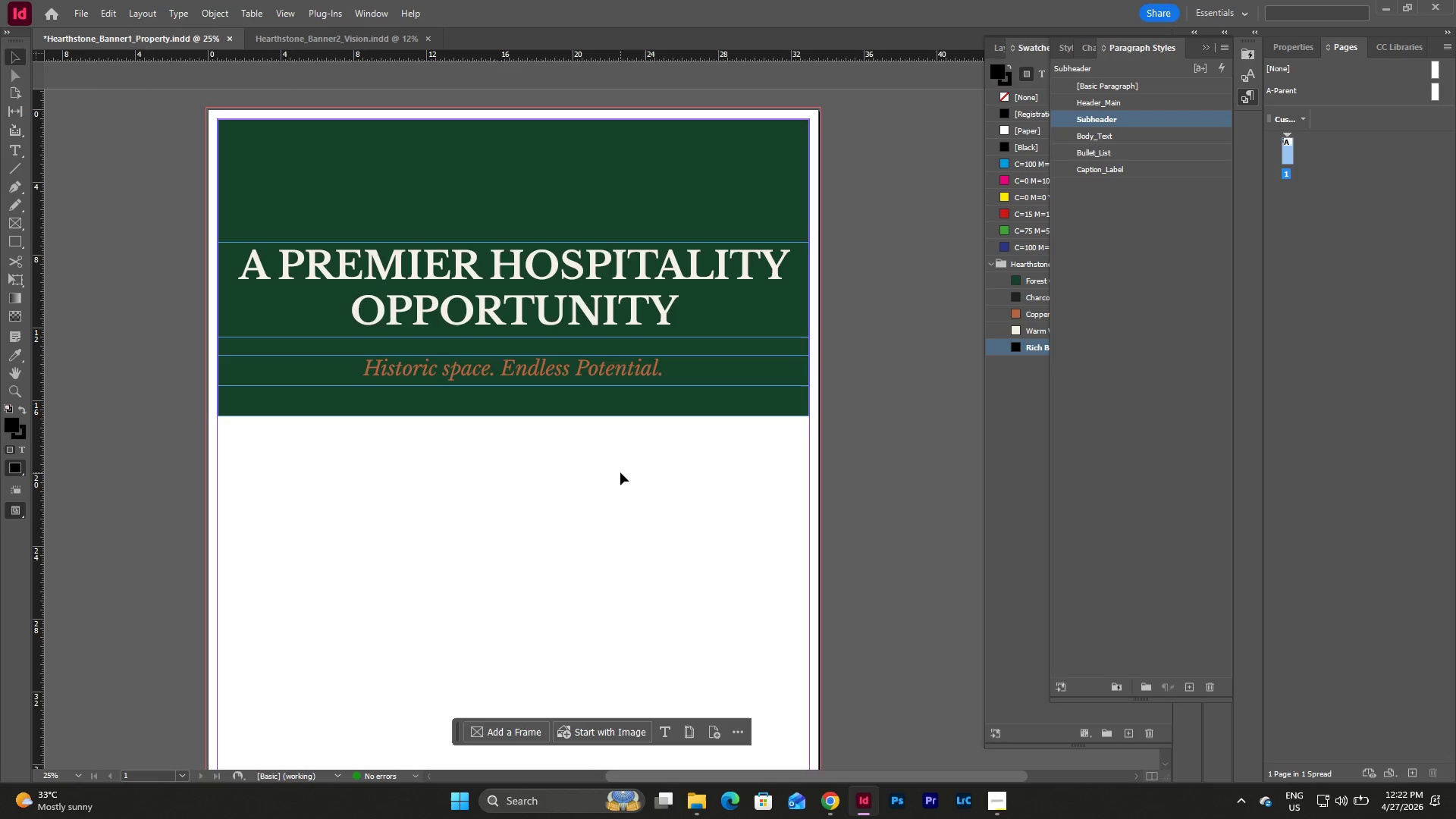 
key(Control+Z)
 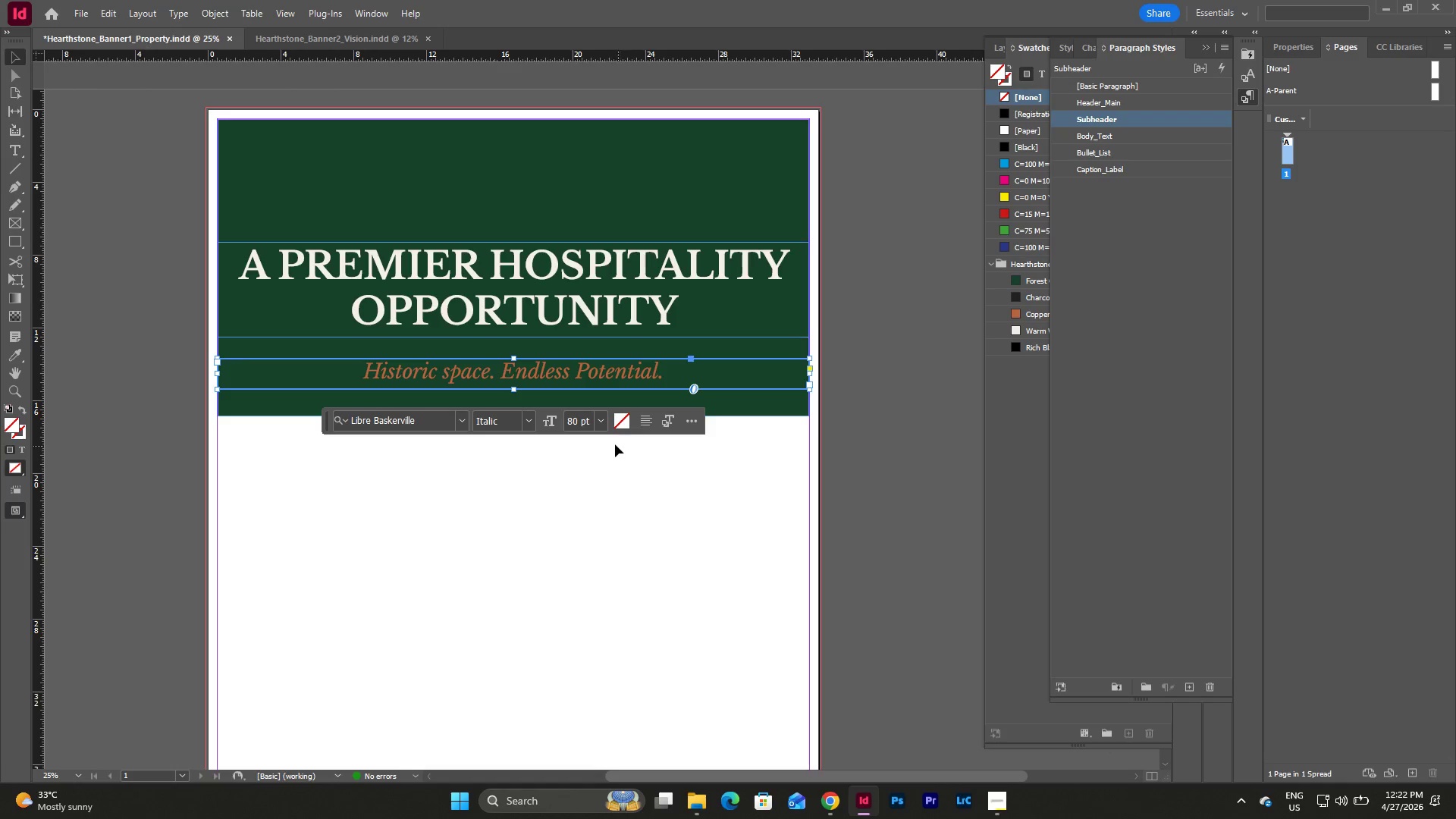 
left_click([563, 492])
 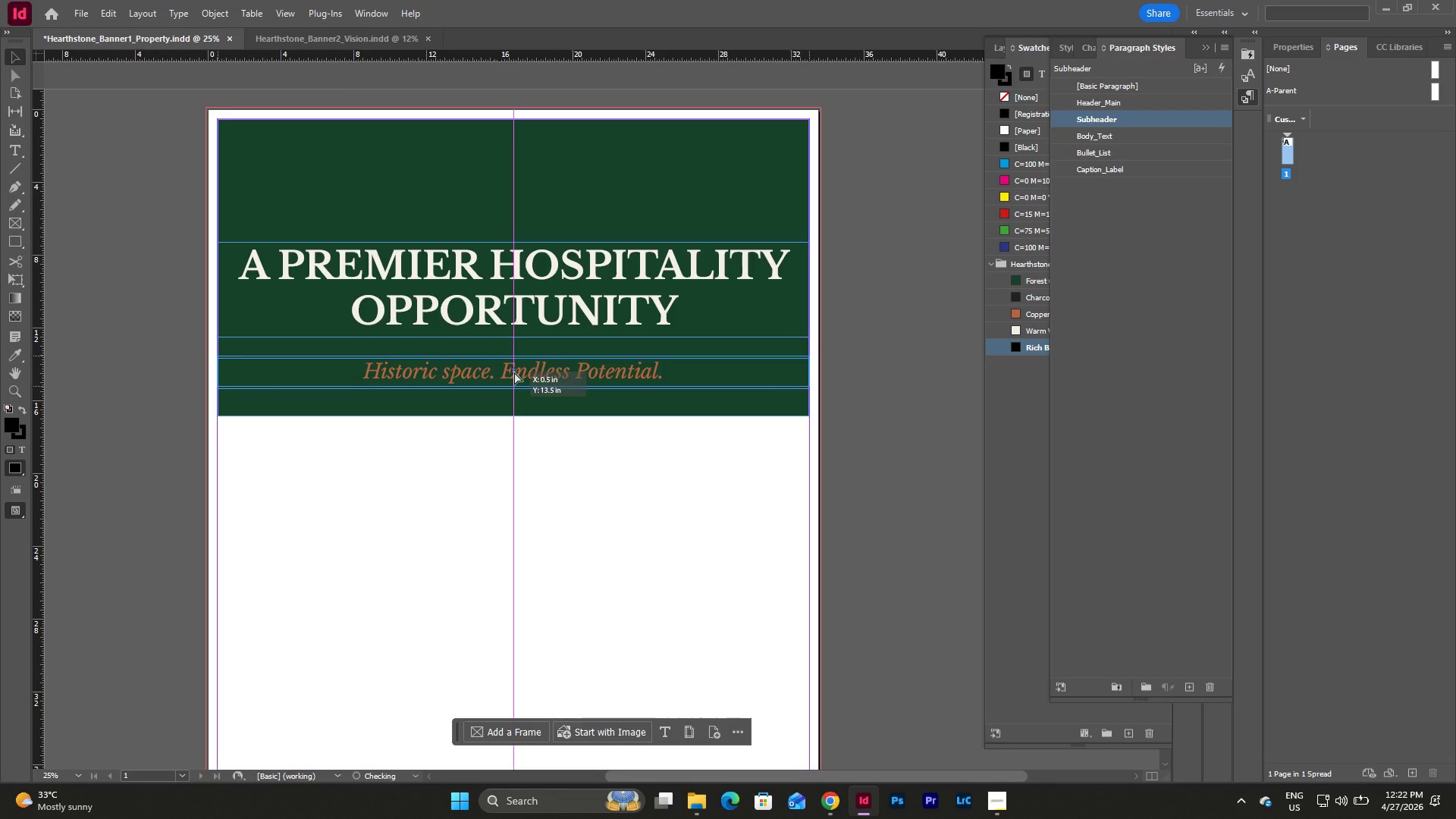 
wait(7.61)
 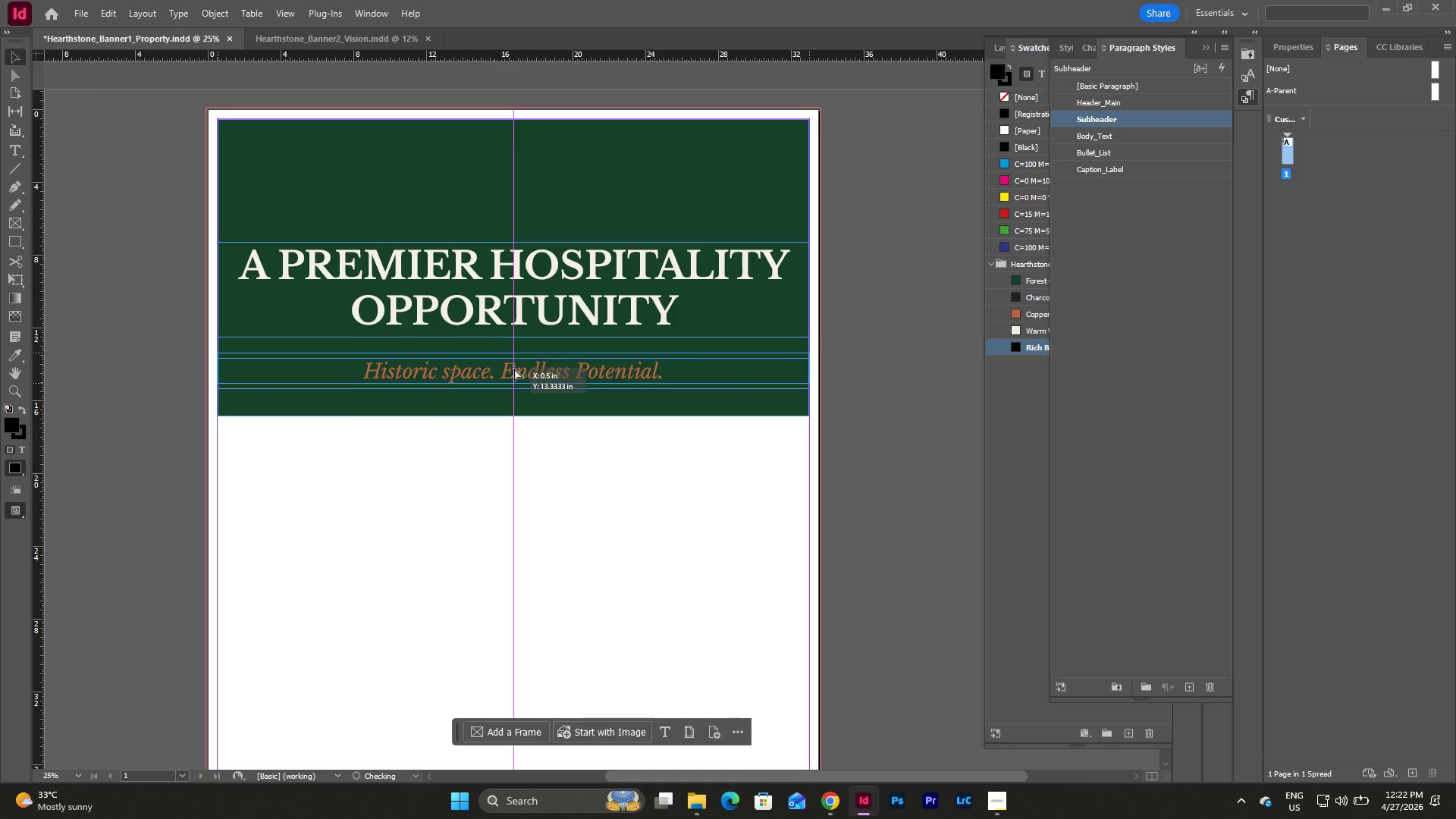 
left_click([695, 527])
 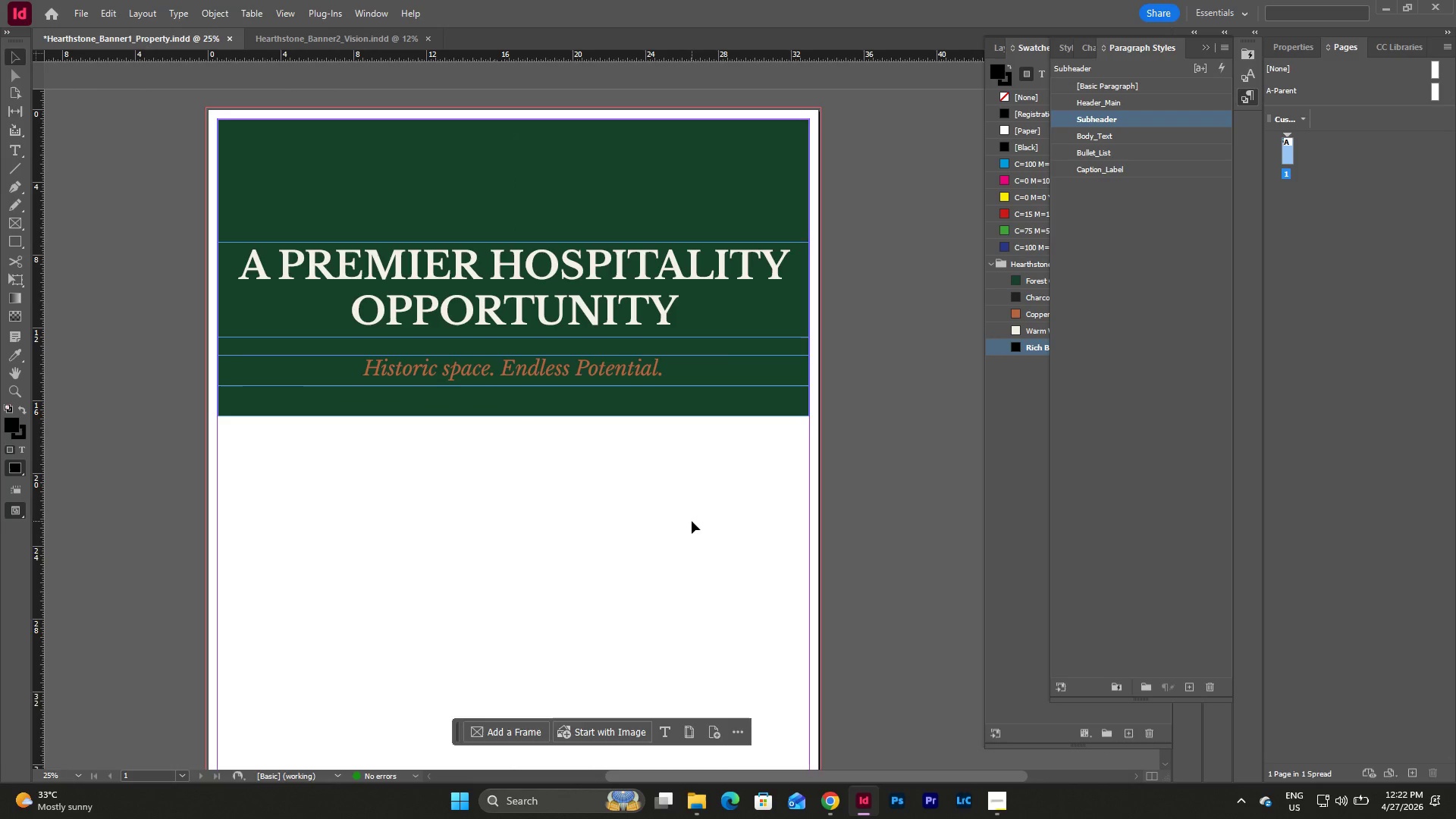 
key(W)
 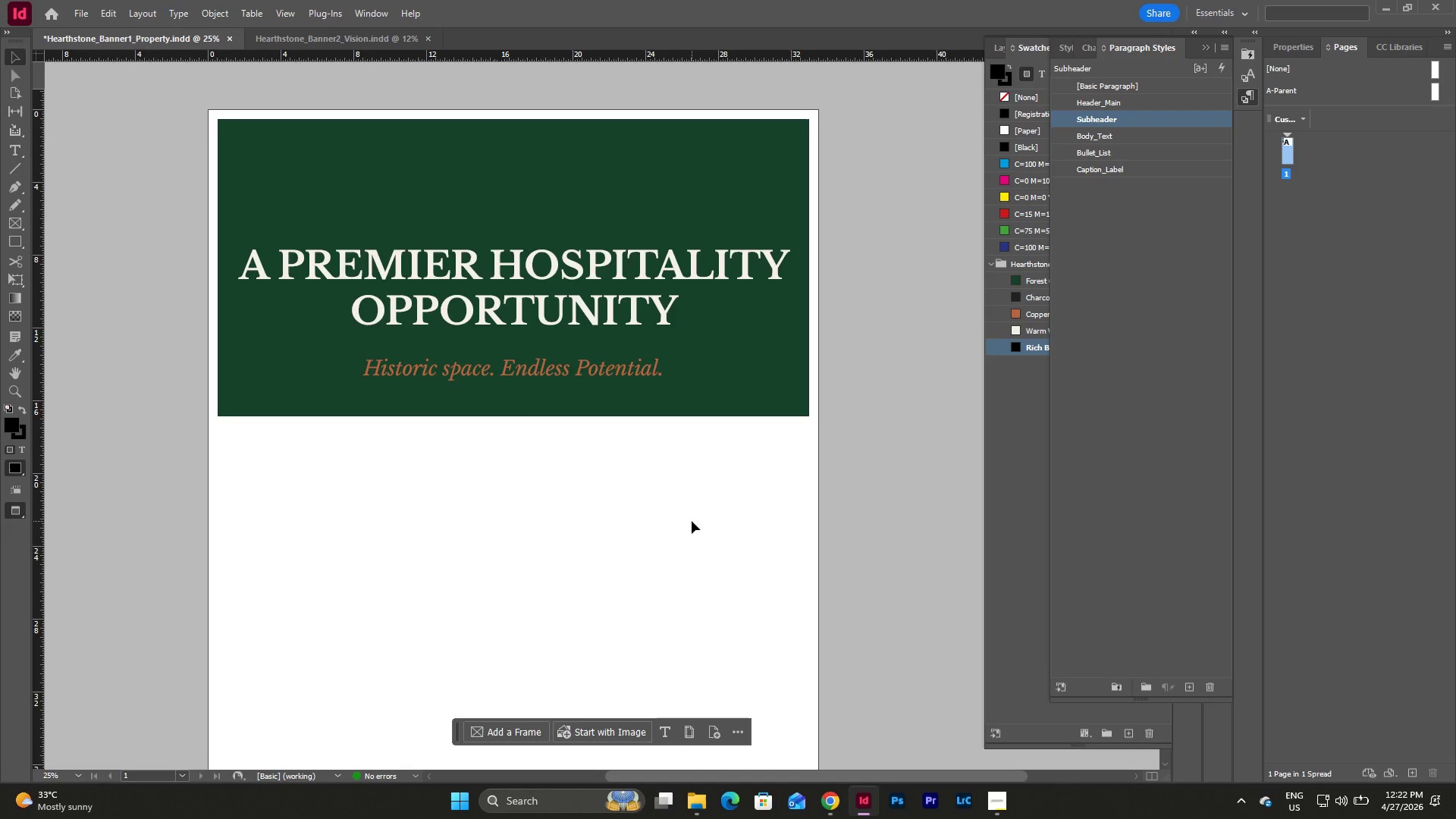 
key(W)
 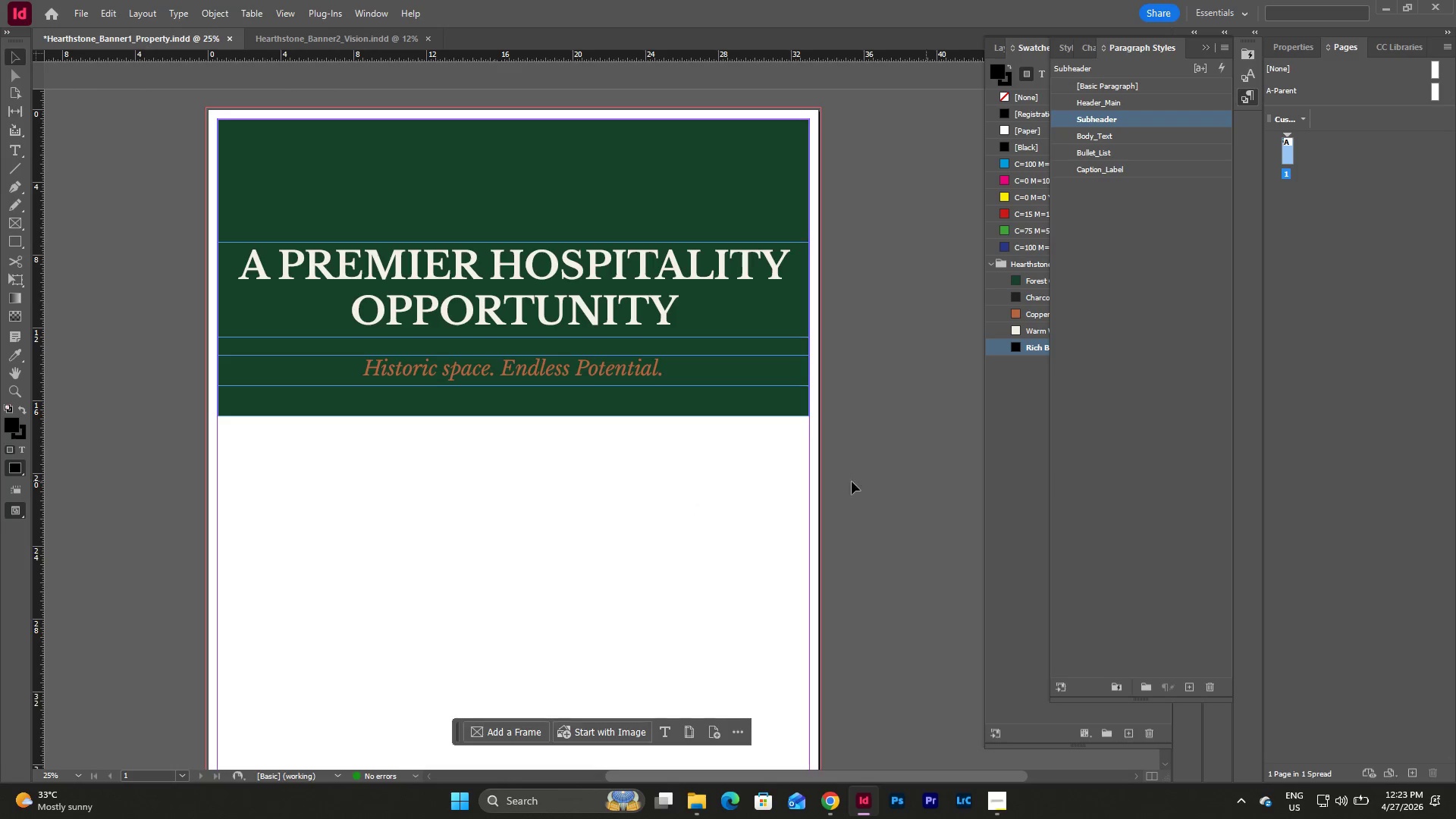 
wait(22.53)
 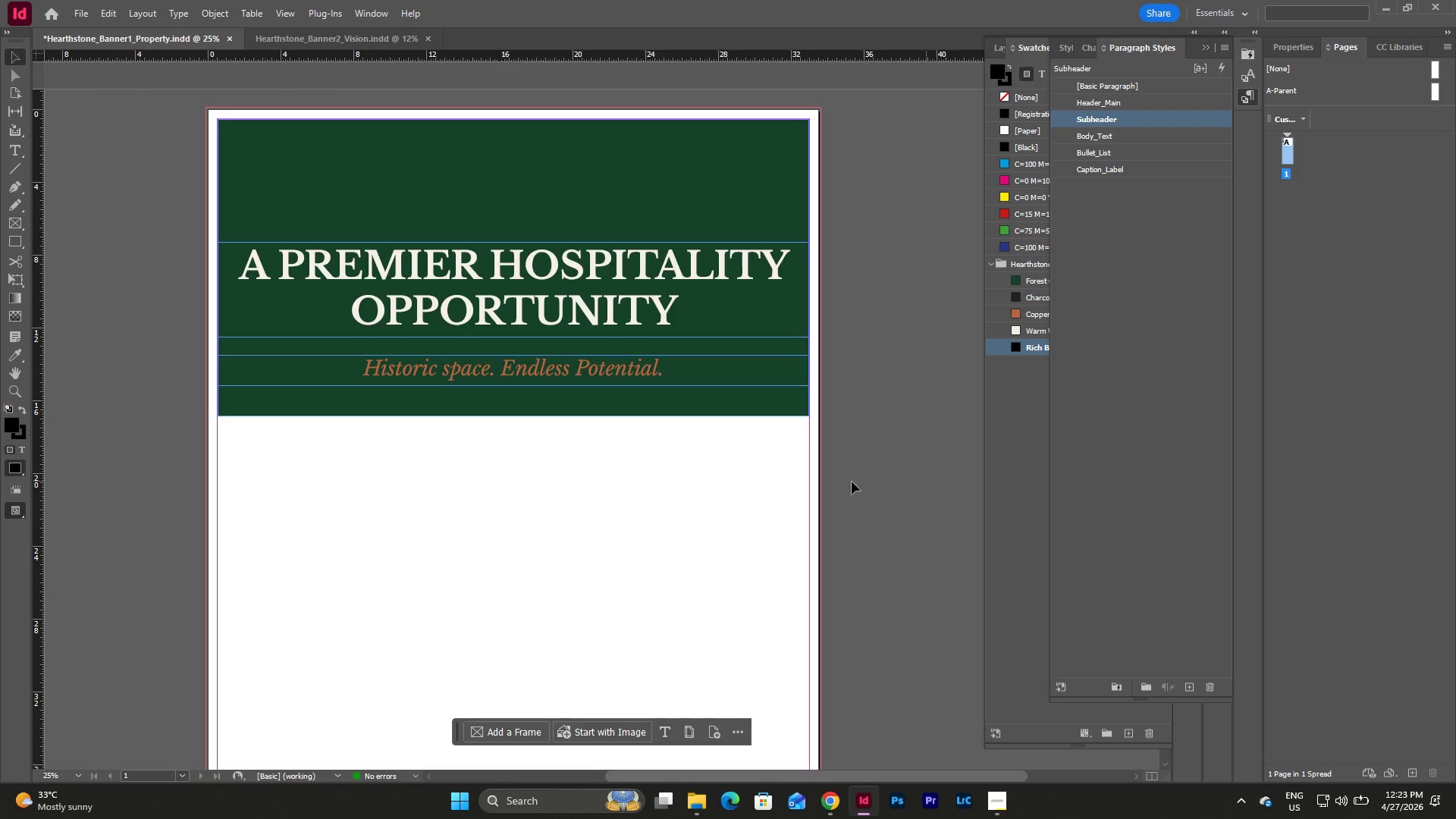 
left_click([1171, 243])
 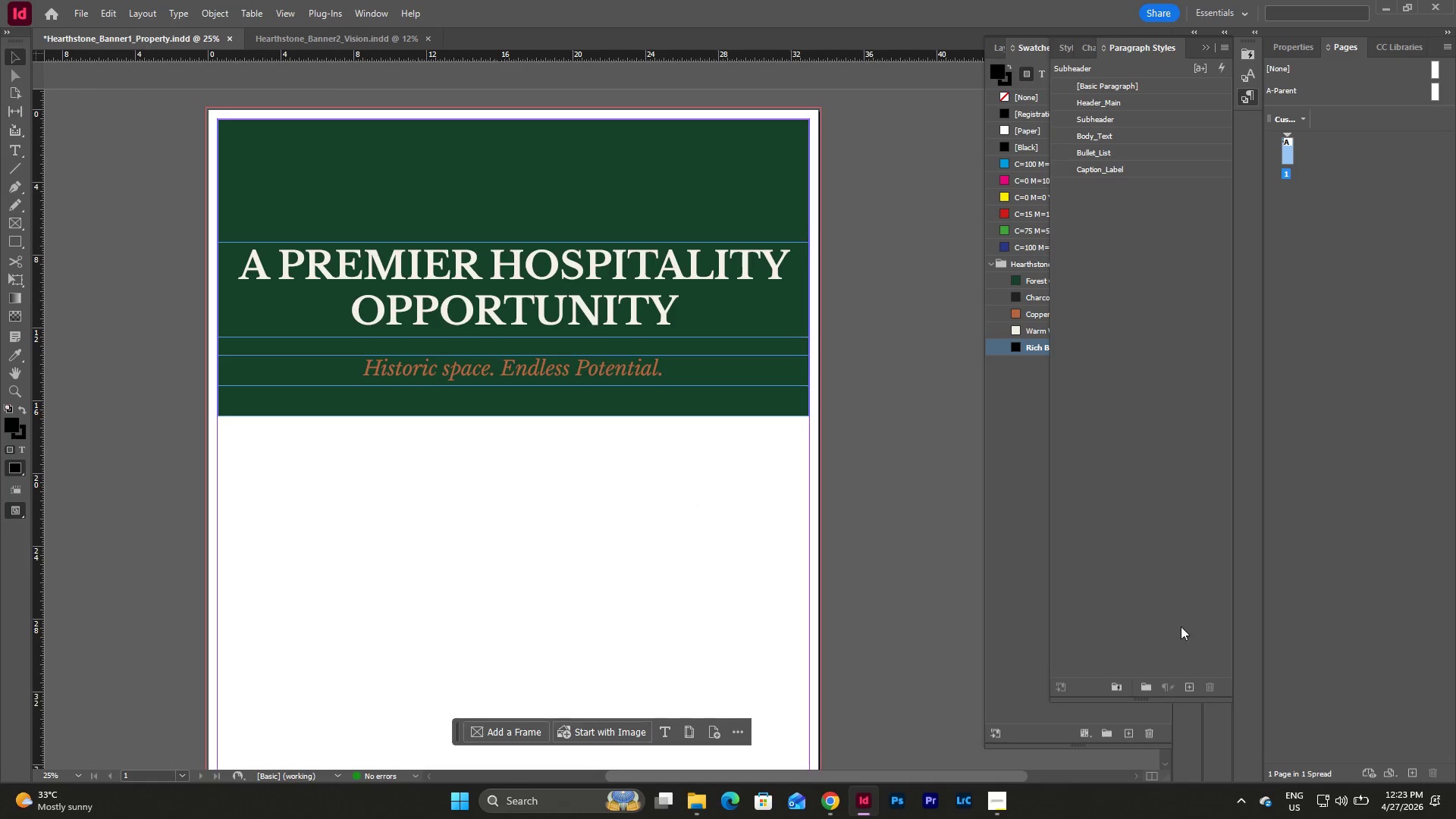 
left_click([1188, 688])
 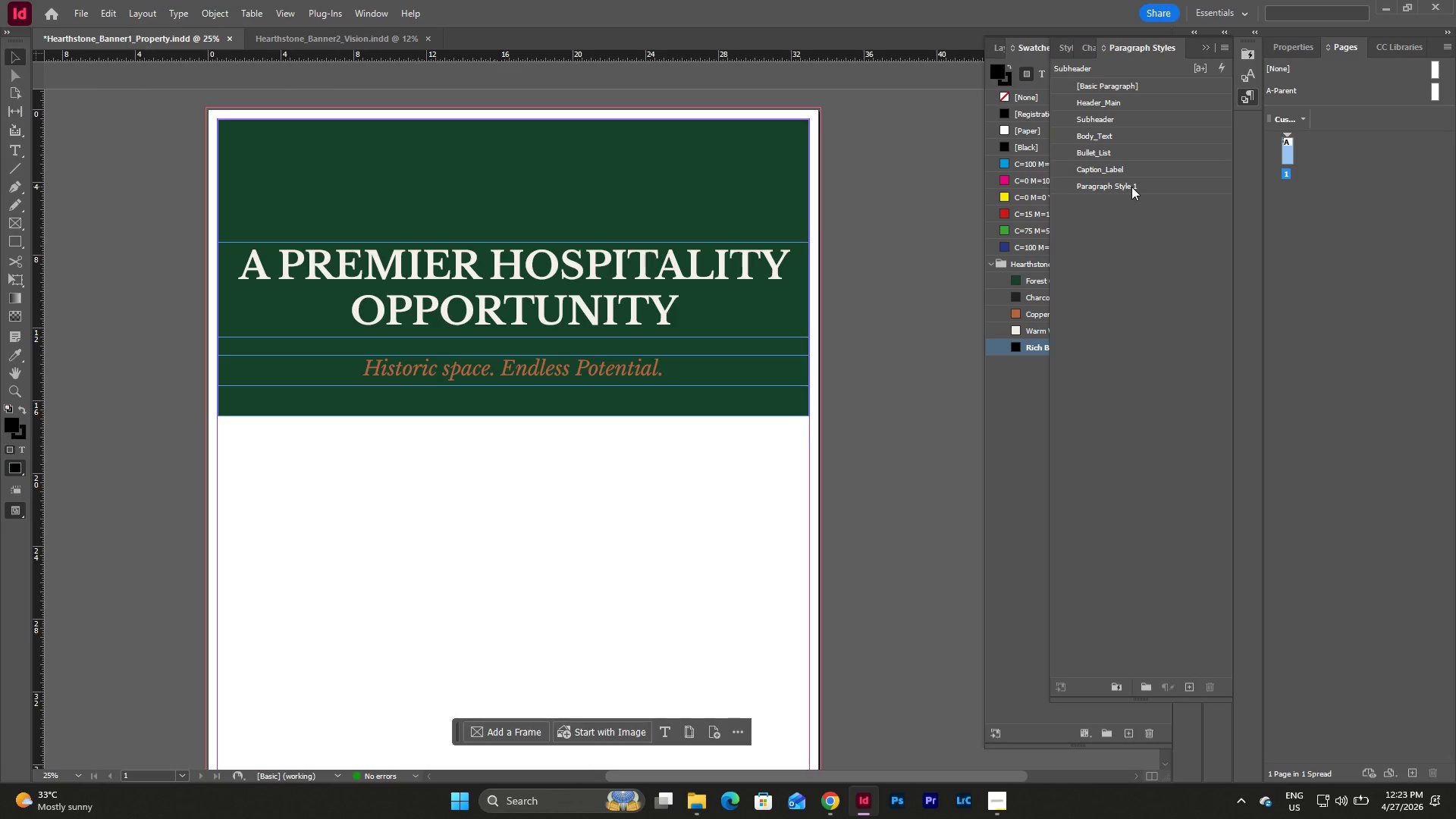 
wait(5.36)
 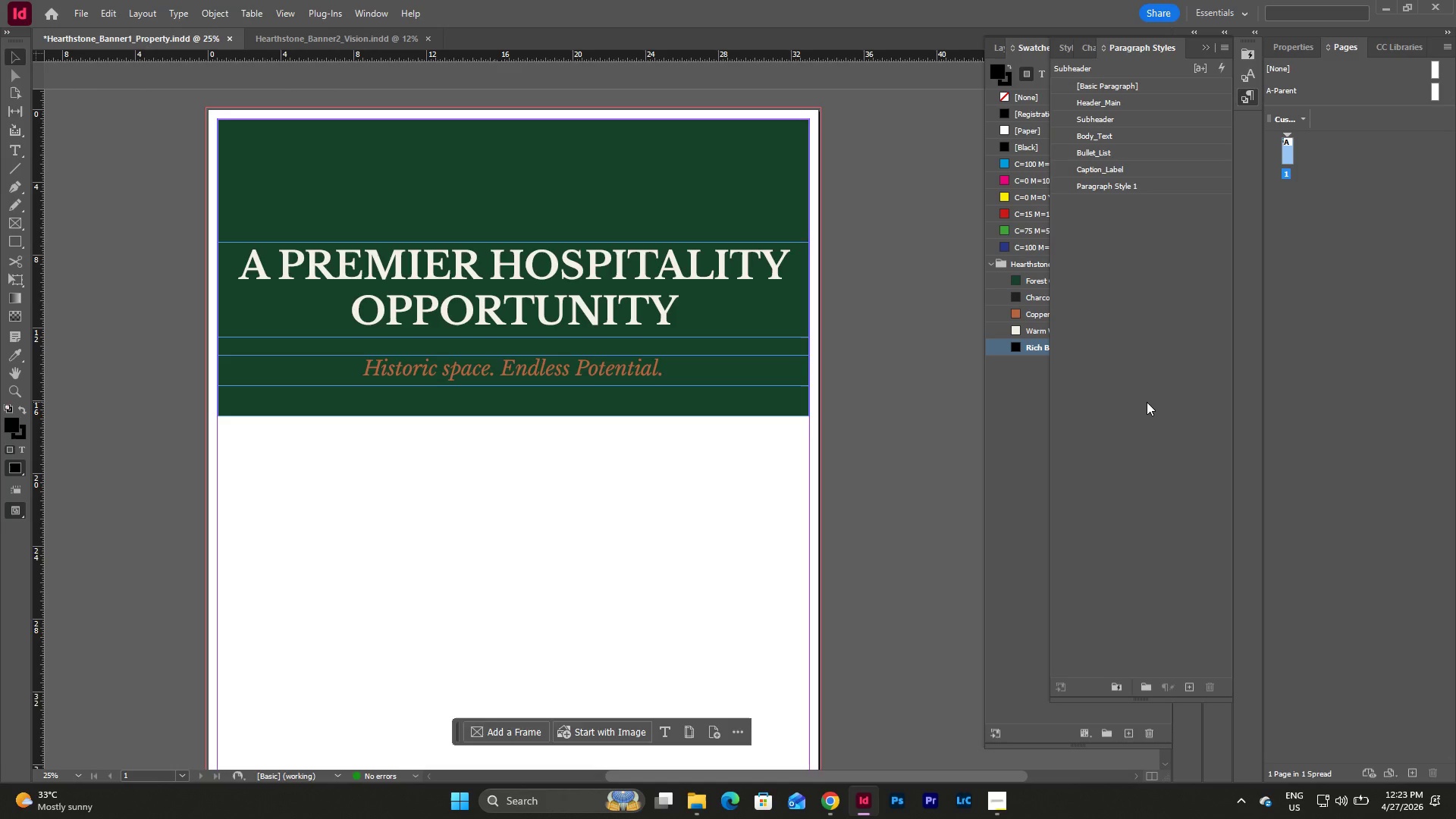 
double_click([1131, 187])
 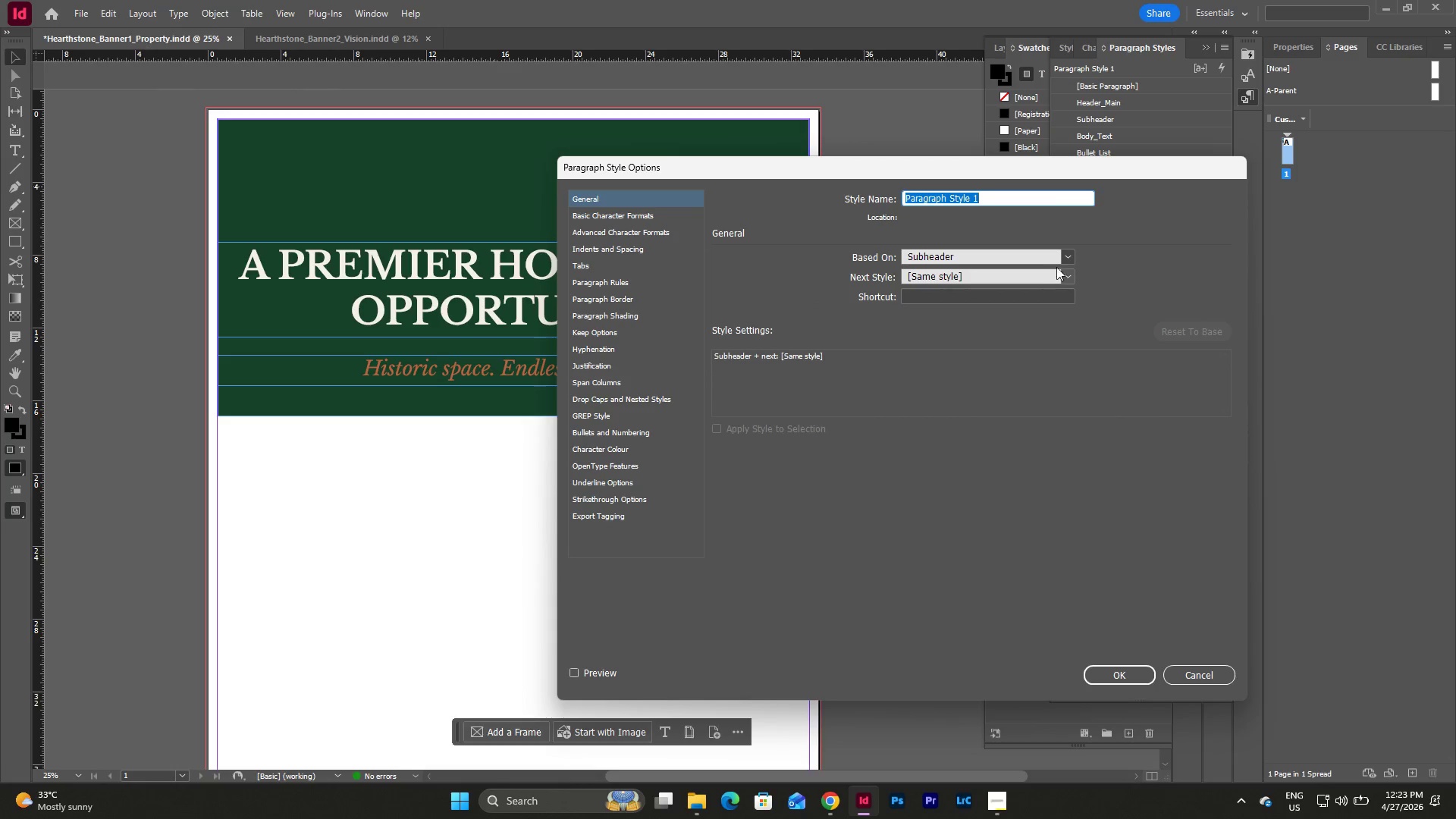 
left_click([1072, 255])
 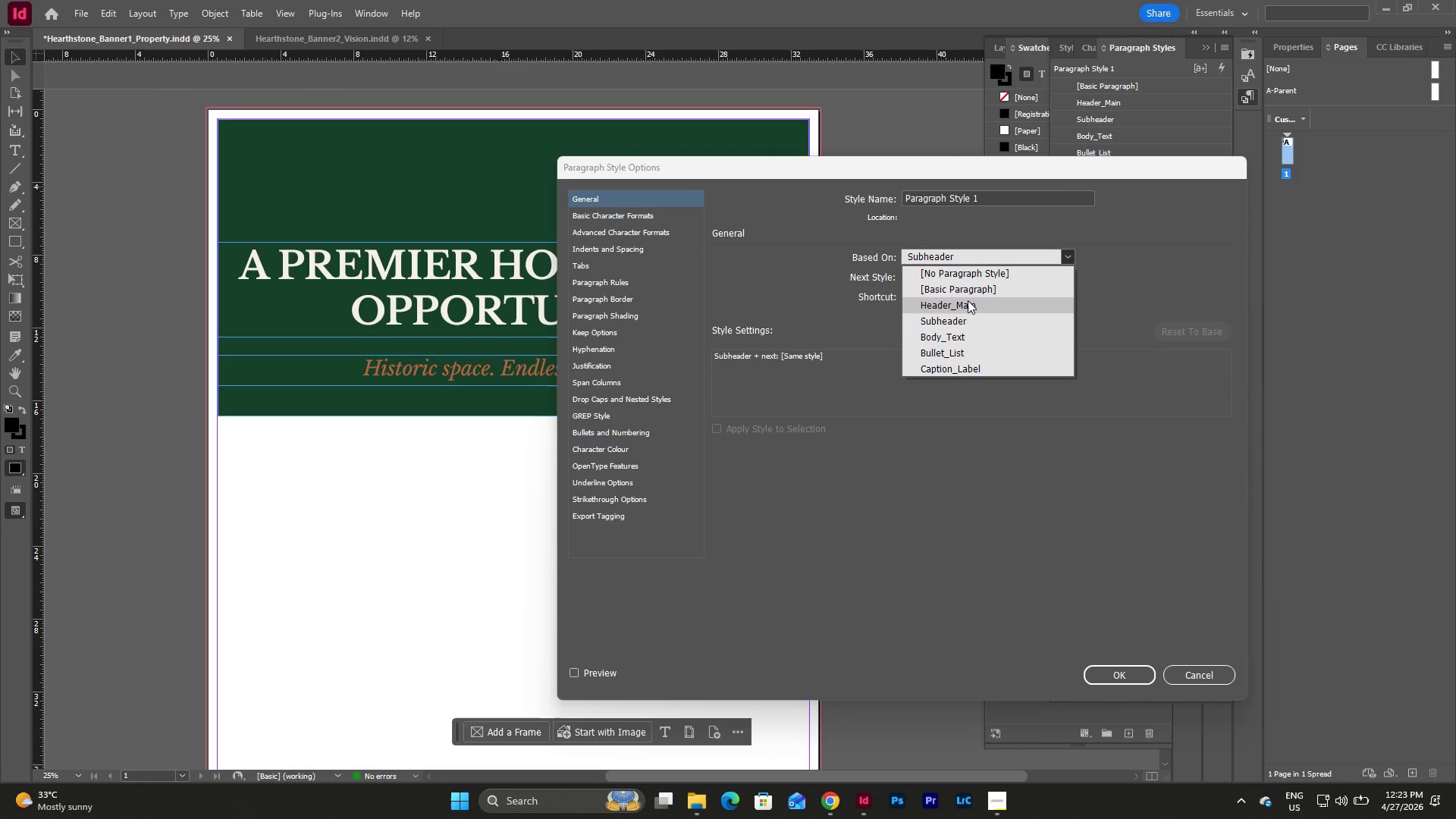 
left_click([965, 306])
 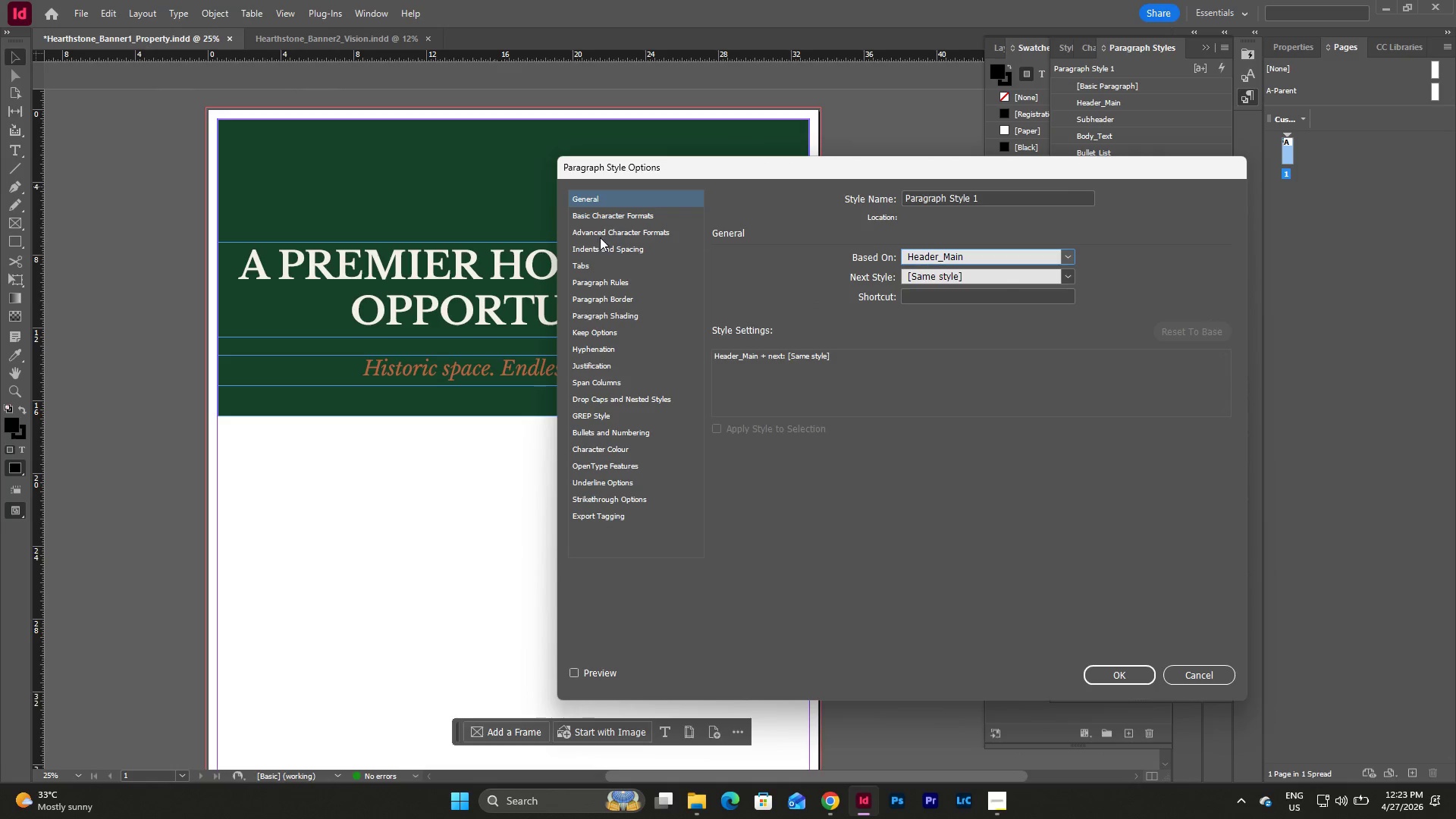 
left_click([622, 214])
 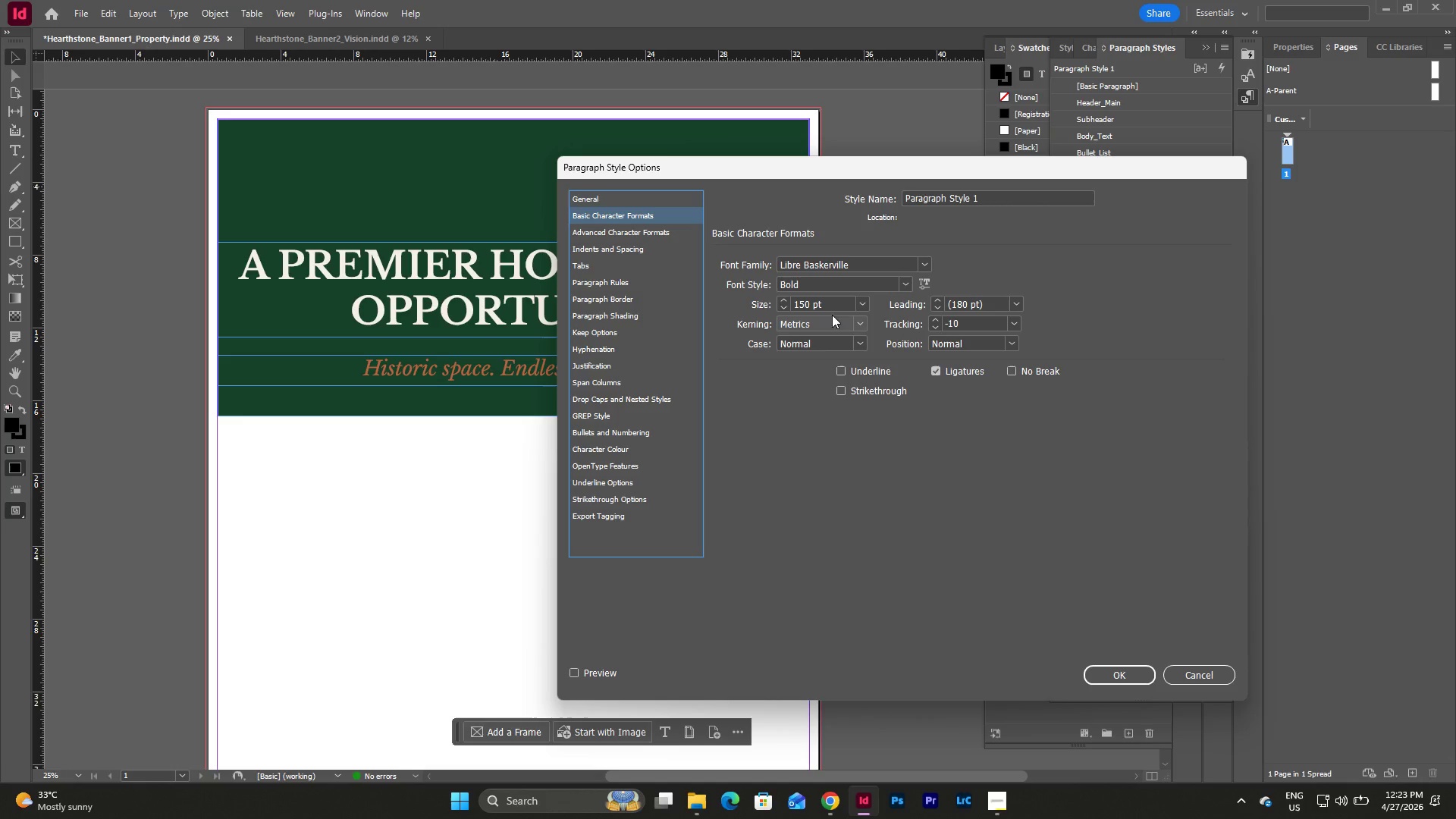 
double_click([828, 305])
 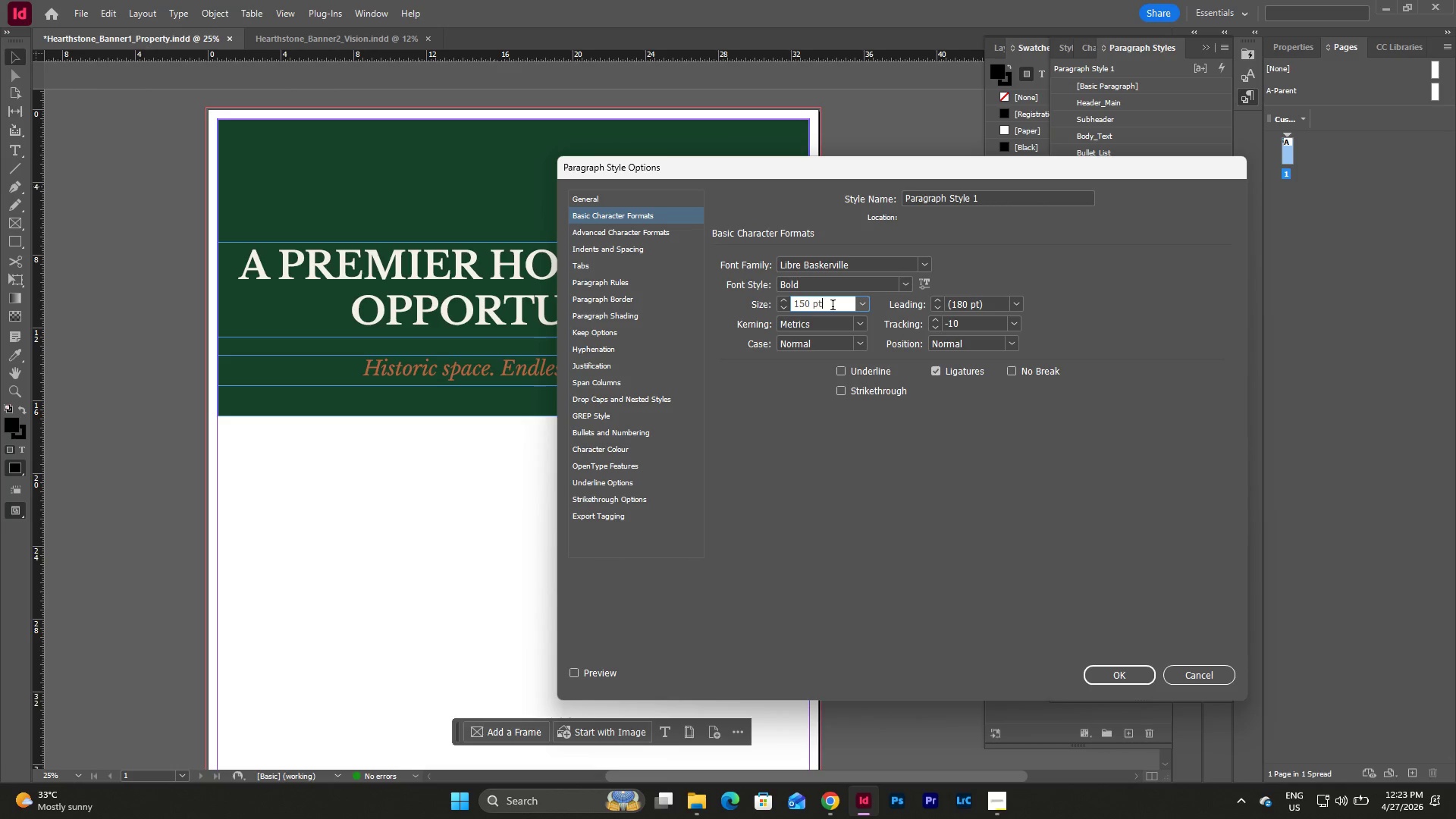 
left_click_drag(start_coordinate=[833, 306], to_coordinate=[773, 305])
 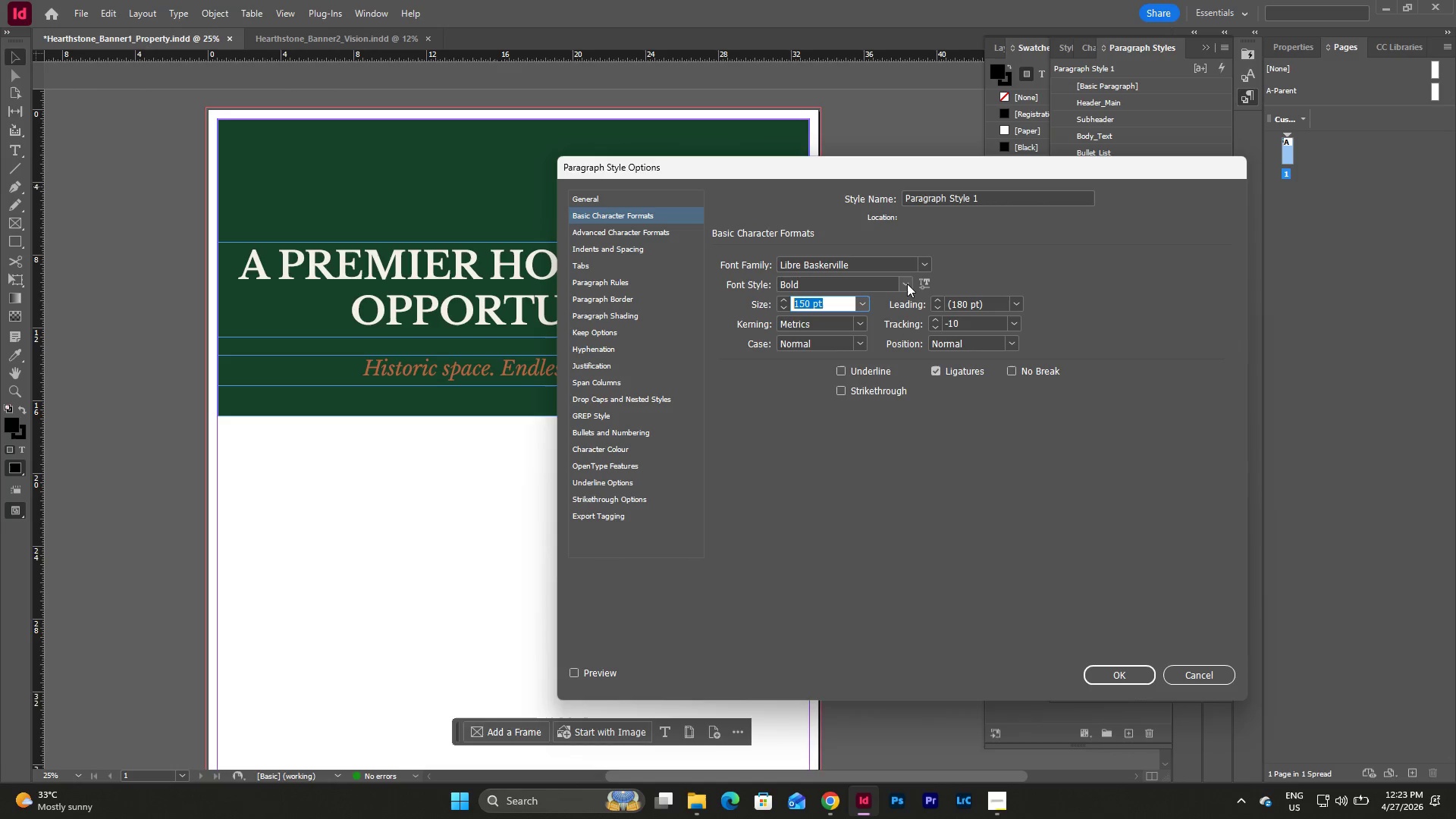 
left_click([907, 284])
 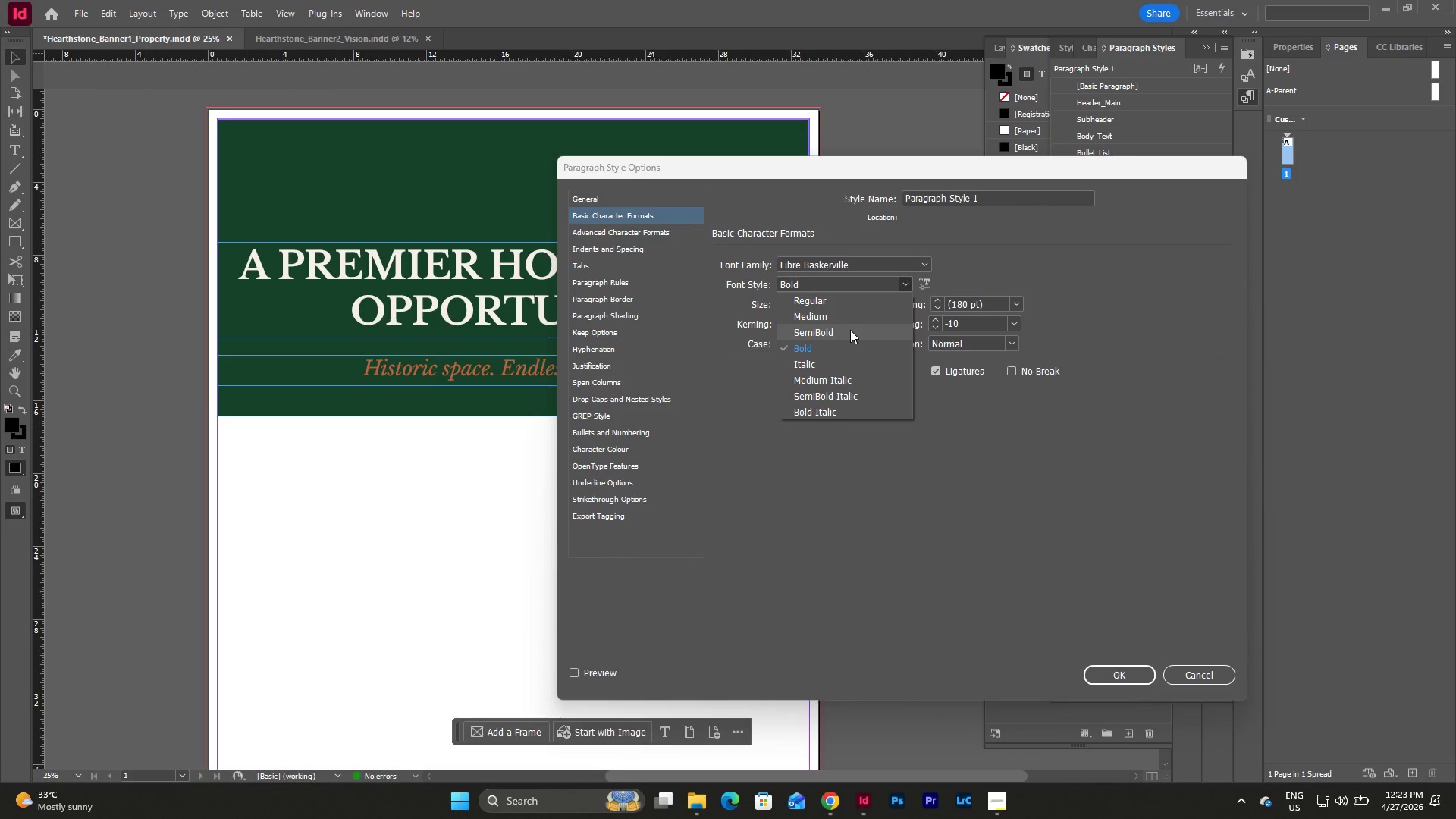 
left_click([803, 281])
 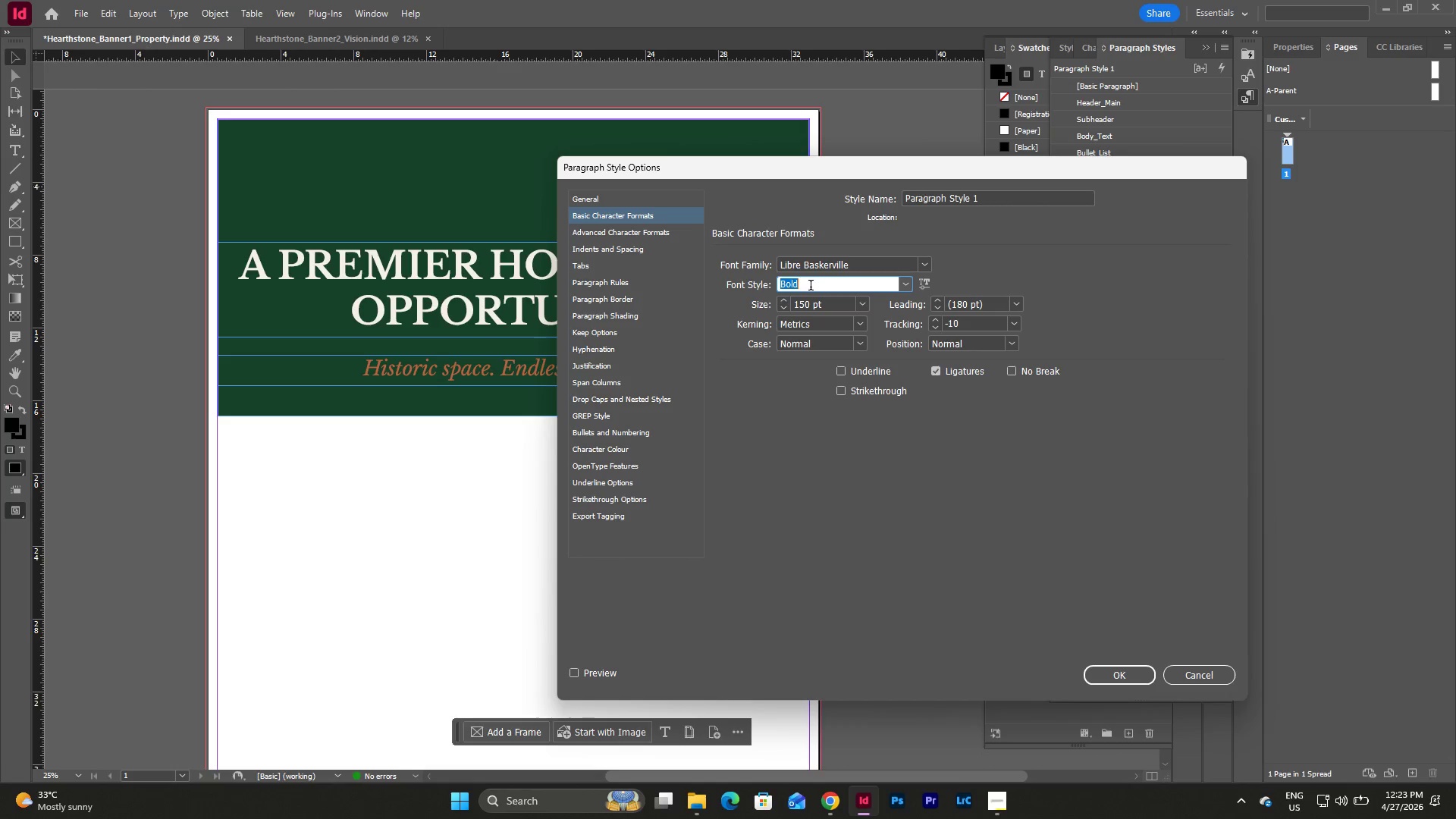 
left_click_drag(start_coordinate=[811, 287], to_coordinate=[763, 289])
 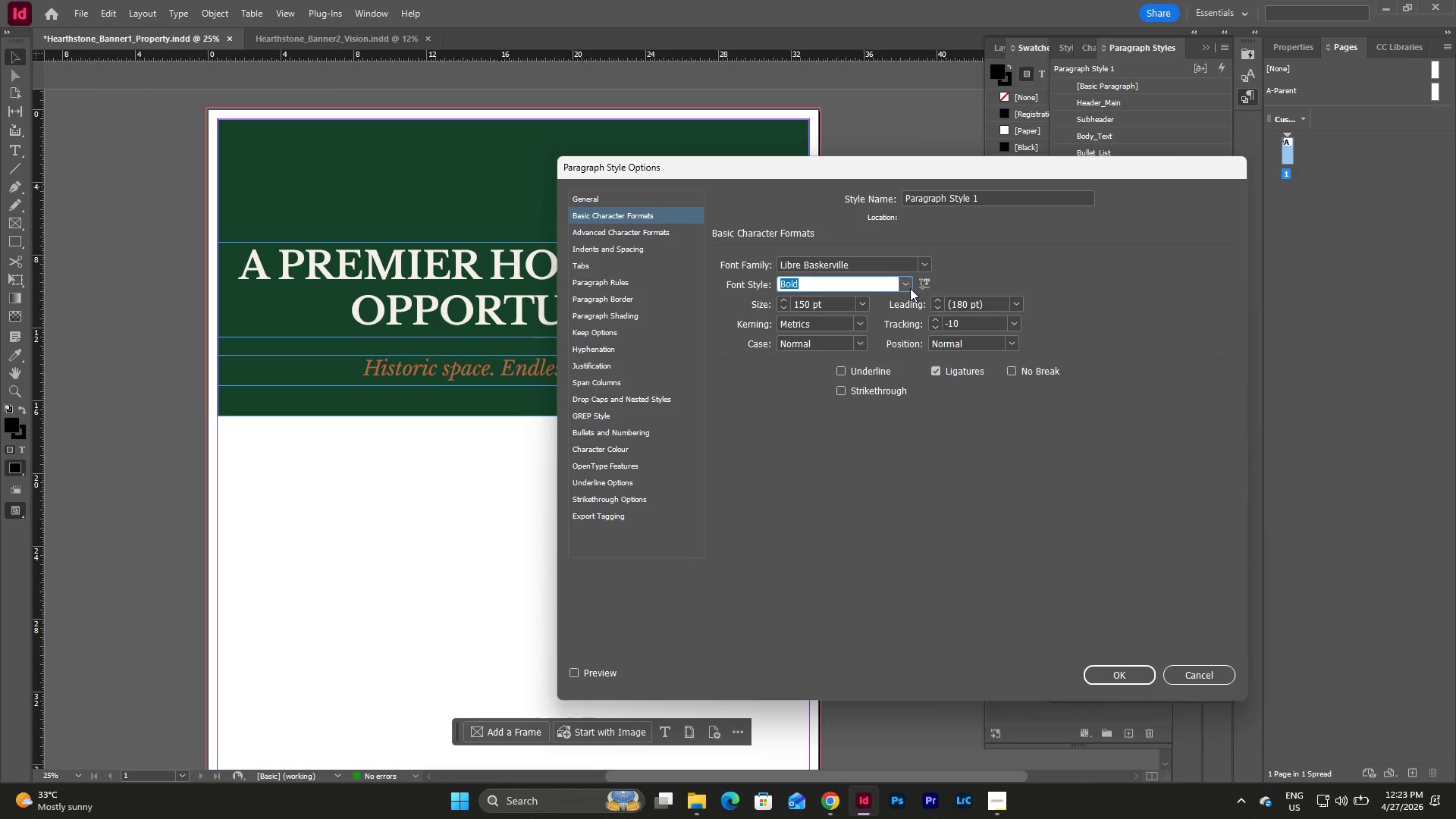 
left_click([905, 283])
 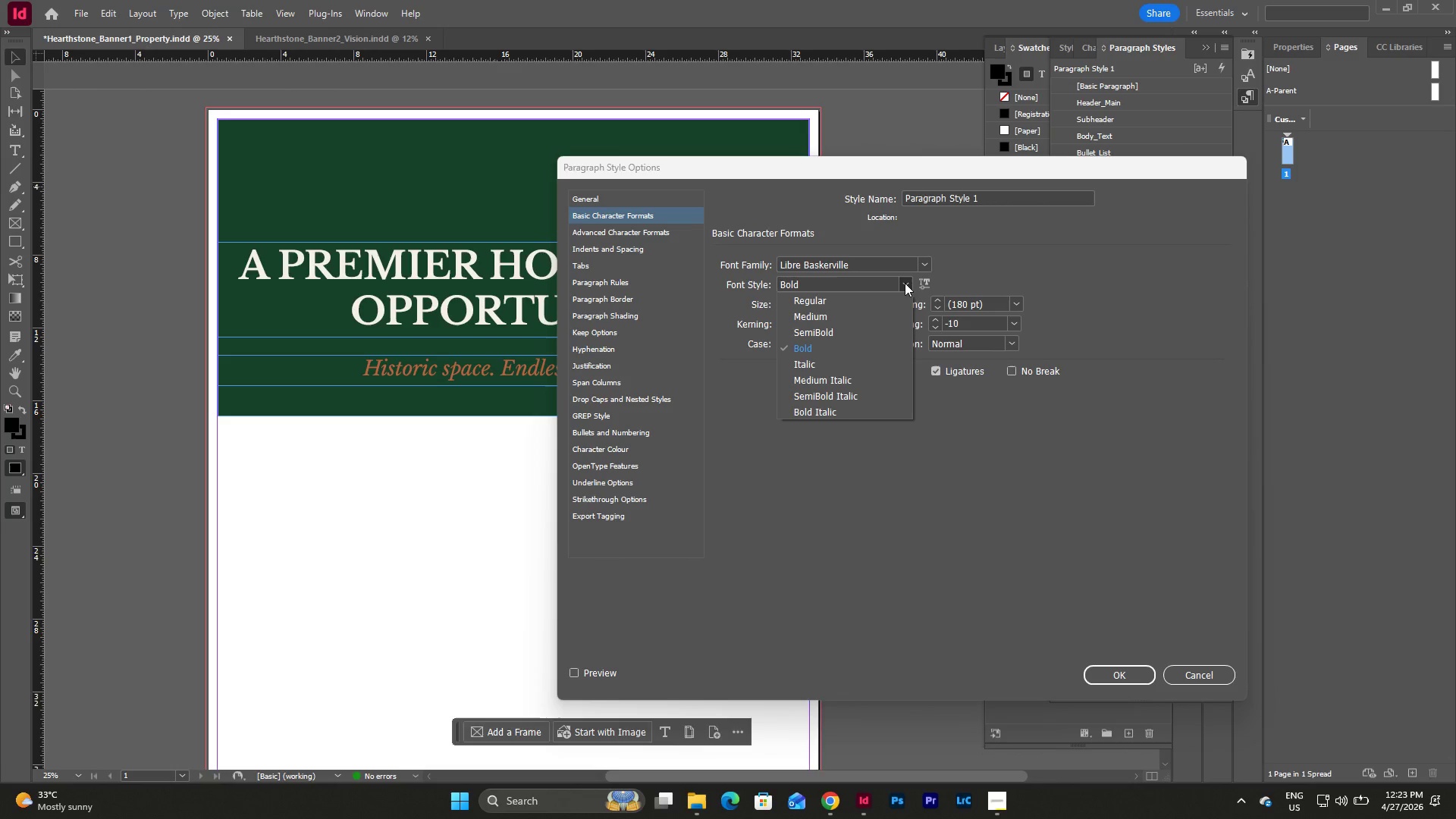 
left_click([821, 275])
 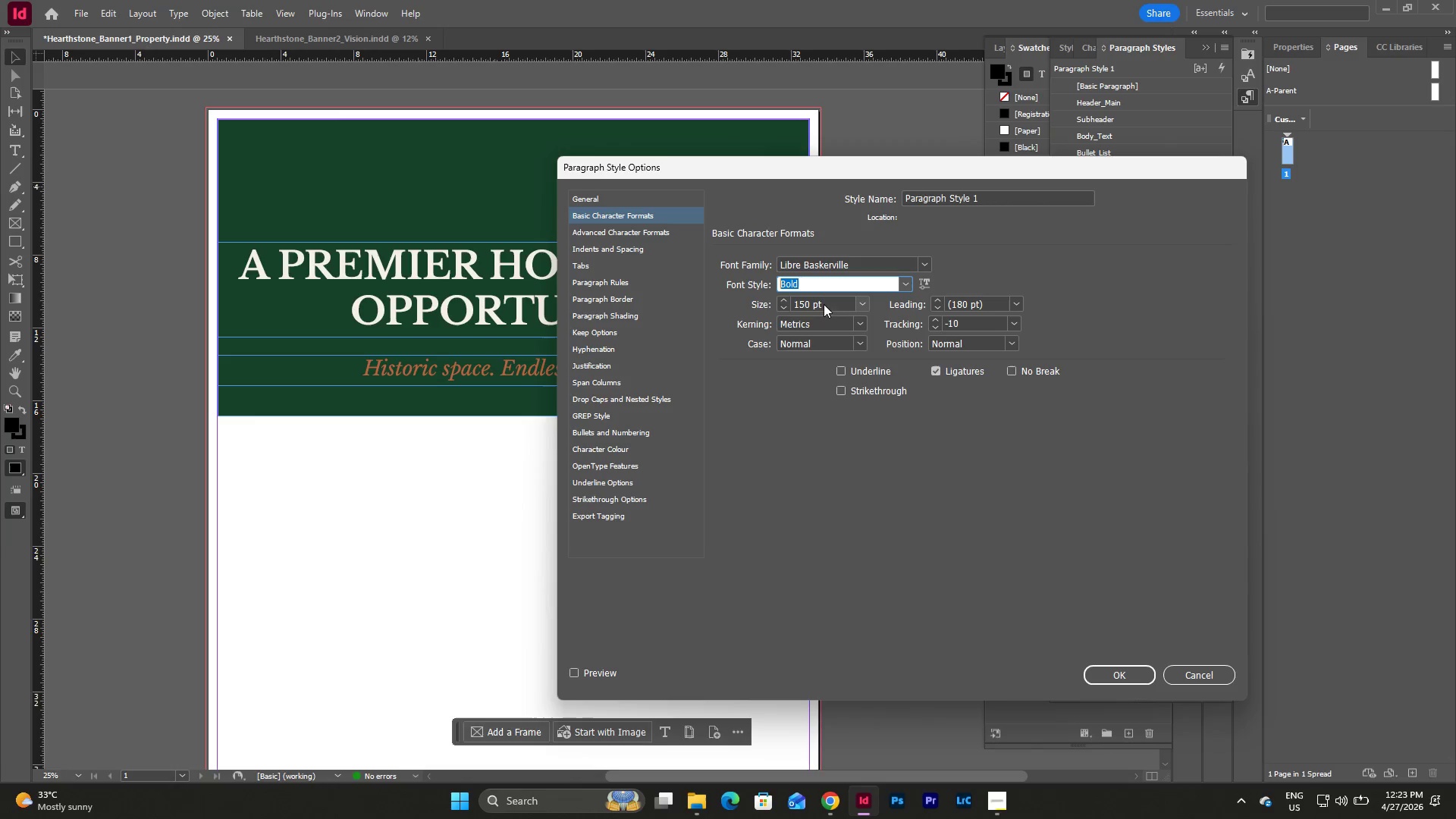 
double_click([825, 308])
 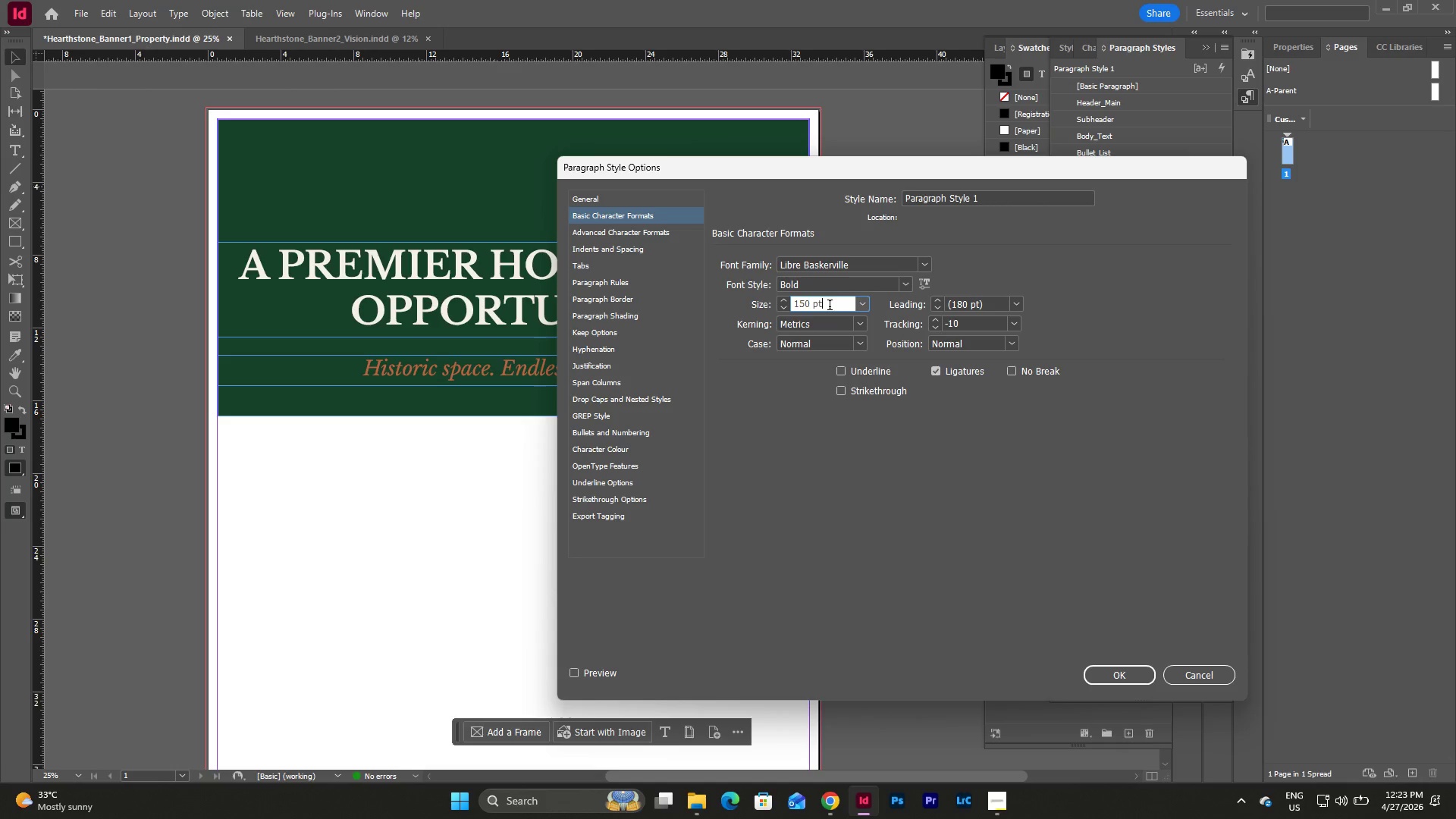 
left_click_drag(start_coordinate=[830, 306], to_coordinate=[761, 316])
 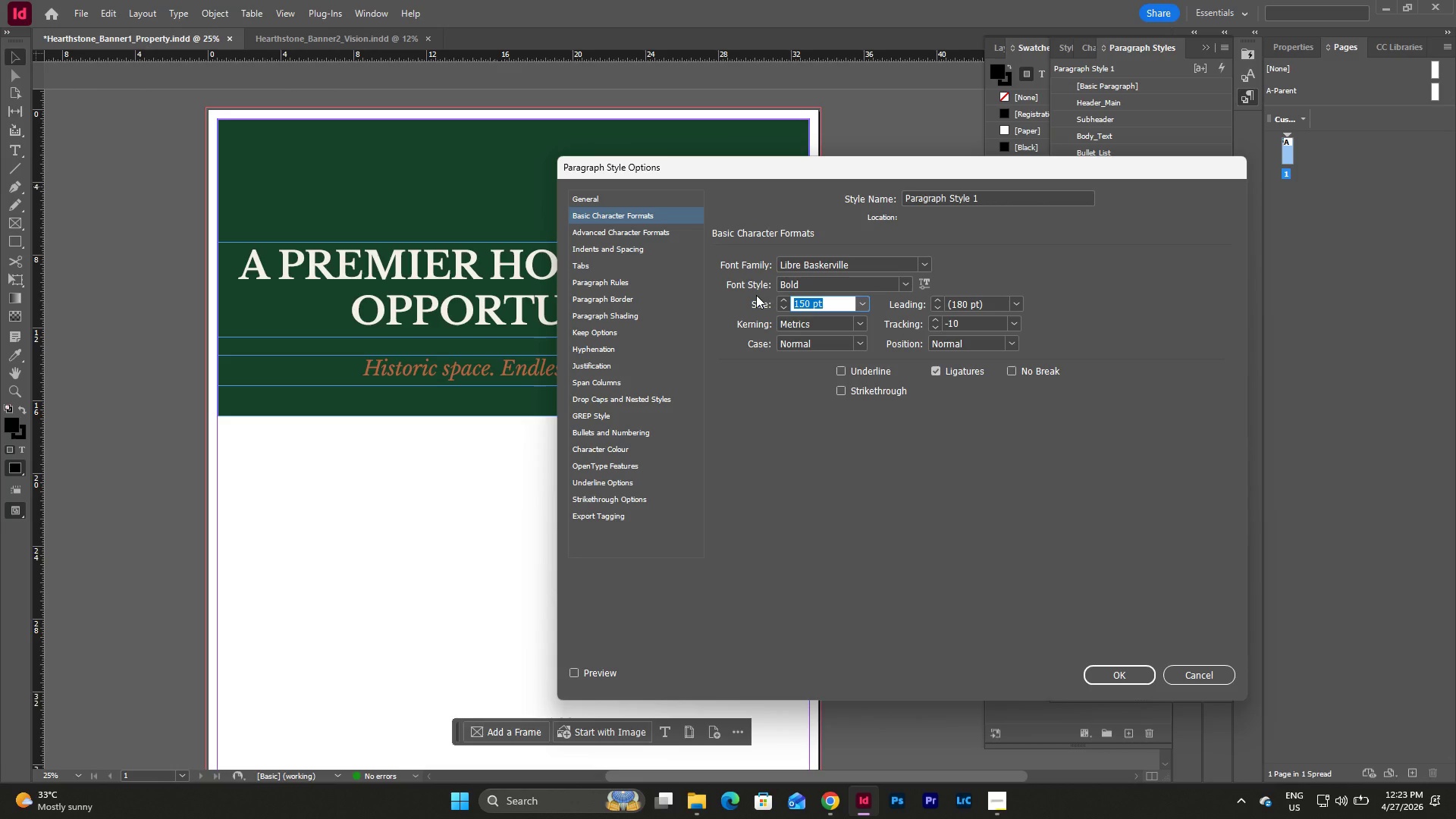 
wait(5.19)
 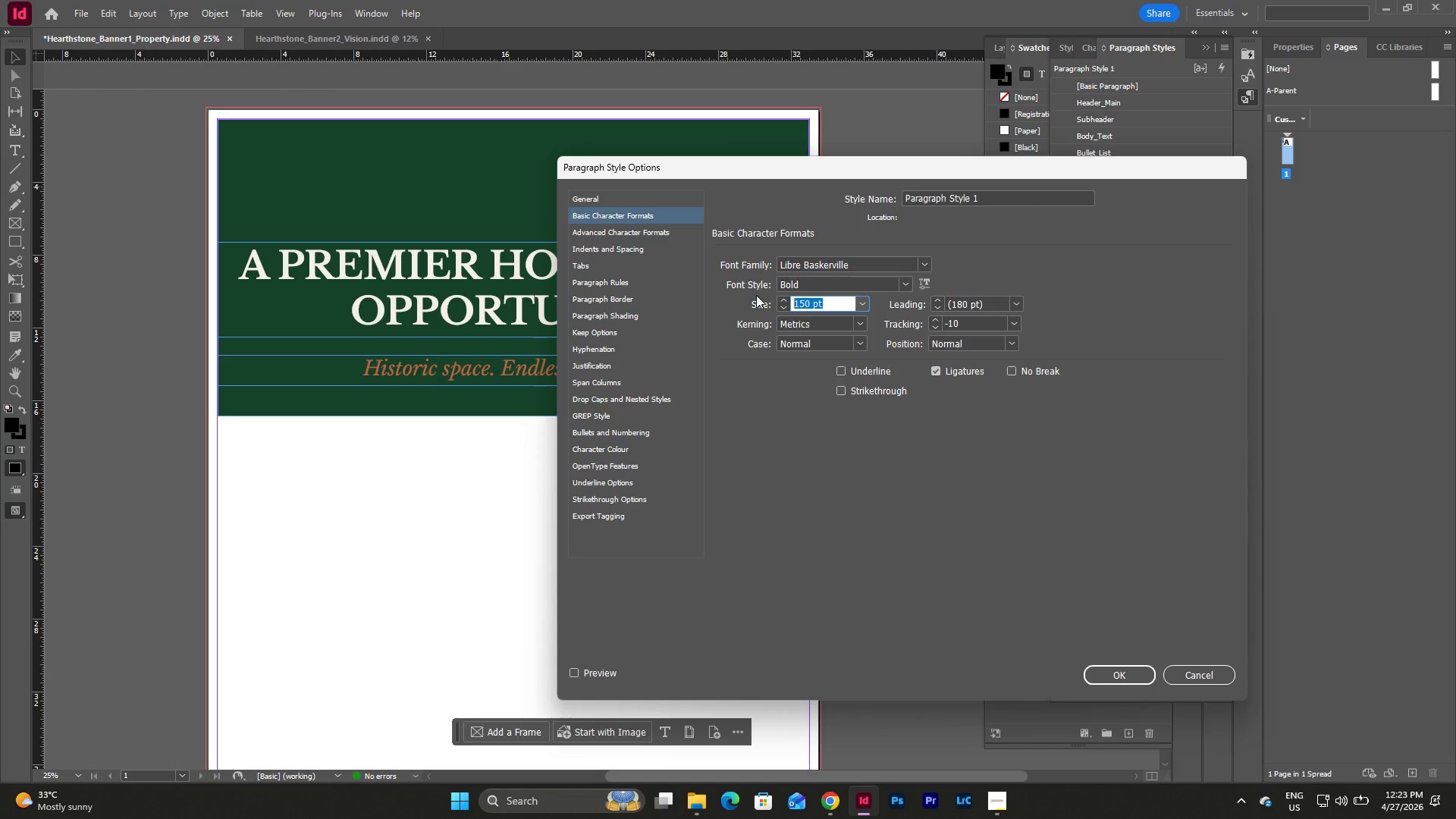 
key(Numpad7)
 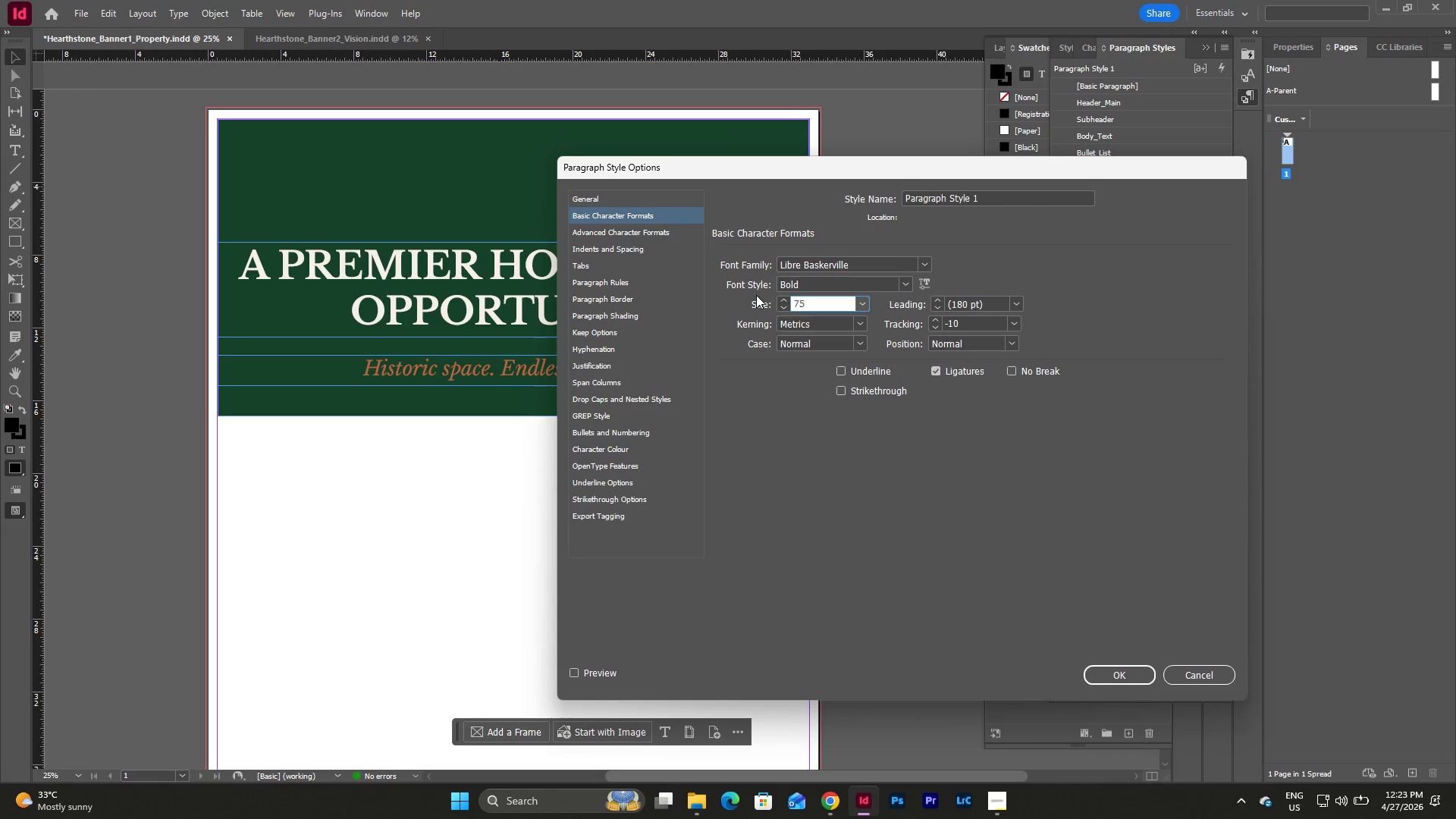 
key(Numpad5)
 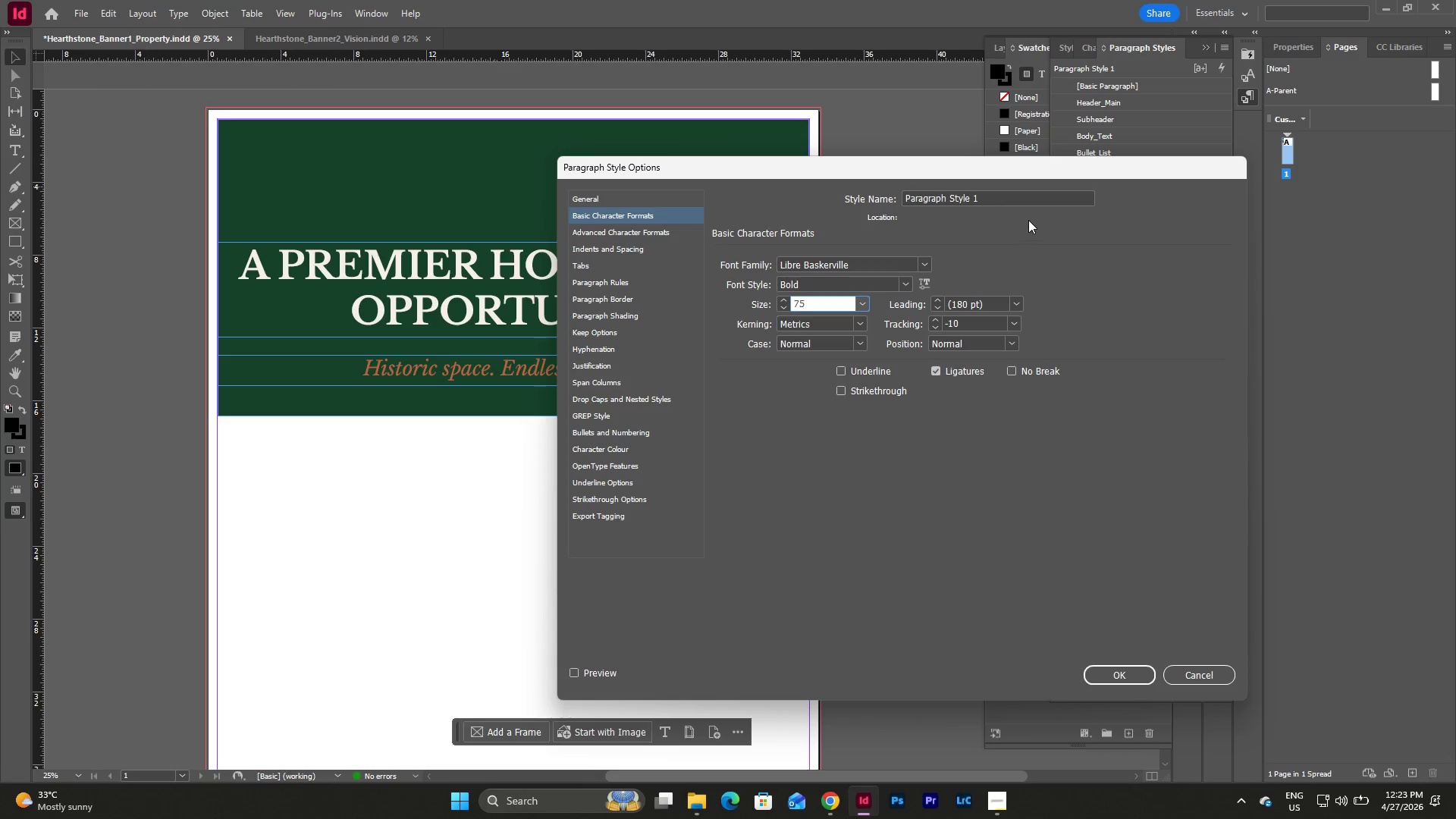 
left_click([991, 198])
 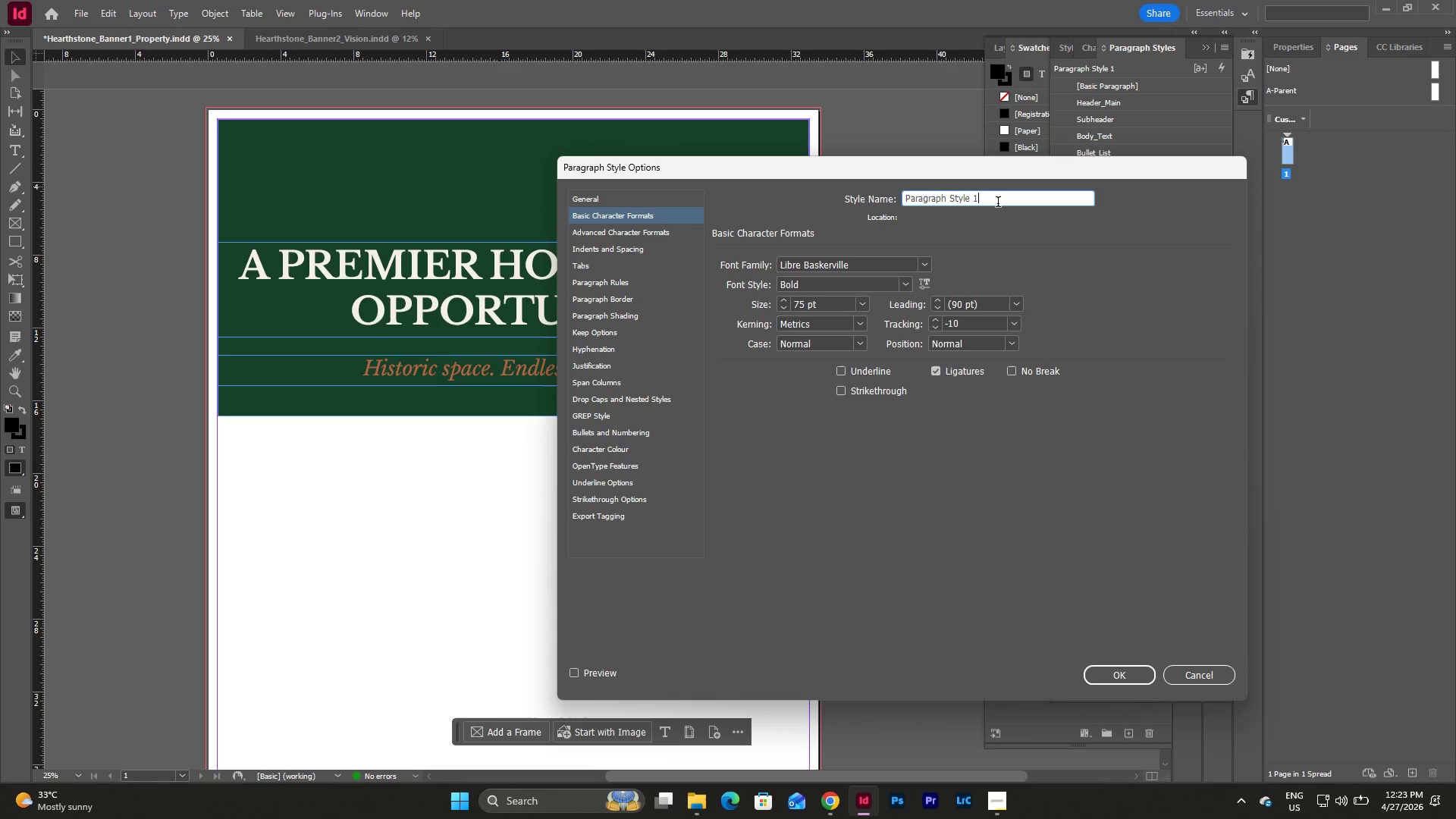 
left_click_drag(start_coordinate=[998, 203], to_coordinate=[871, 196])
 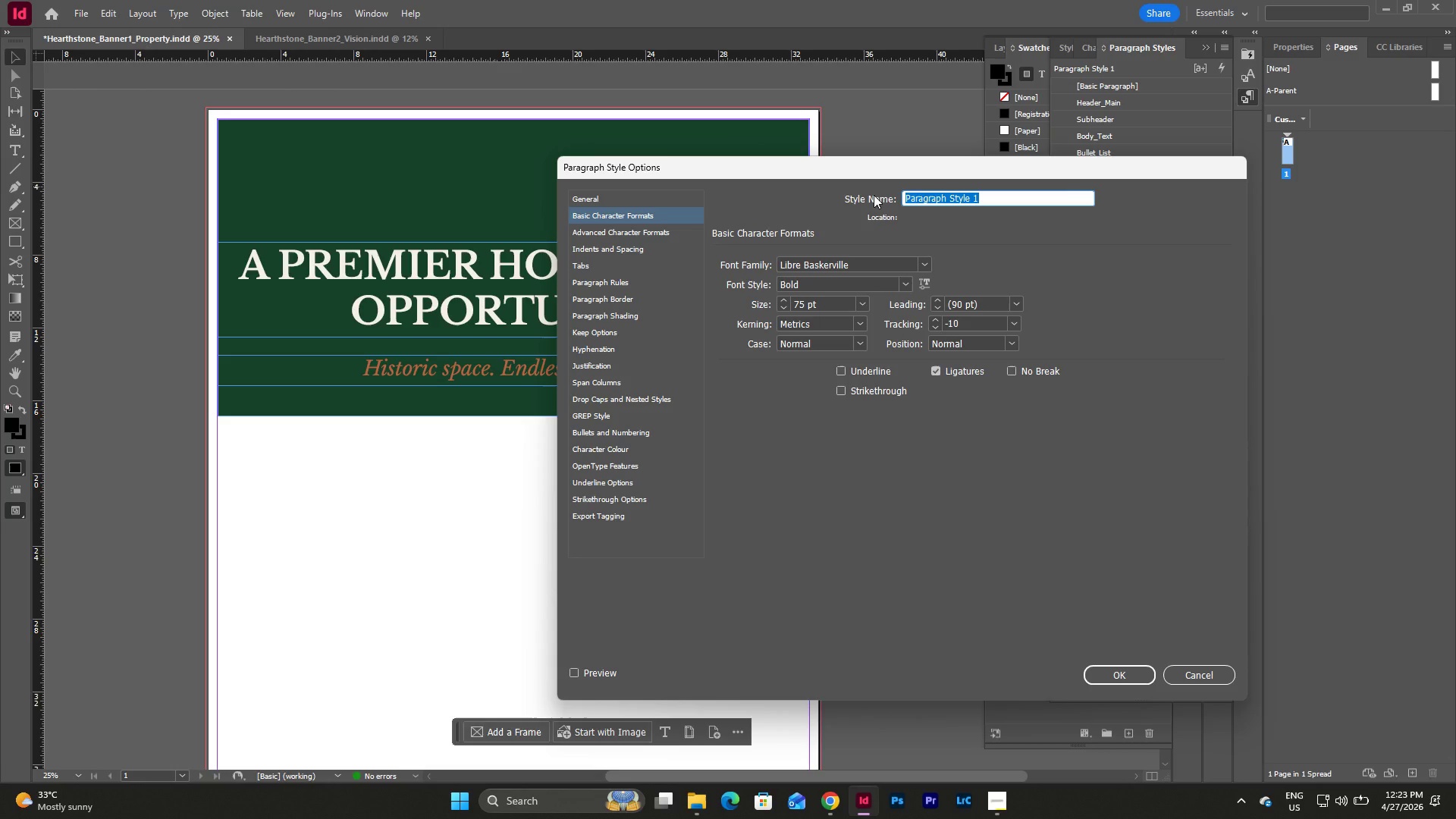 
type(For_Logo)
key(Backspace)
key(Backspace)
key(Backspace)
key(Backspace)
key(Backspace)
key(Backspace)
key(Backspace)
key(Backspace)
key(Backspace)
key(Backspace)
type(Logo)
 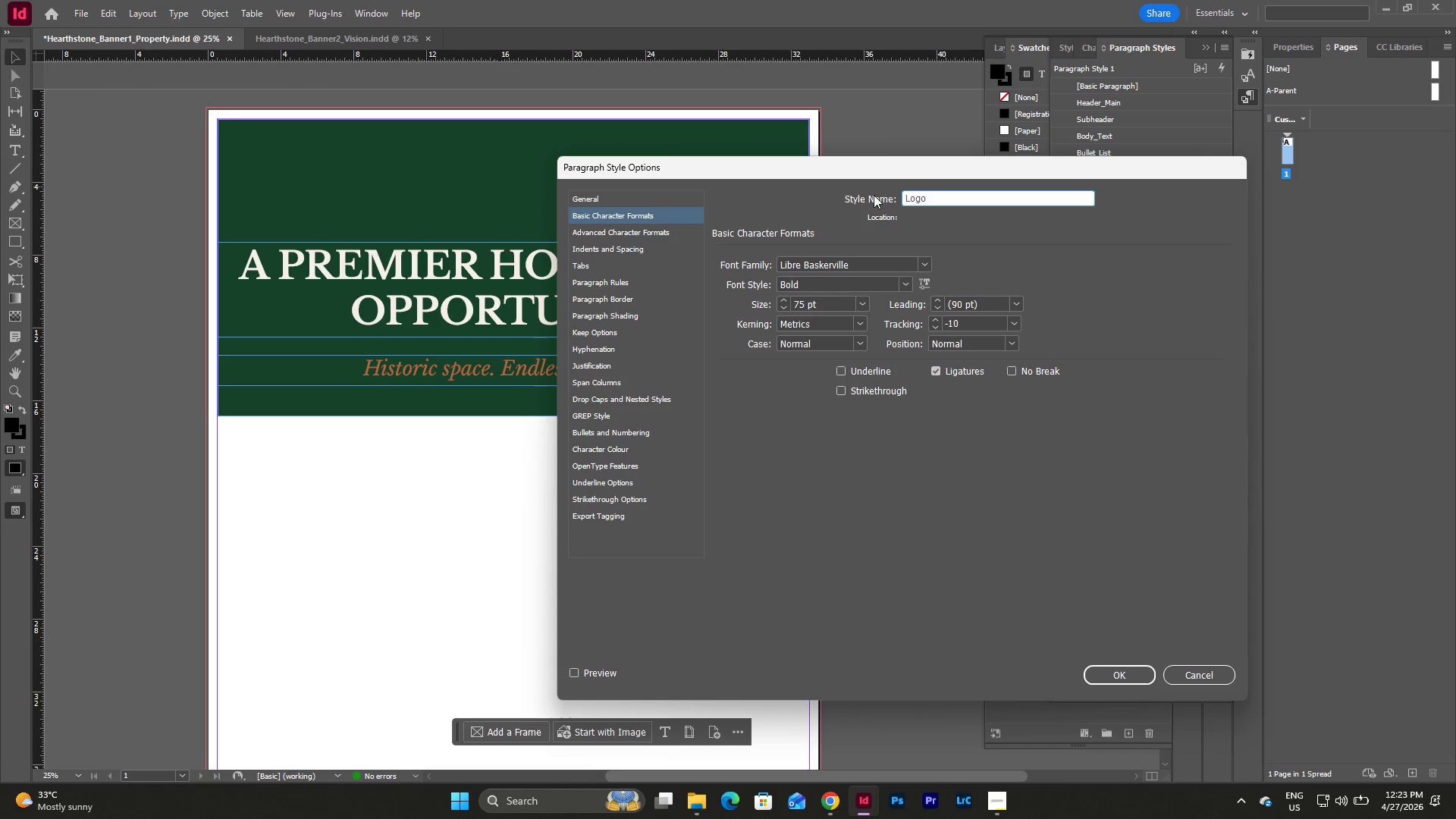 
wait(6.55)
 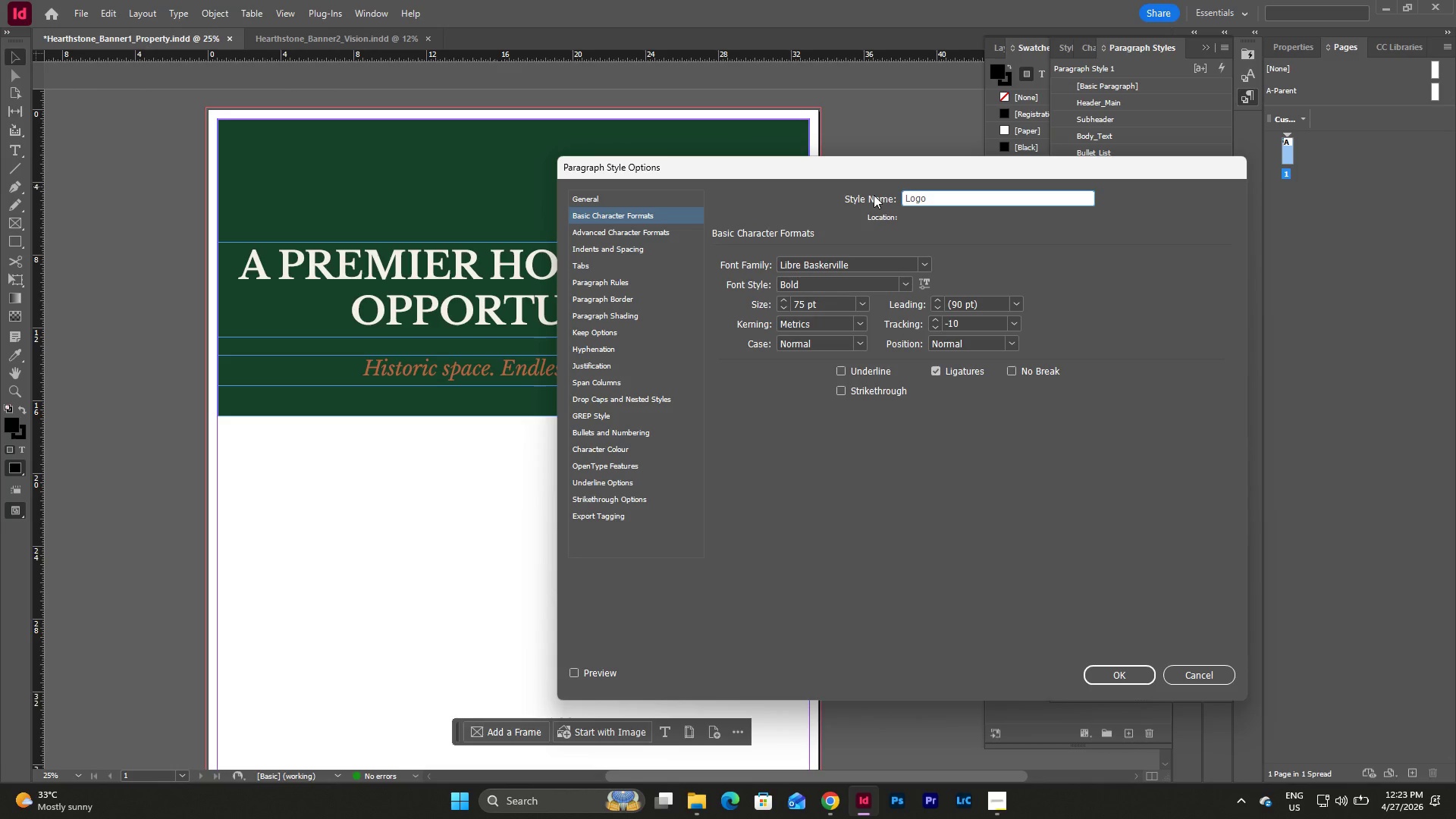 
left_click([1118, 678])
 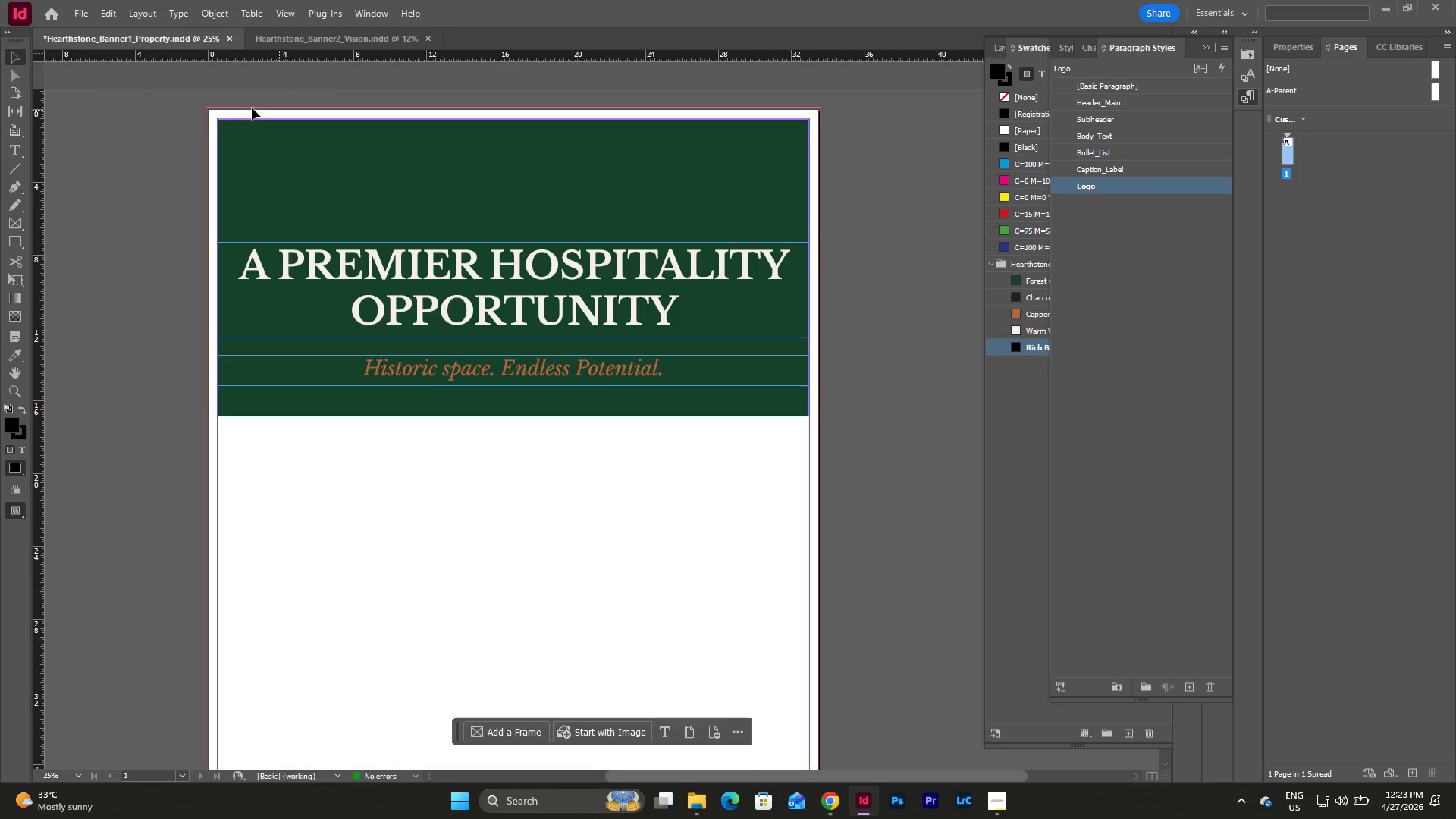 
left_click([17, 149])
 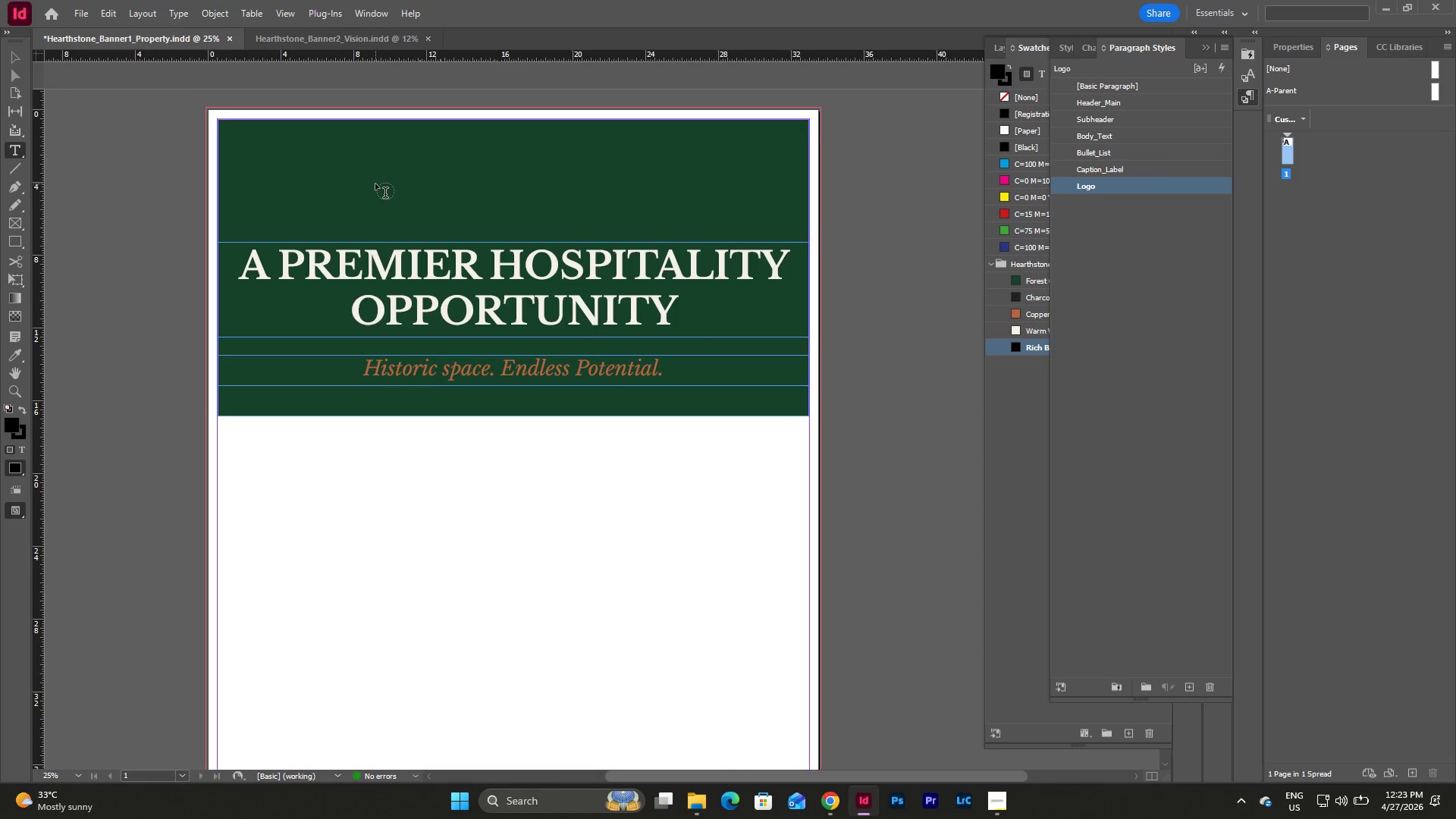 
left_click_drag(start_coordinate=[371, 178], to_coordinate=[695, 224])
 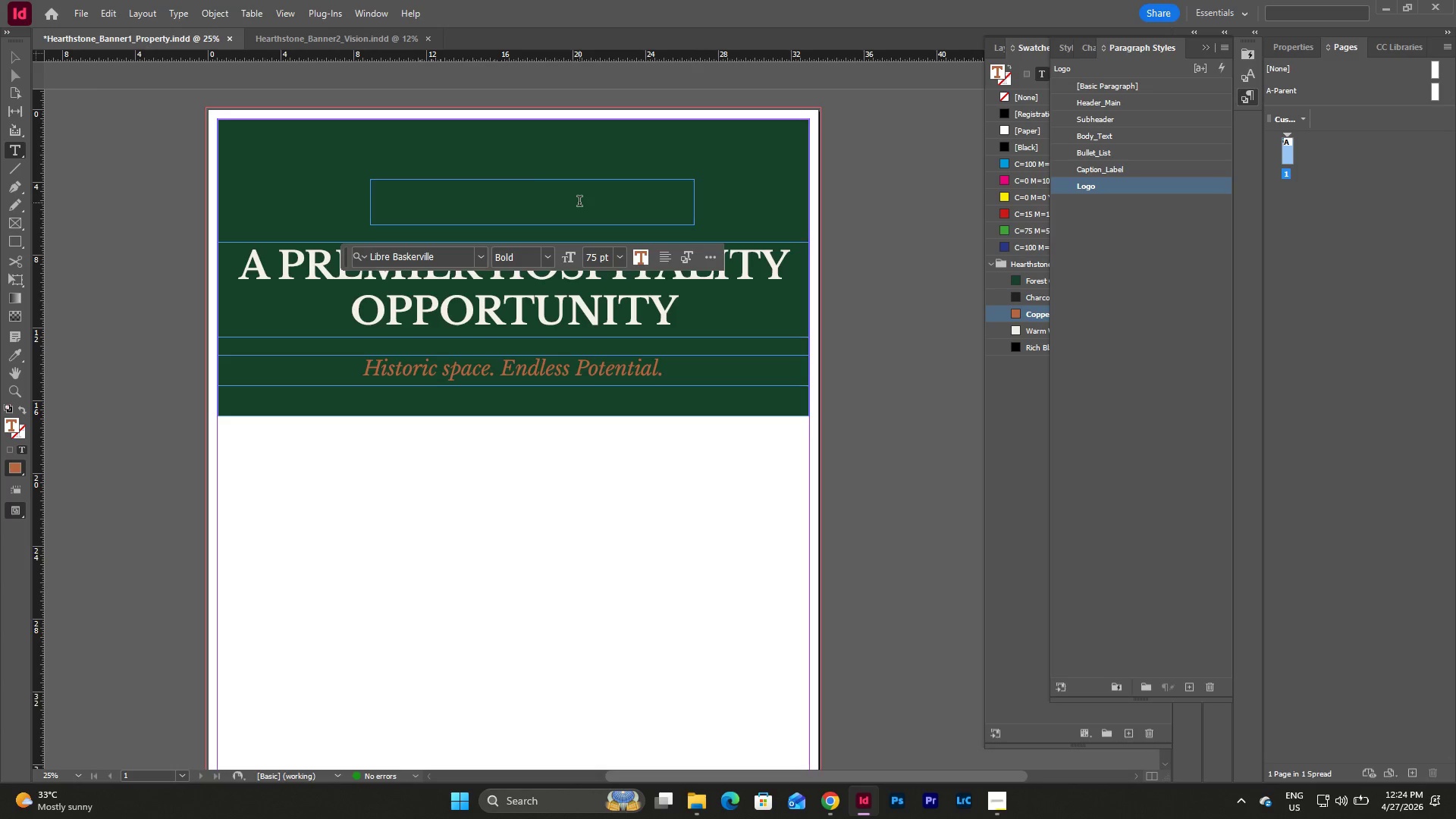 
type(THE HEARTHSTOE)
key(Backspace)
type(NE)
 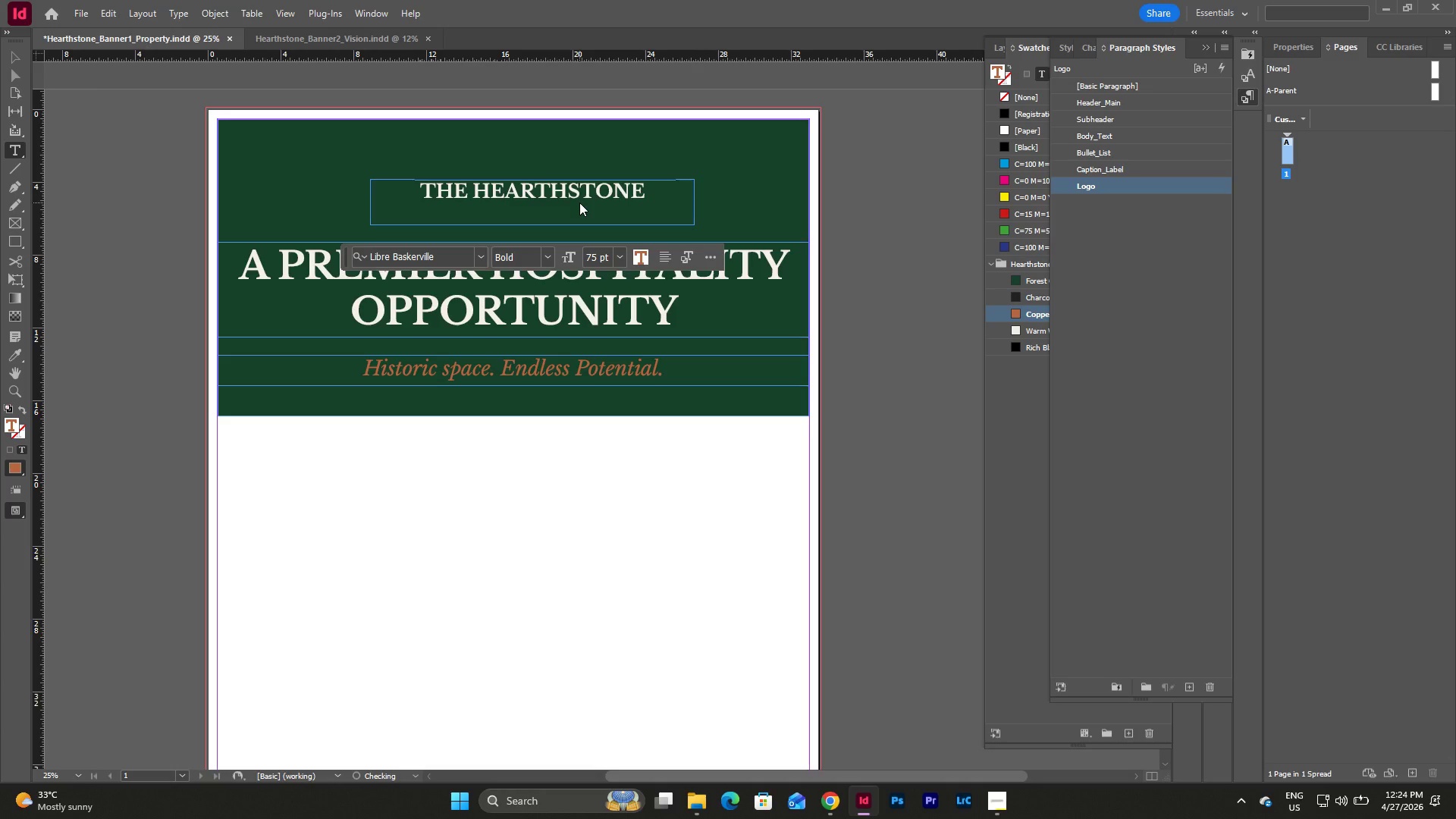 
key(Enter)
 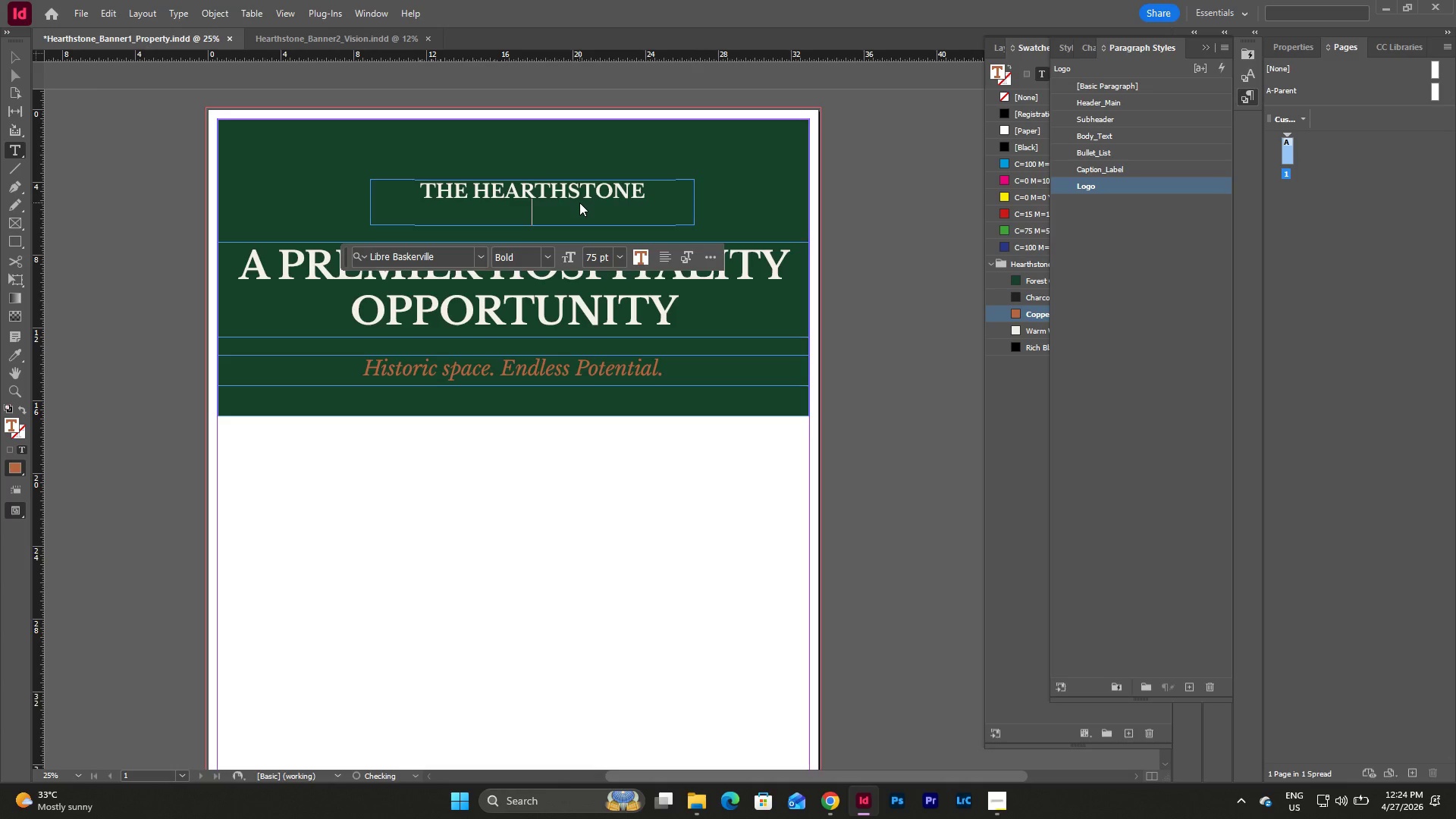 
type(COLLECTIVE)
 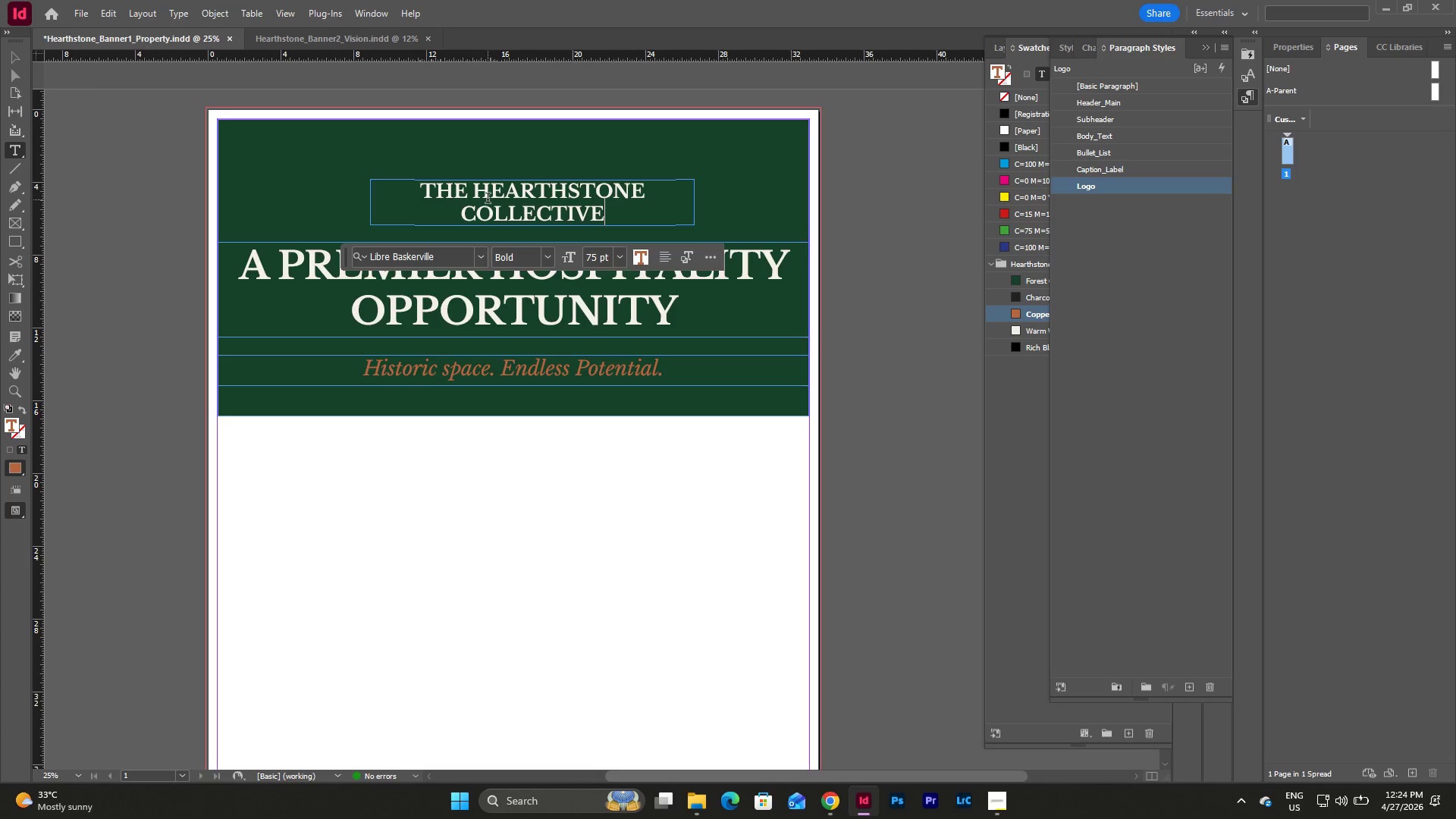 
key(Escape)
 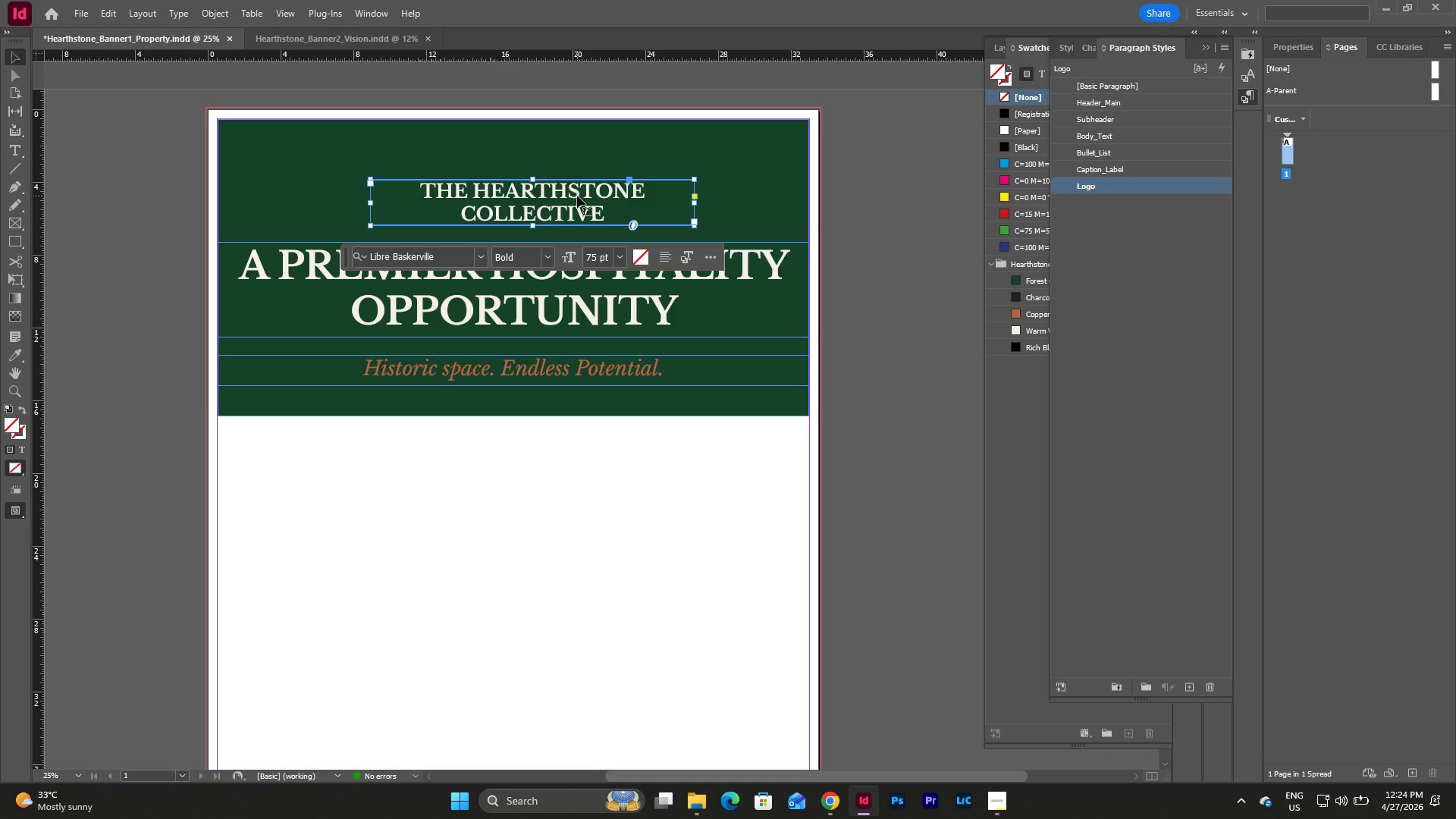 
double_click([577, 196])
 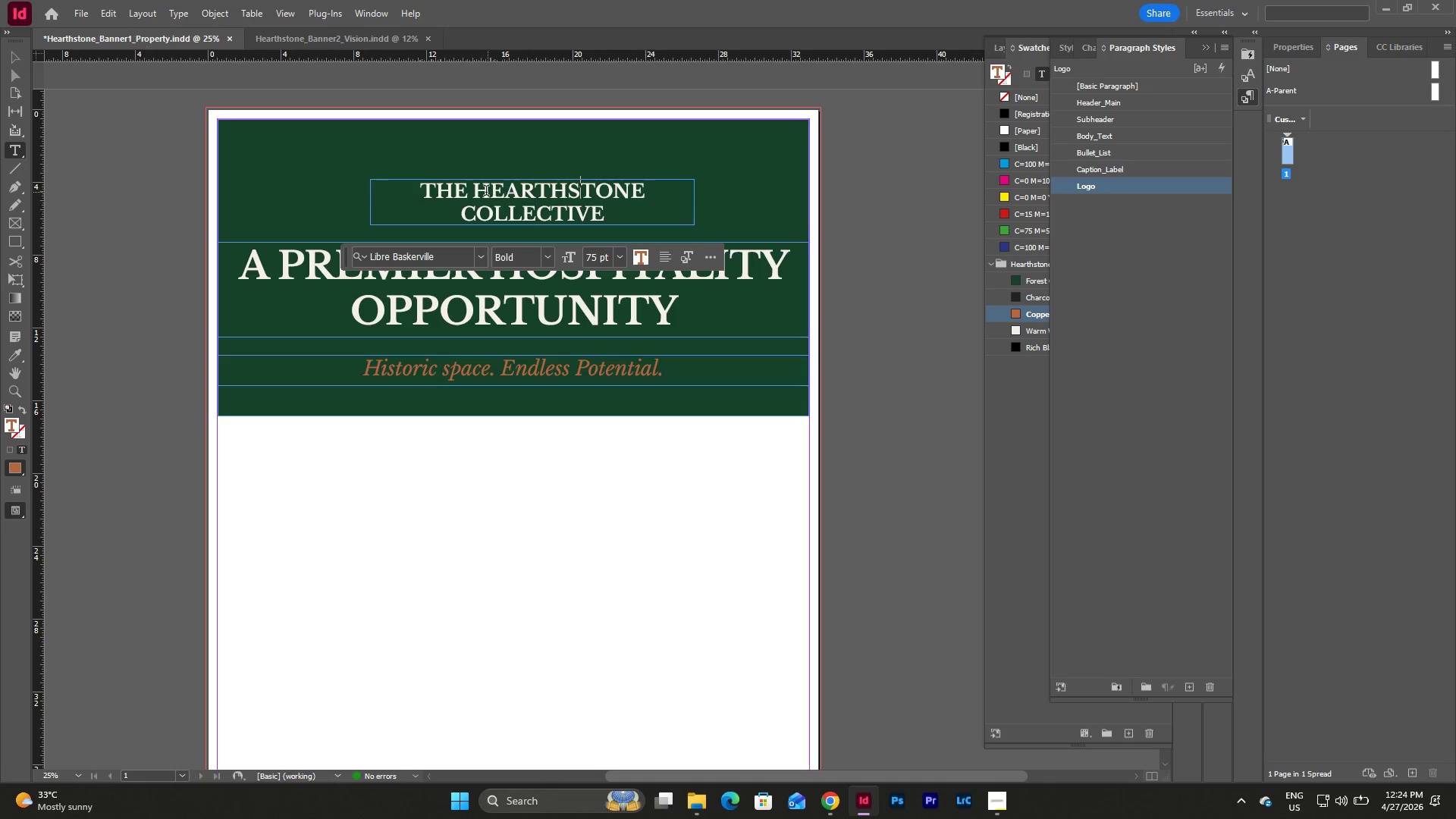 
left_click([478, 192])
 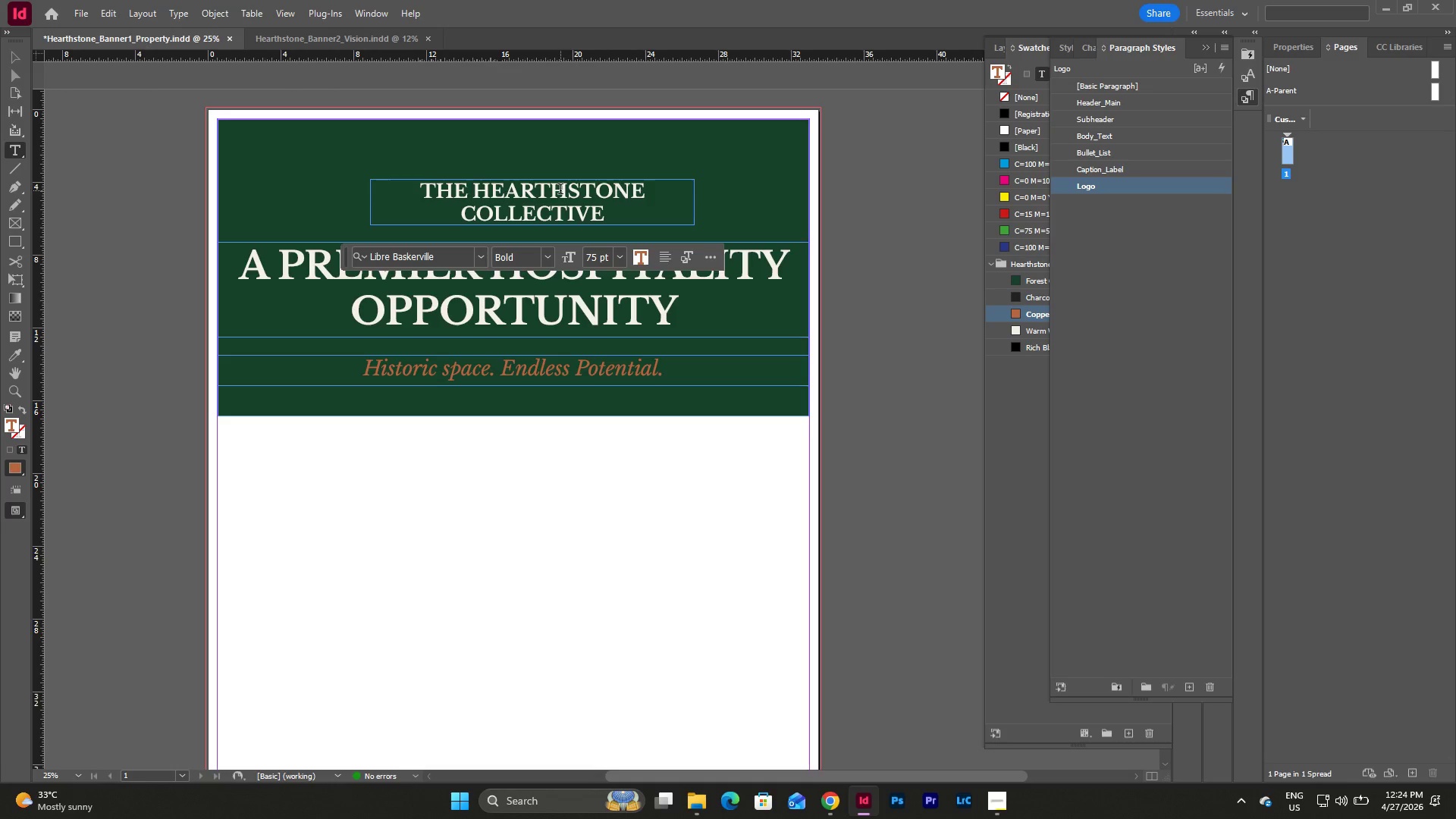 
key(Backspace)
 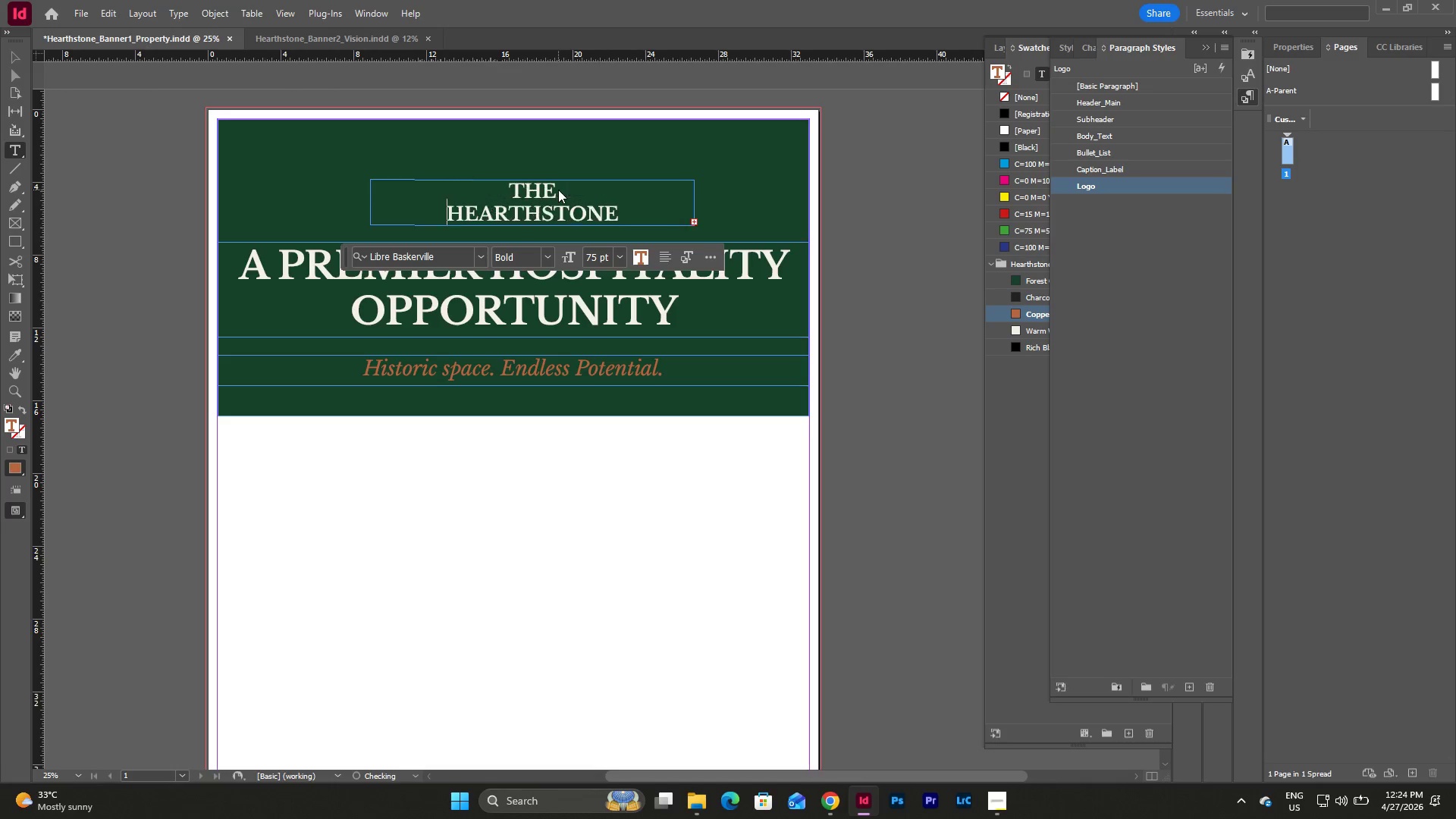 
key(Enter)
 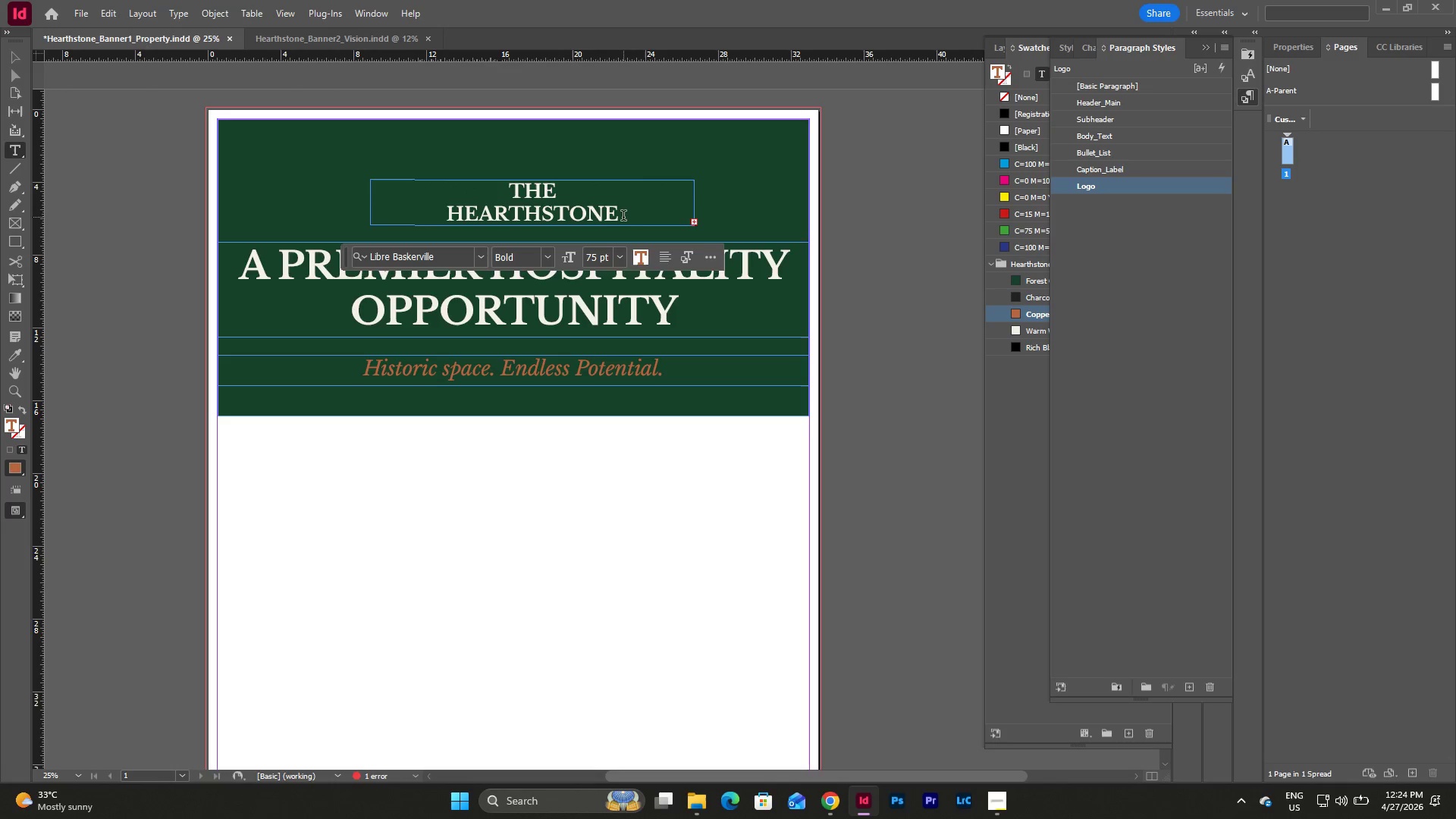 
left_click([623, 217])
 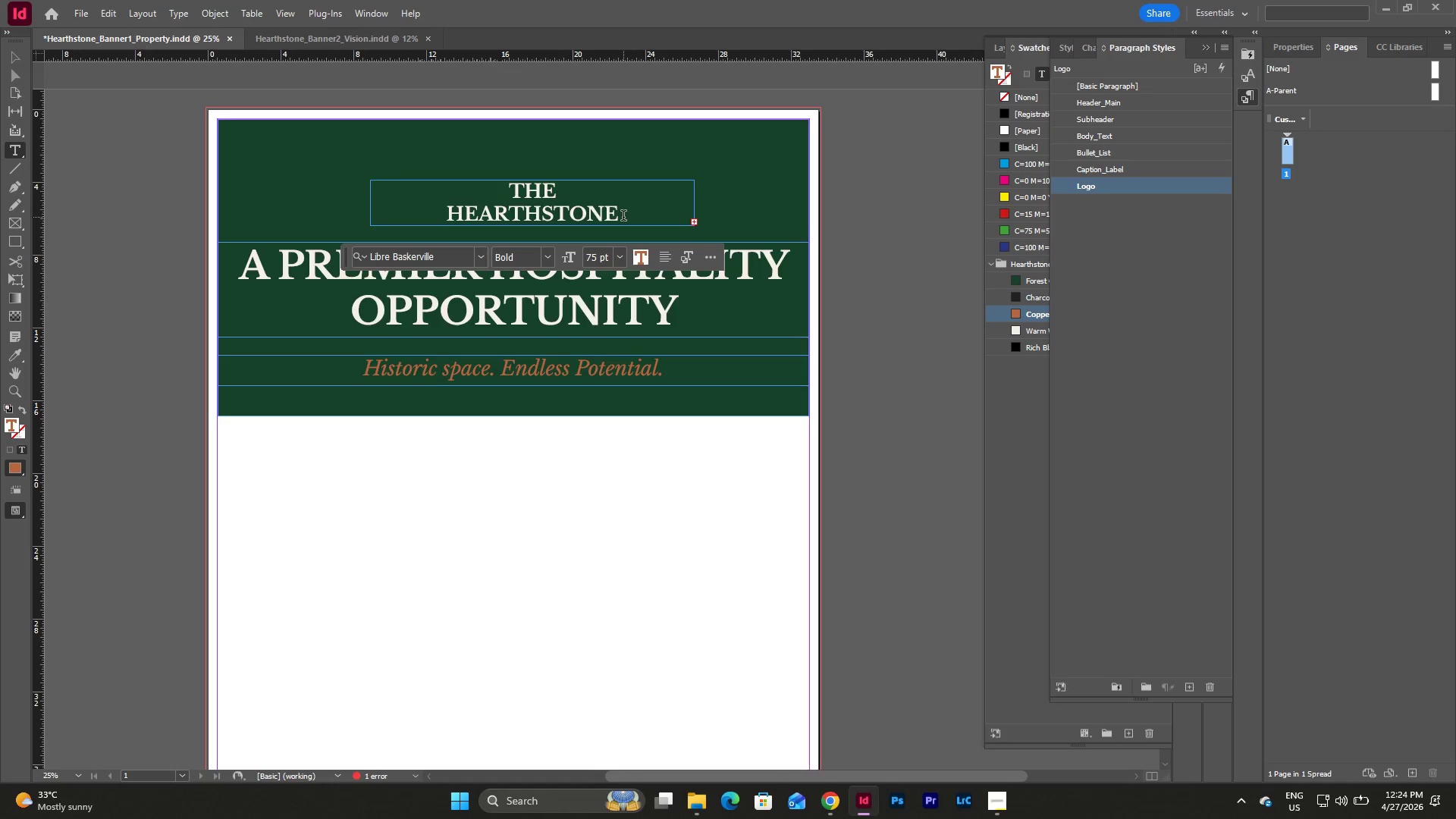 
key(Enter)
 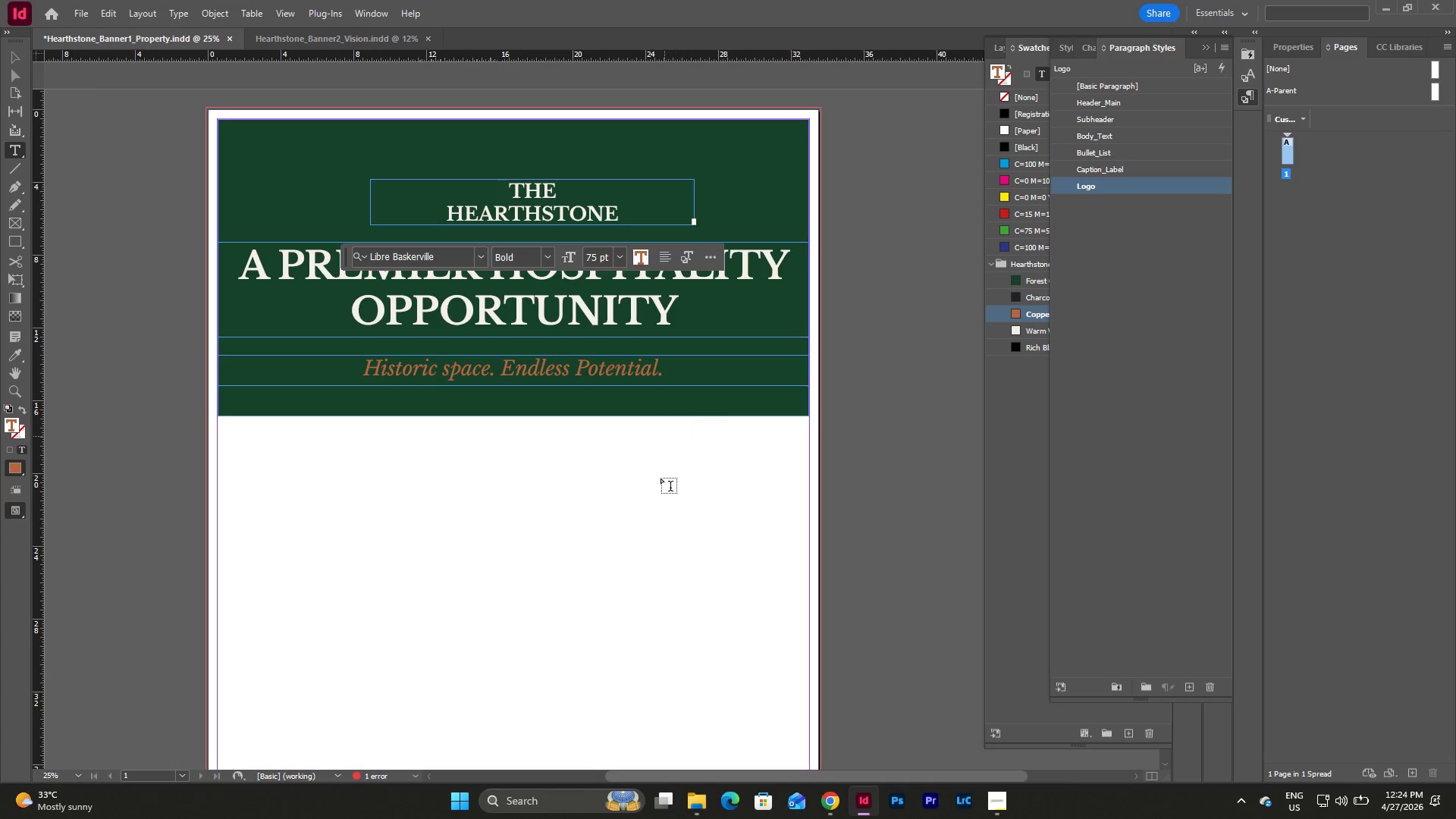 
left_click([659, 491])
 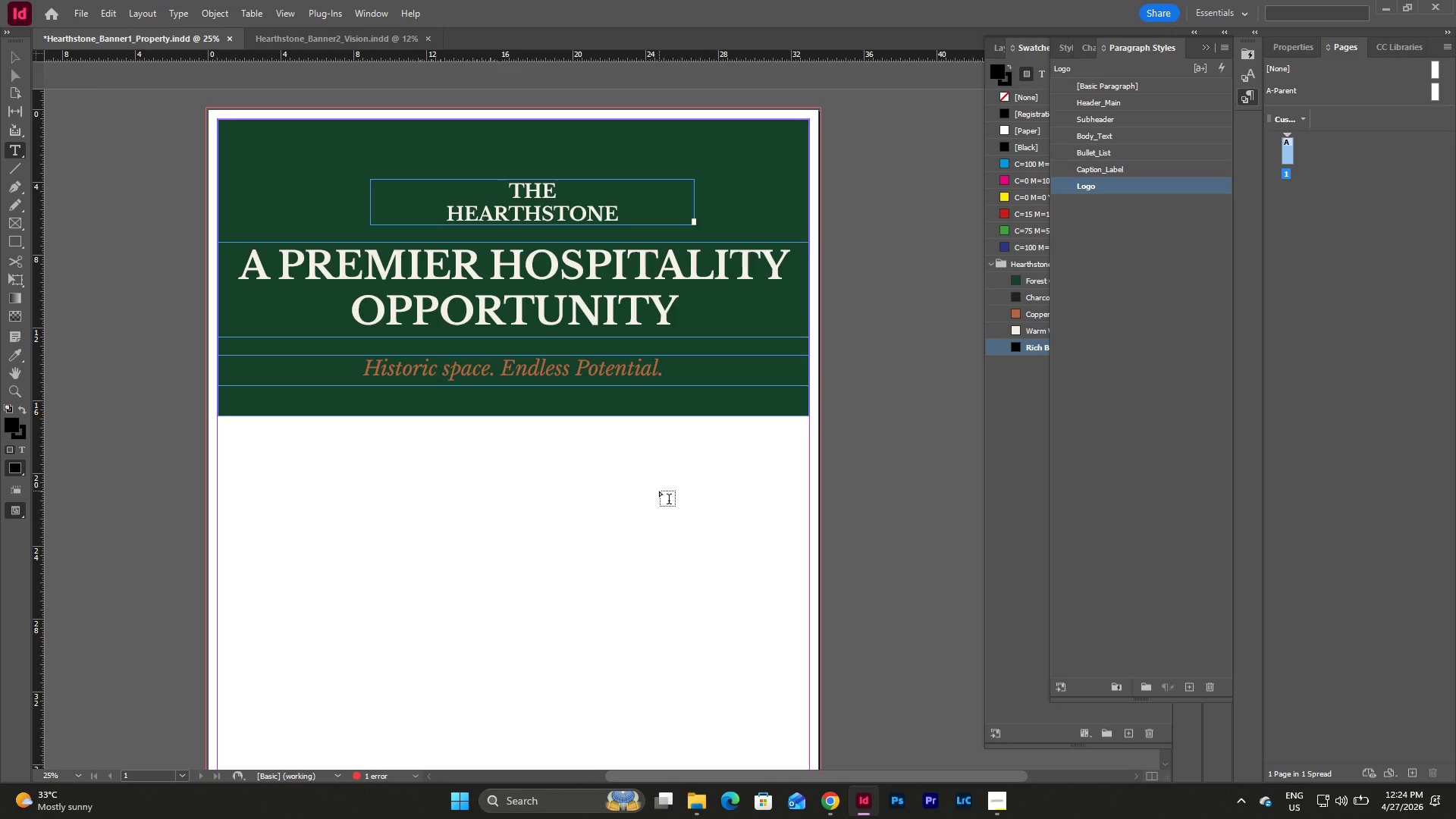 
key(Escape)
 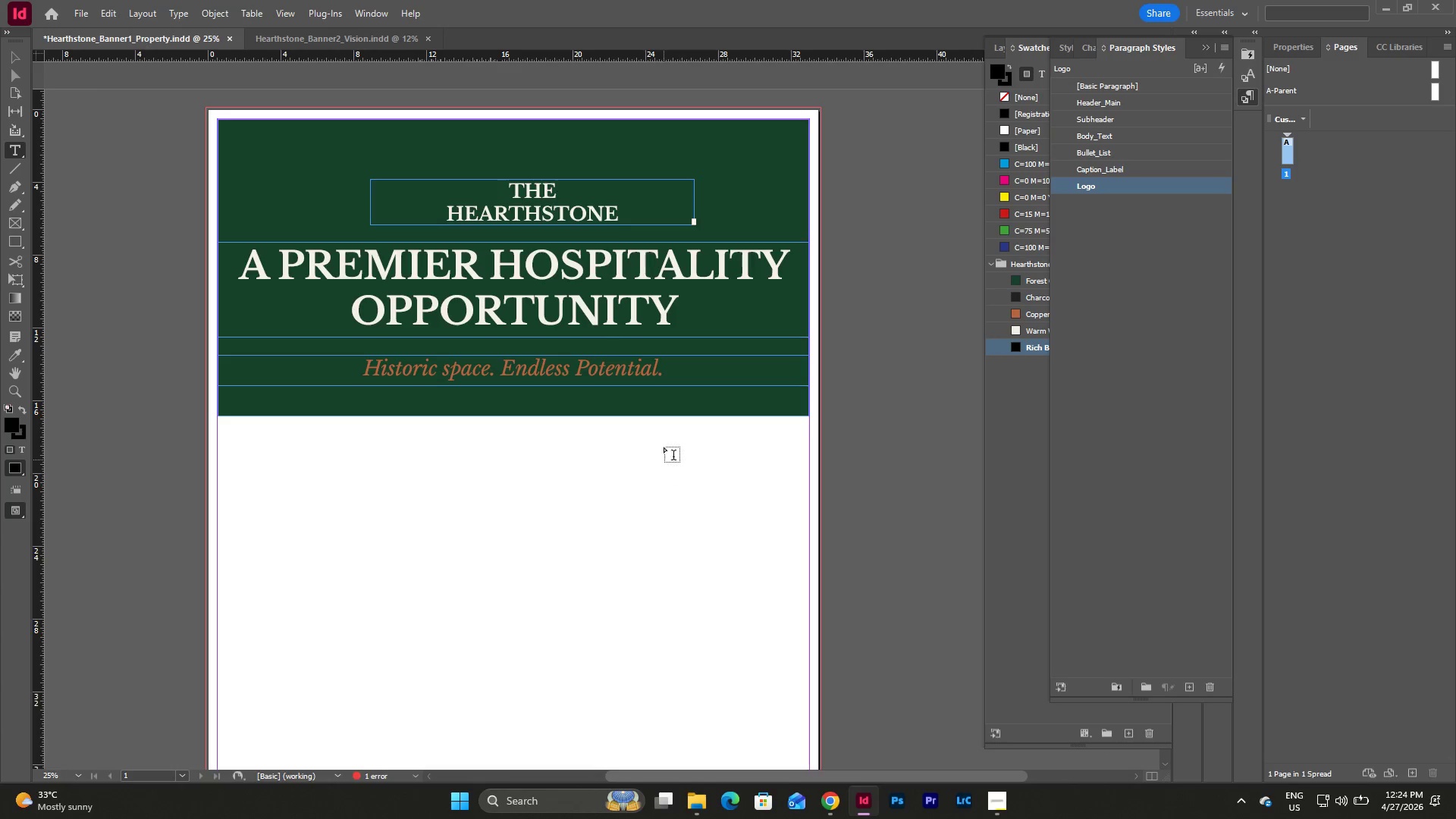 
key(Escape)
 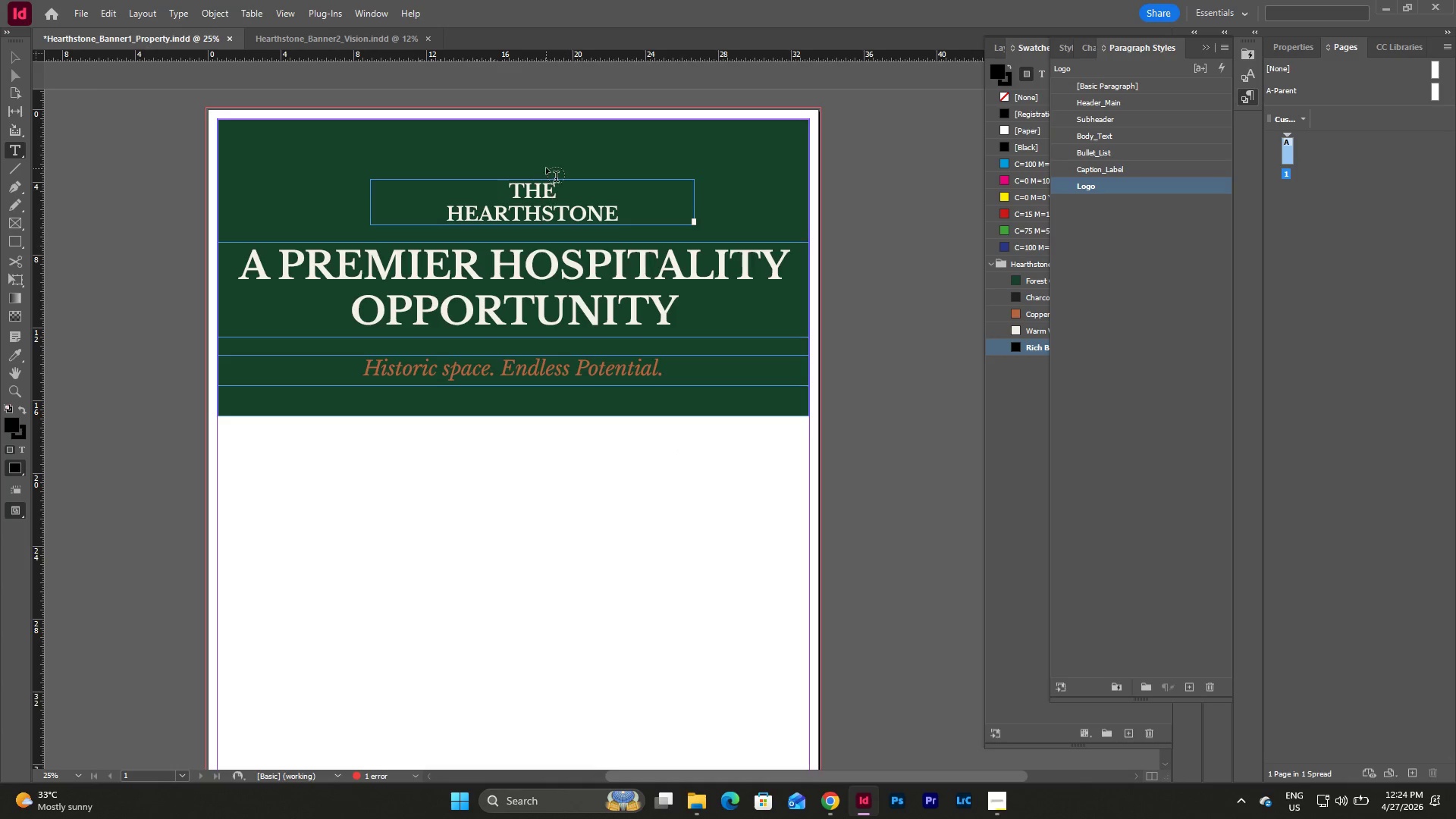 
key(Escape)
 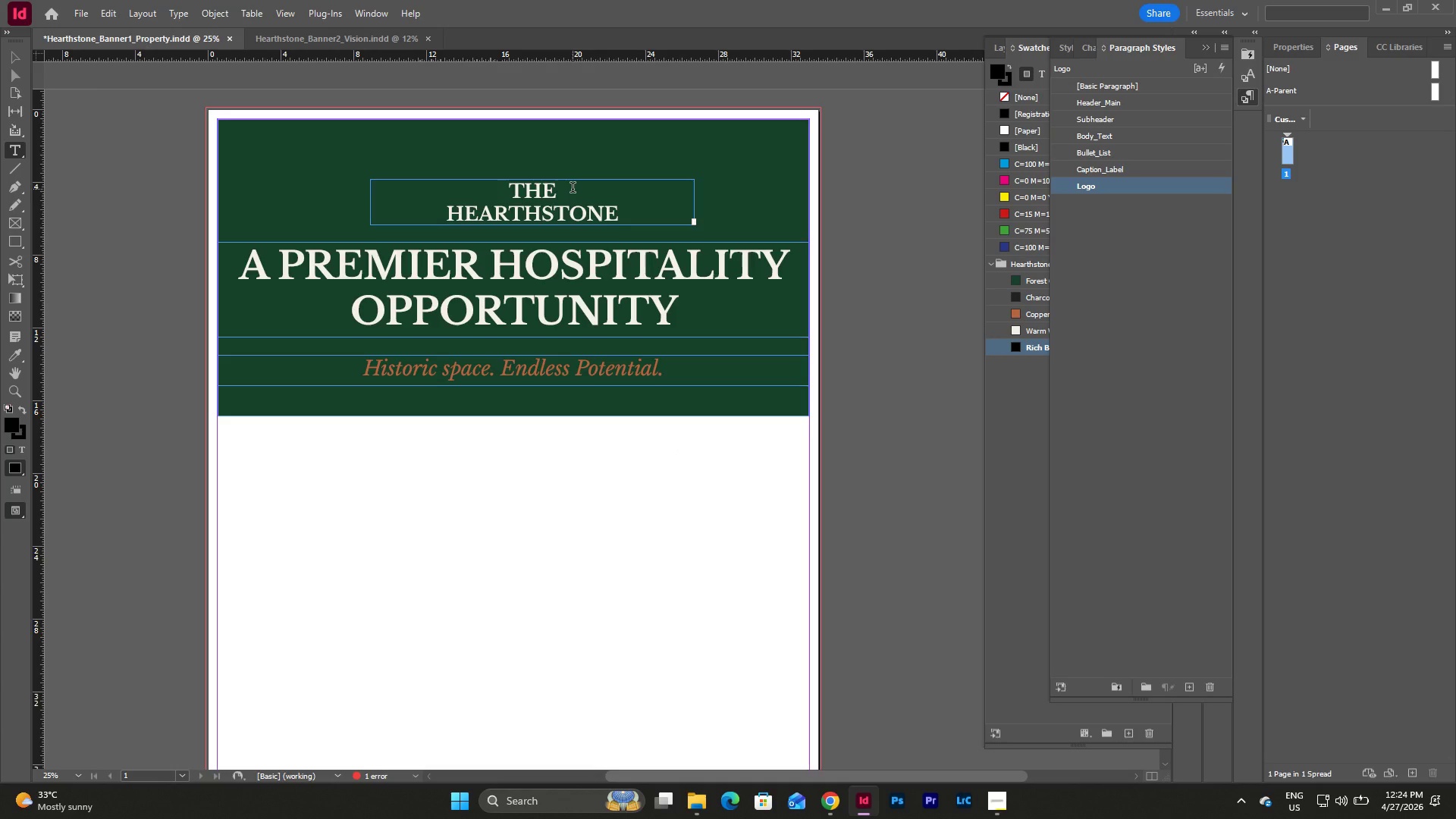 
key(V)
 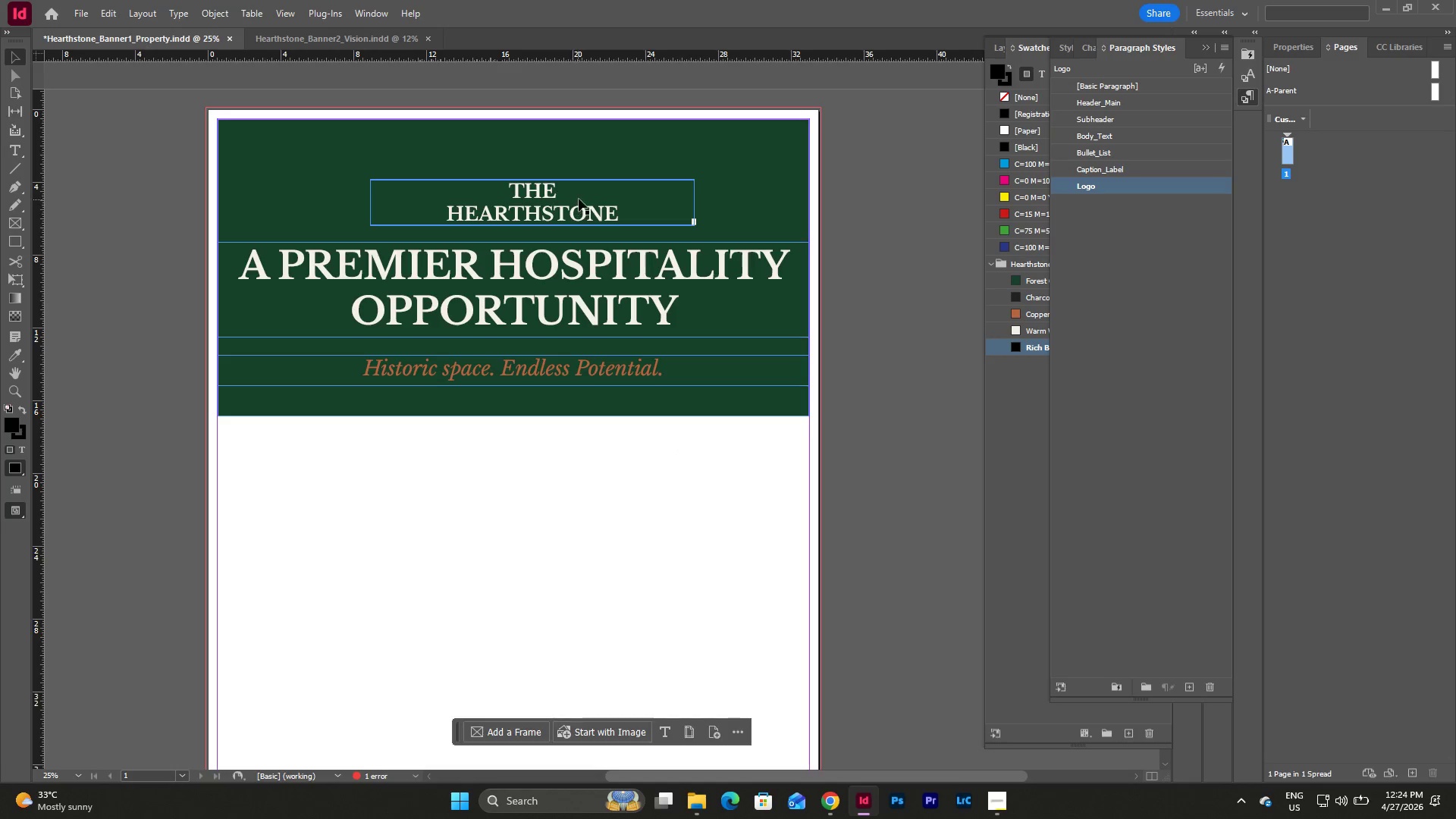 
left_click([579, 198])
 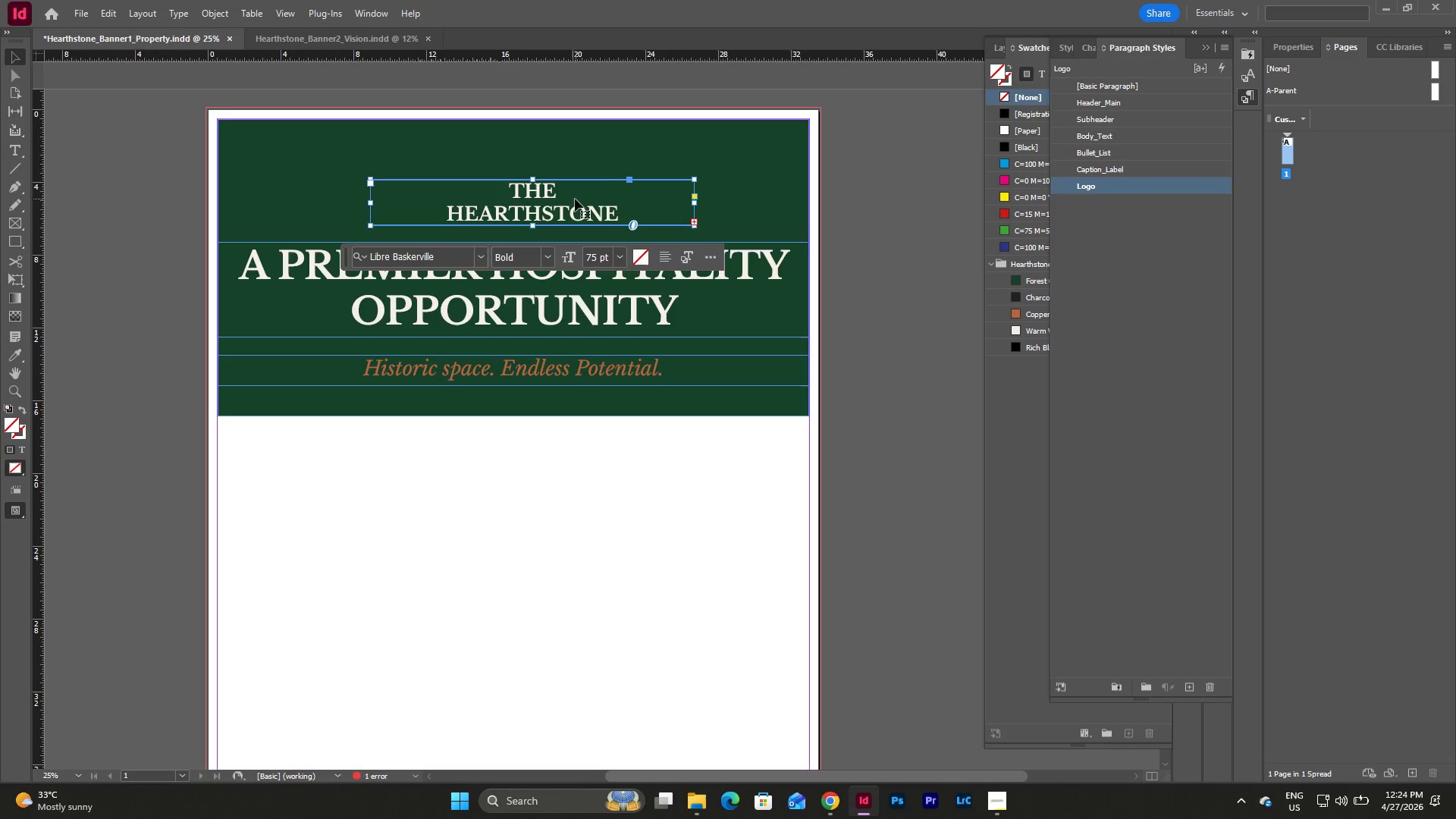 
left_click_drag(start_coordinate=[575, 199], to_coordinate=[575, 168])
 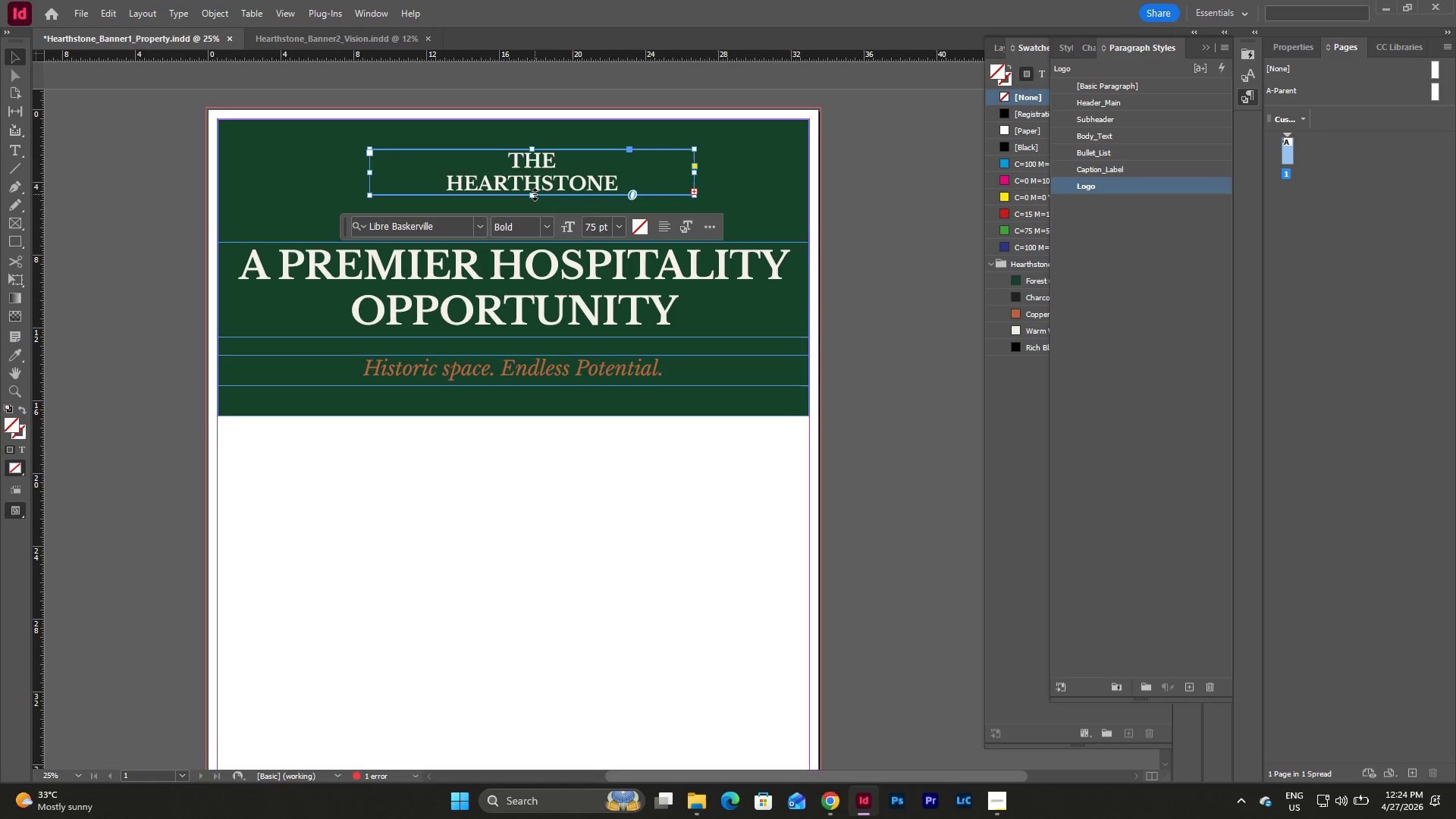 
left_click_drag(start_coordinate=[535, 194], to_coordinate=[535, 215])
 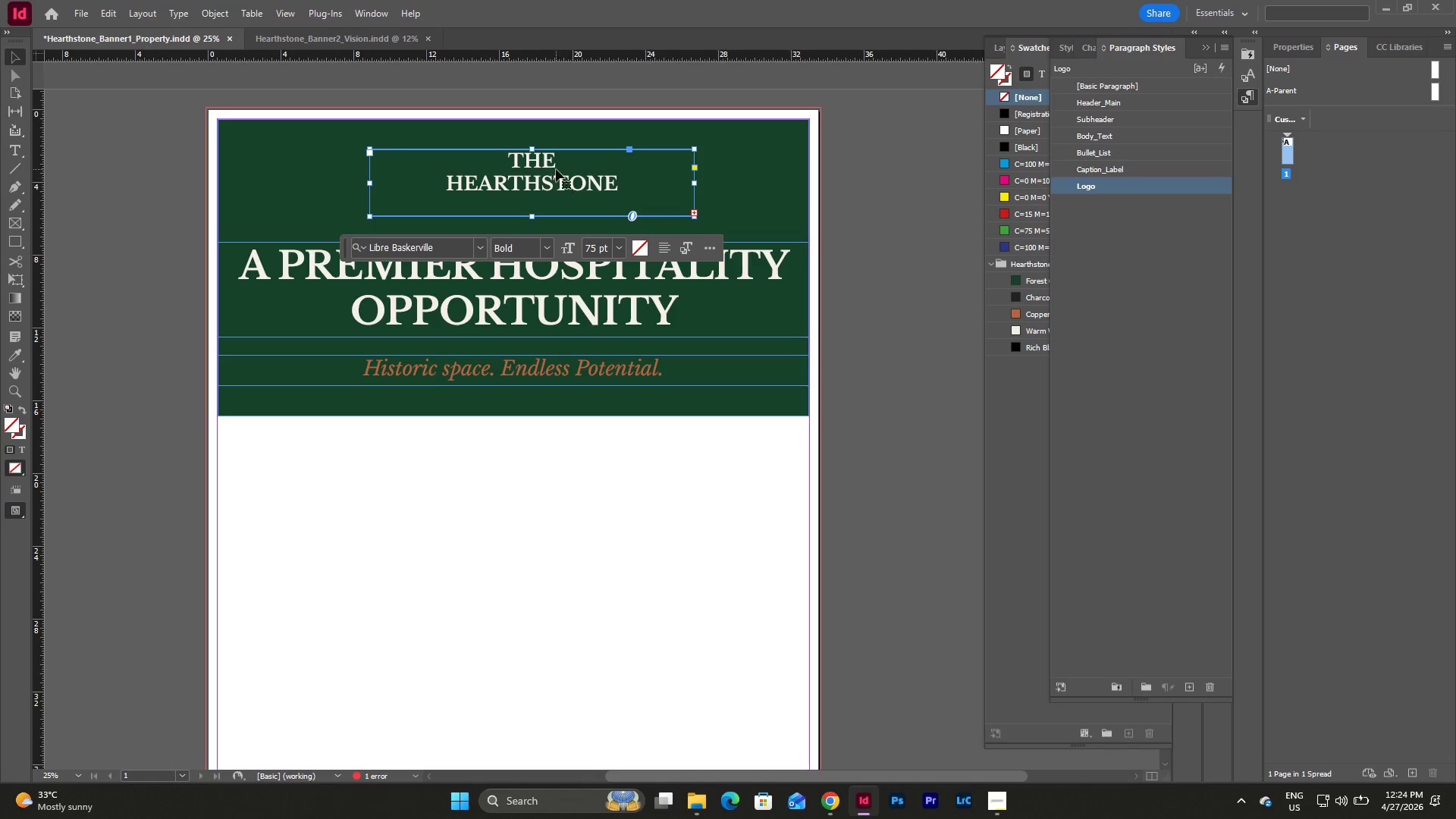 
left_click_drag(start_coordinate=[556, 169], to_coordinate=[557, 147])
 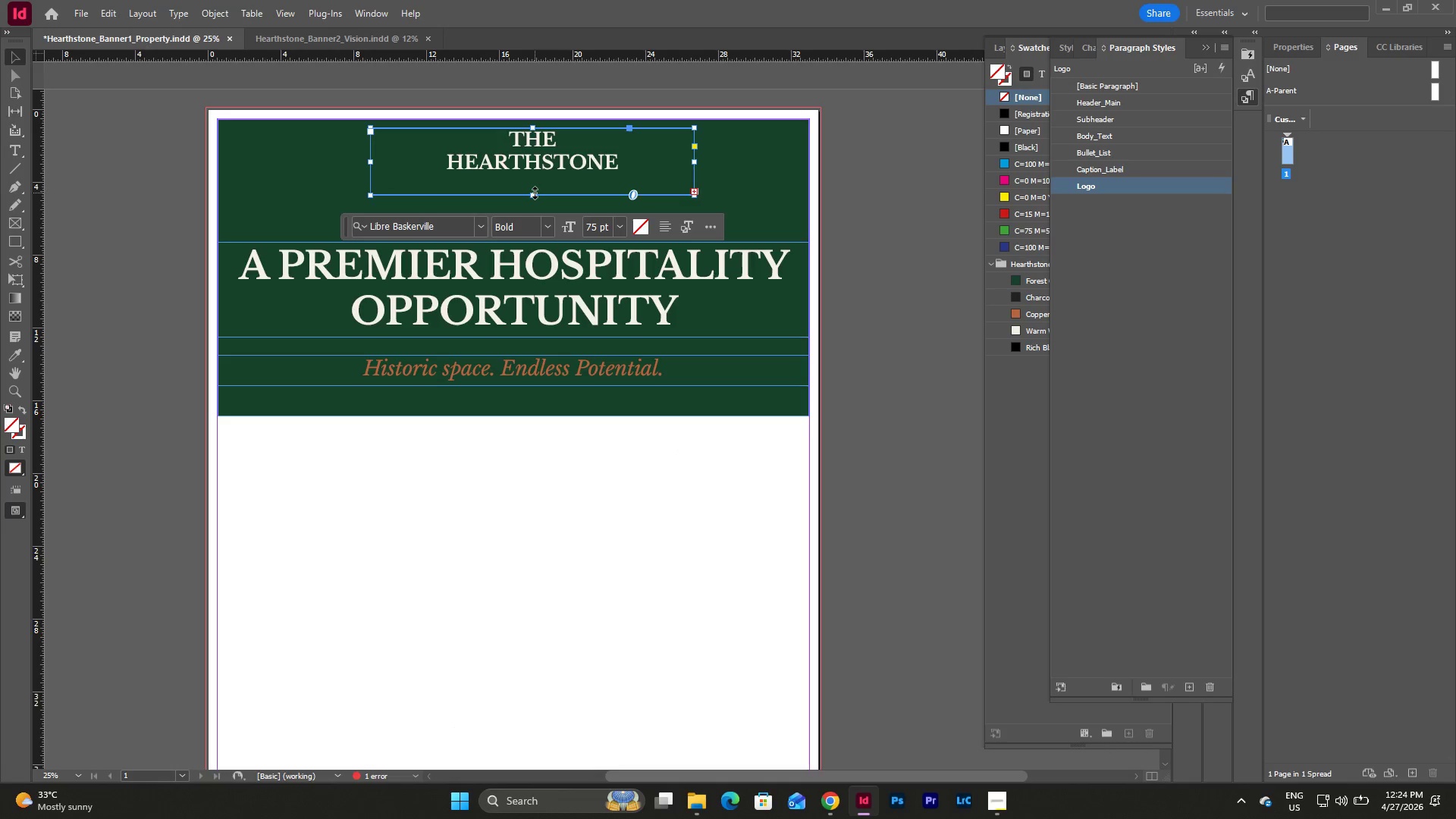 
left_click_drag(start_coordinate=[535, 193], to_coordinate=[535, 209])
 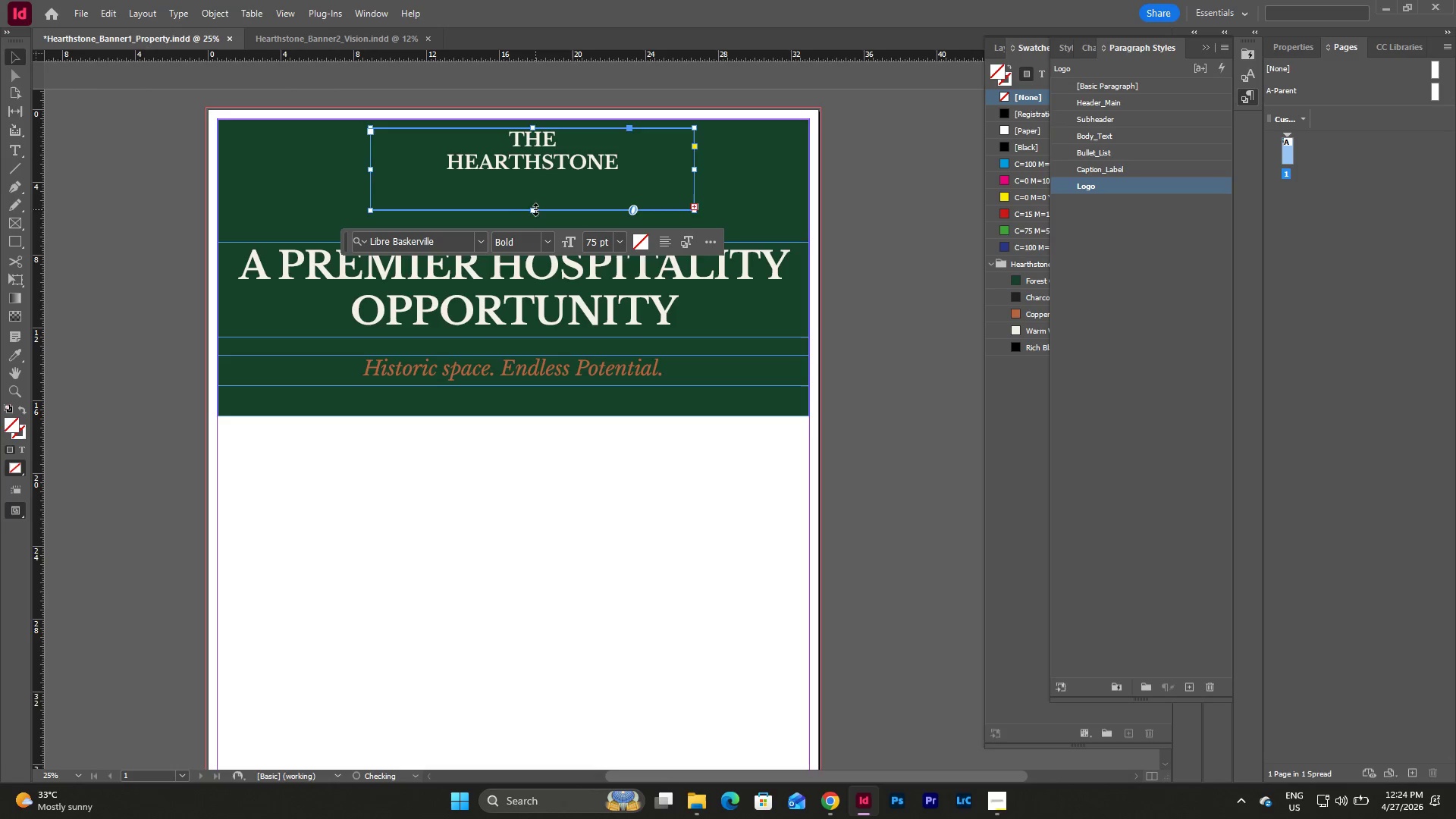 
left_click_drag(start_coordinate=[535, 209], to_coordinate=[535, 226])
 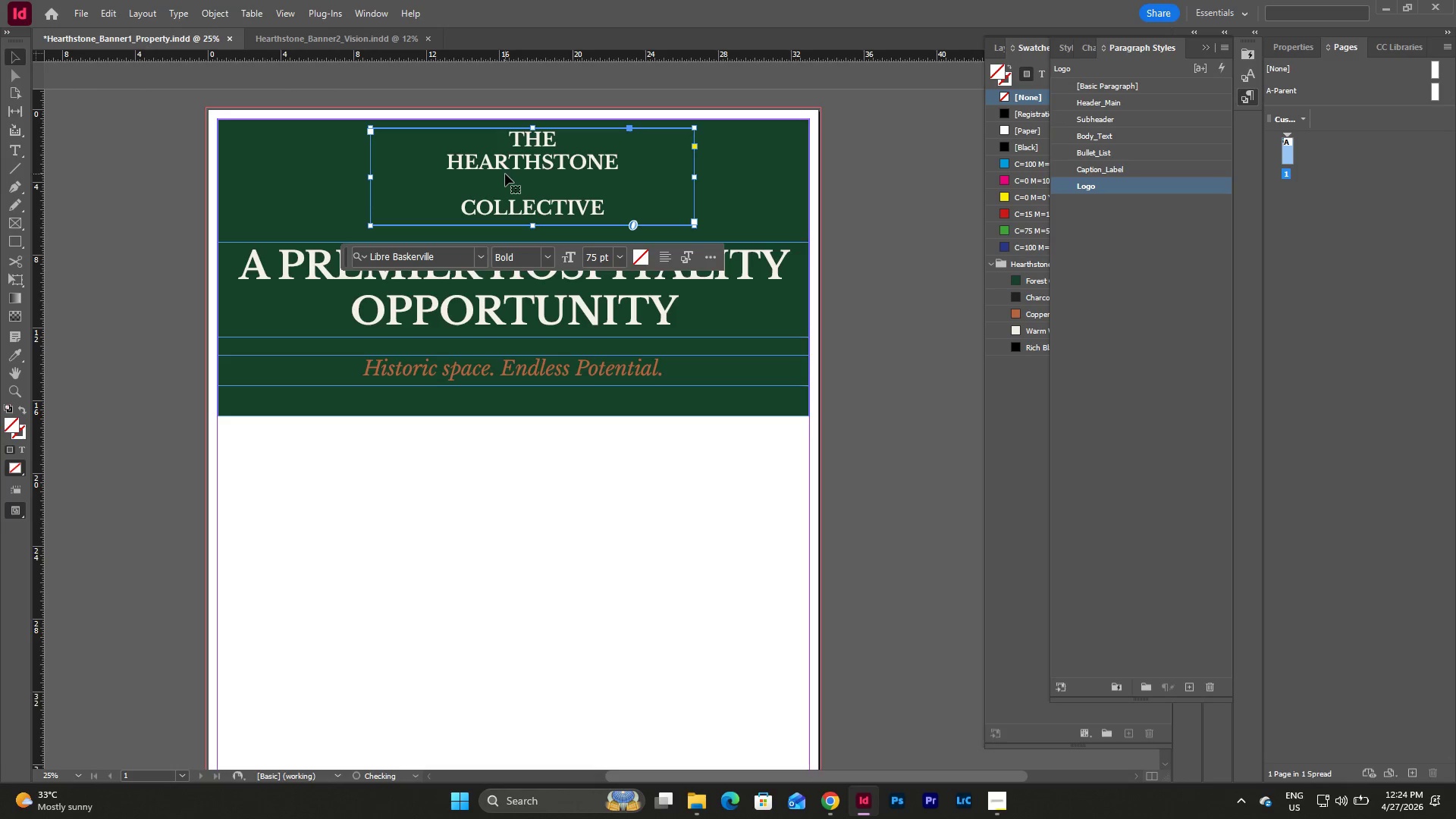 
double_click([504, 177])
 